 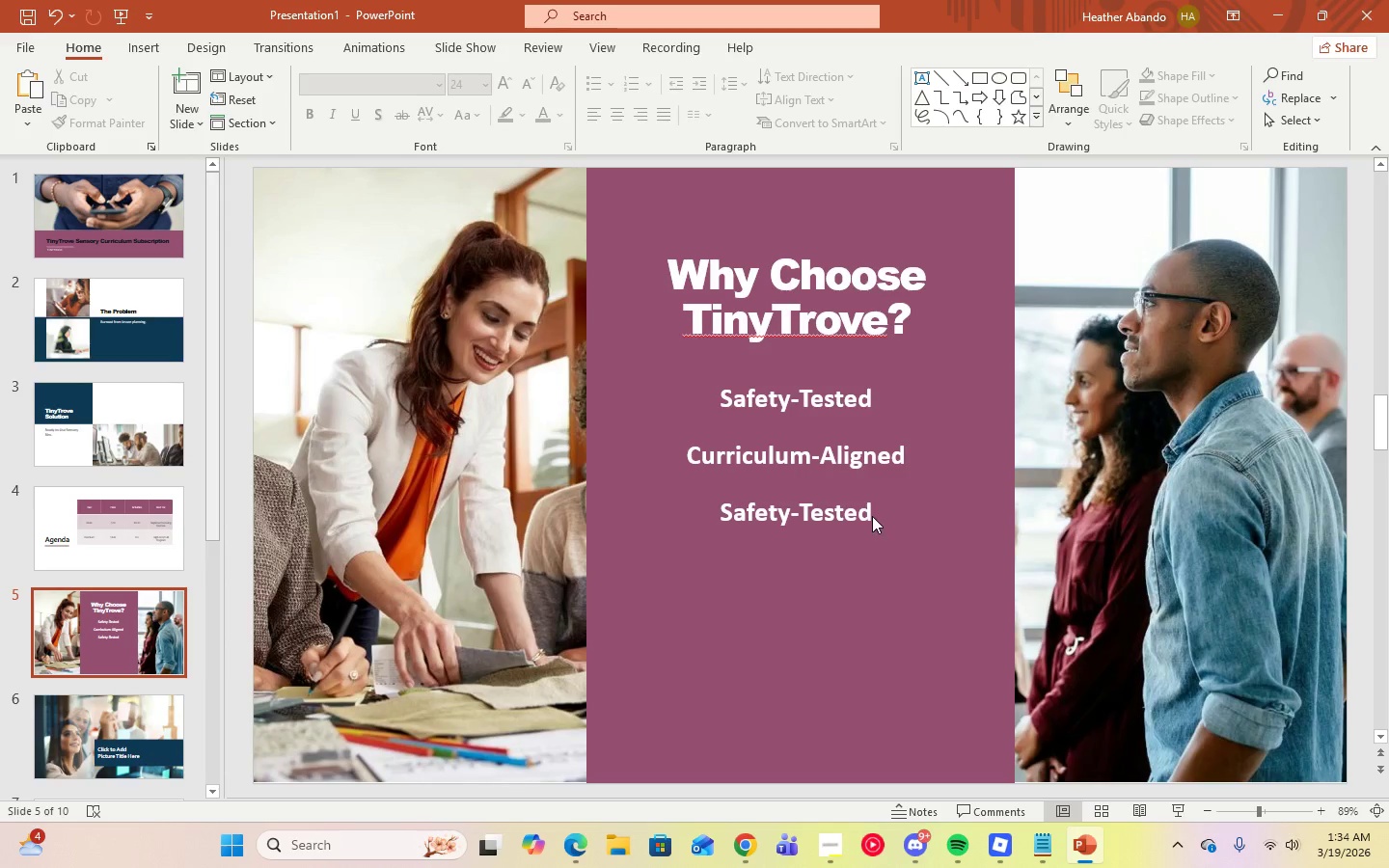 
left_click([867, 514])
 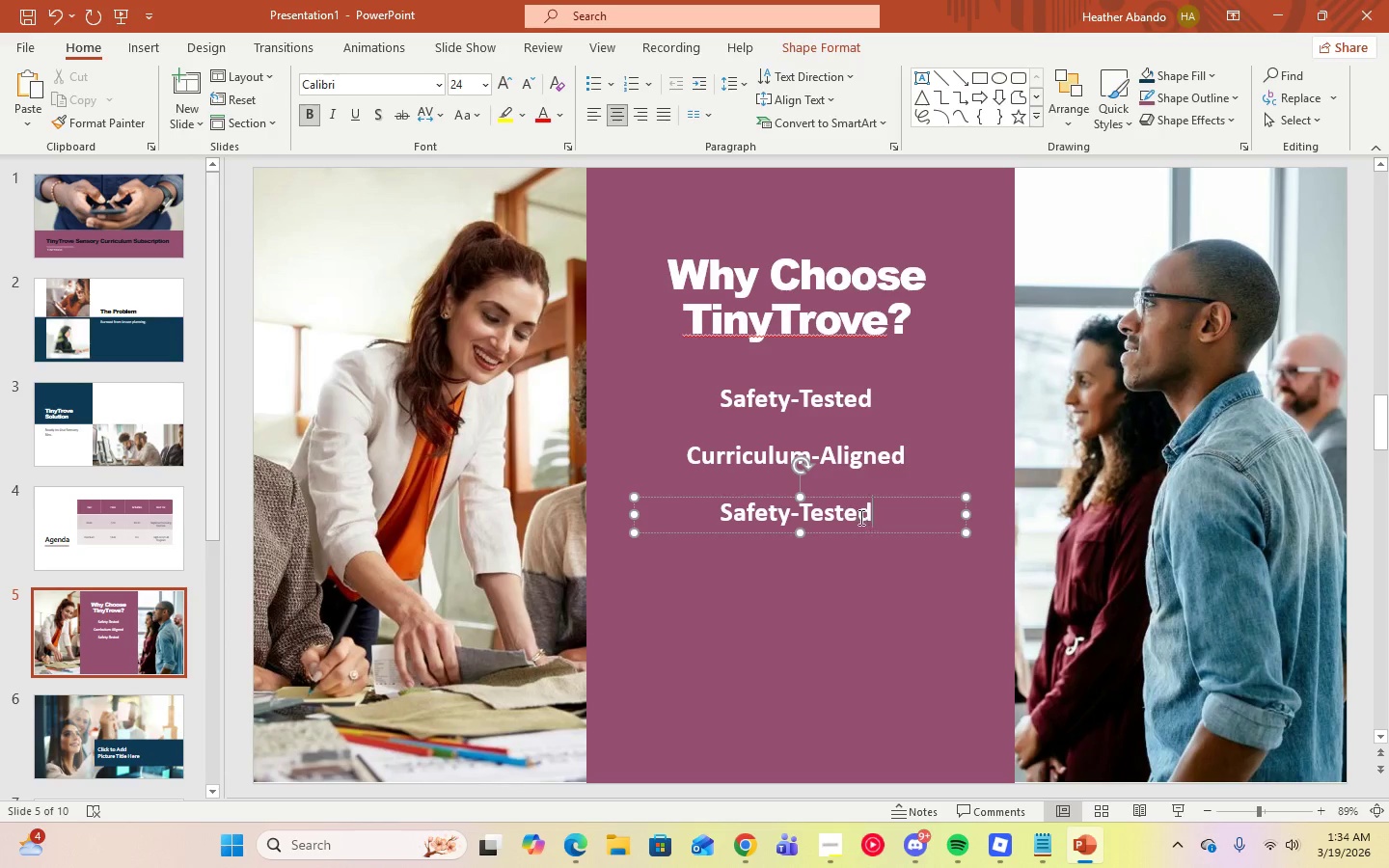 
left_click_drag(start_coordinate=[868, 517], to_coordinate=[739, 529])
 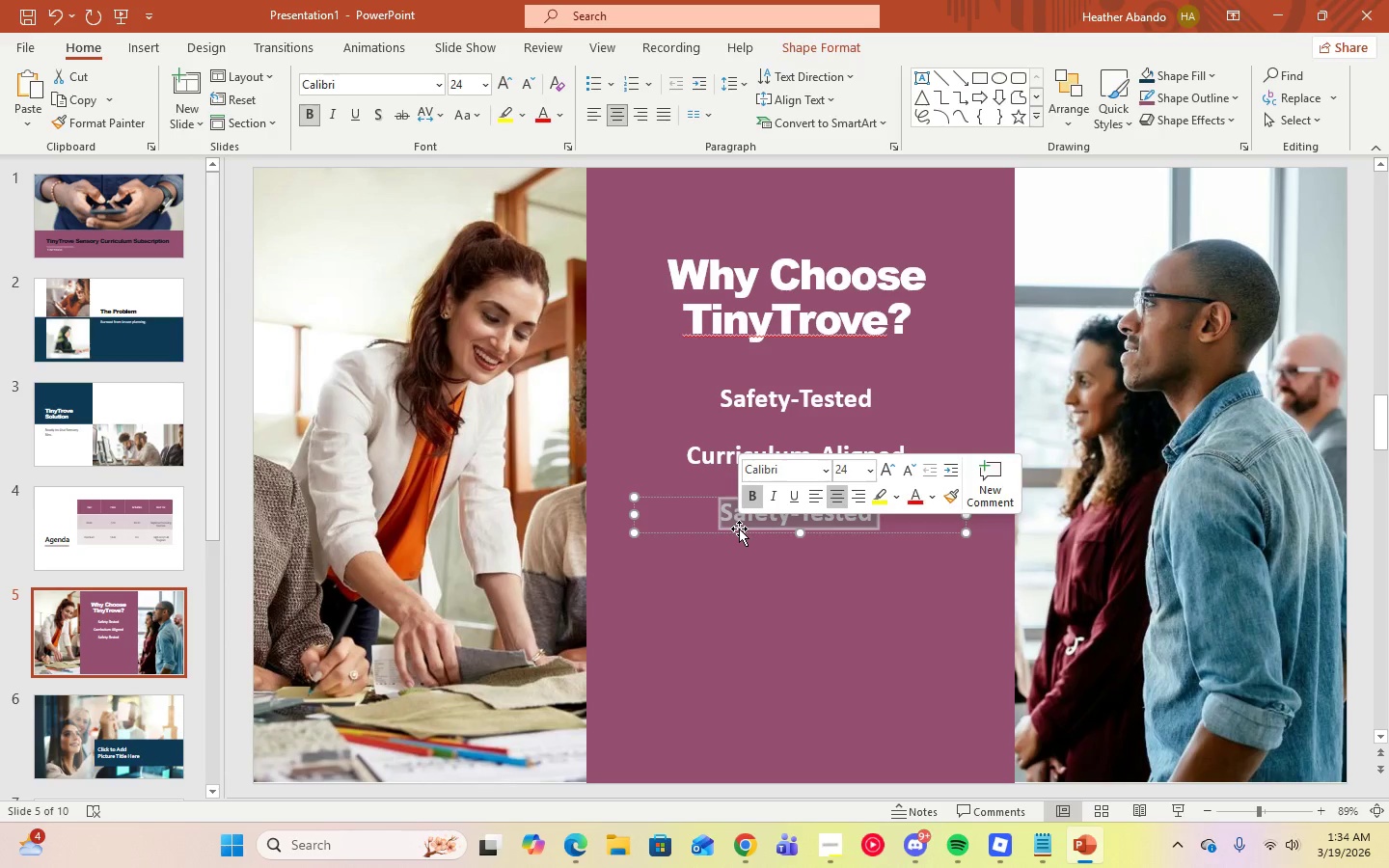 
type(Zero-Pre )
key(Backspace)
type(p Required)
 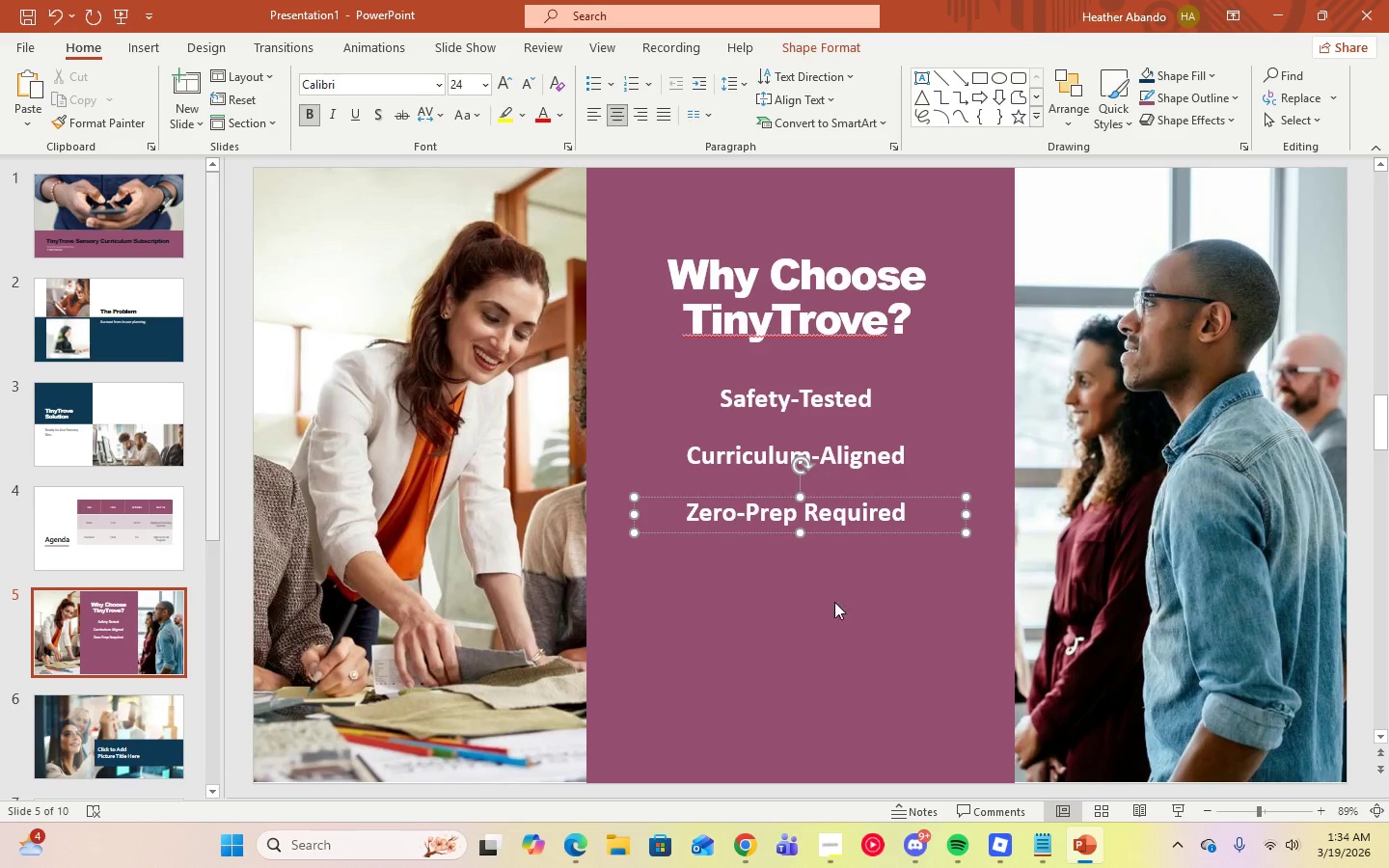 
left_click([845, 604])
 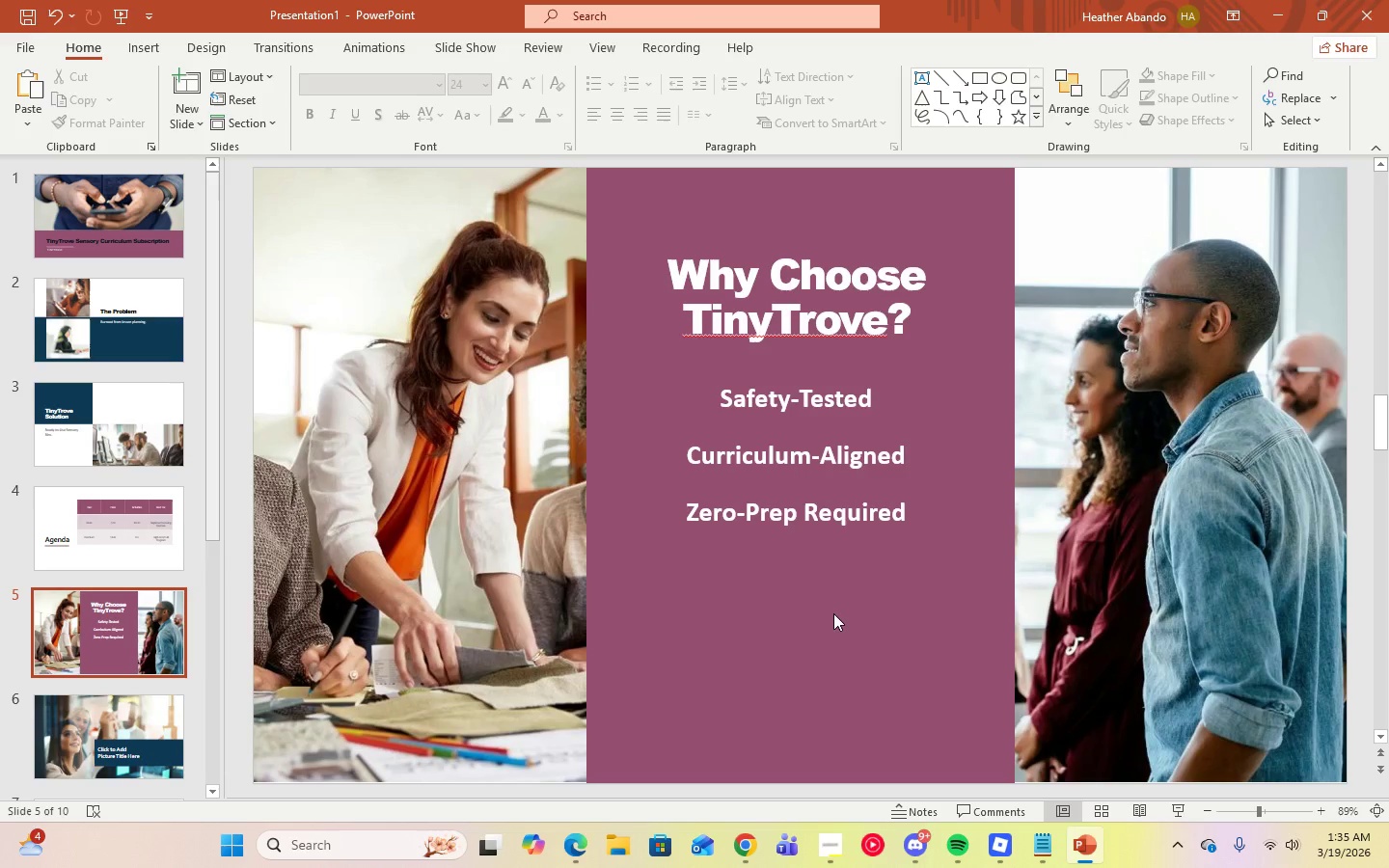 
wait(18.95)
 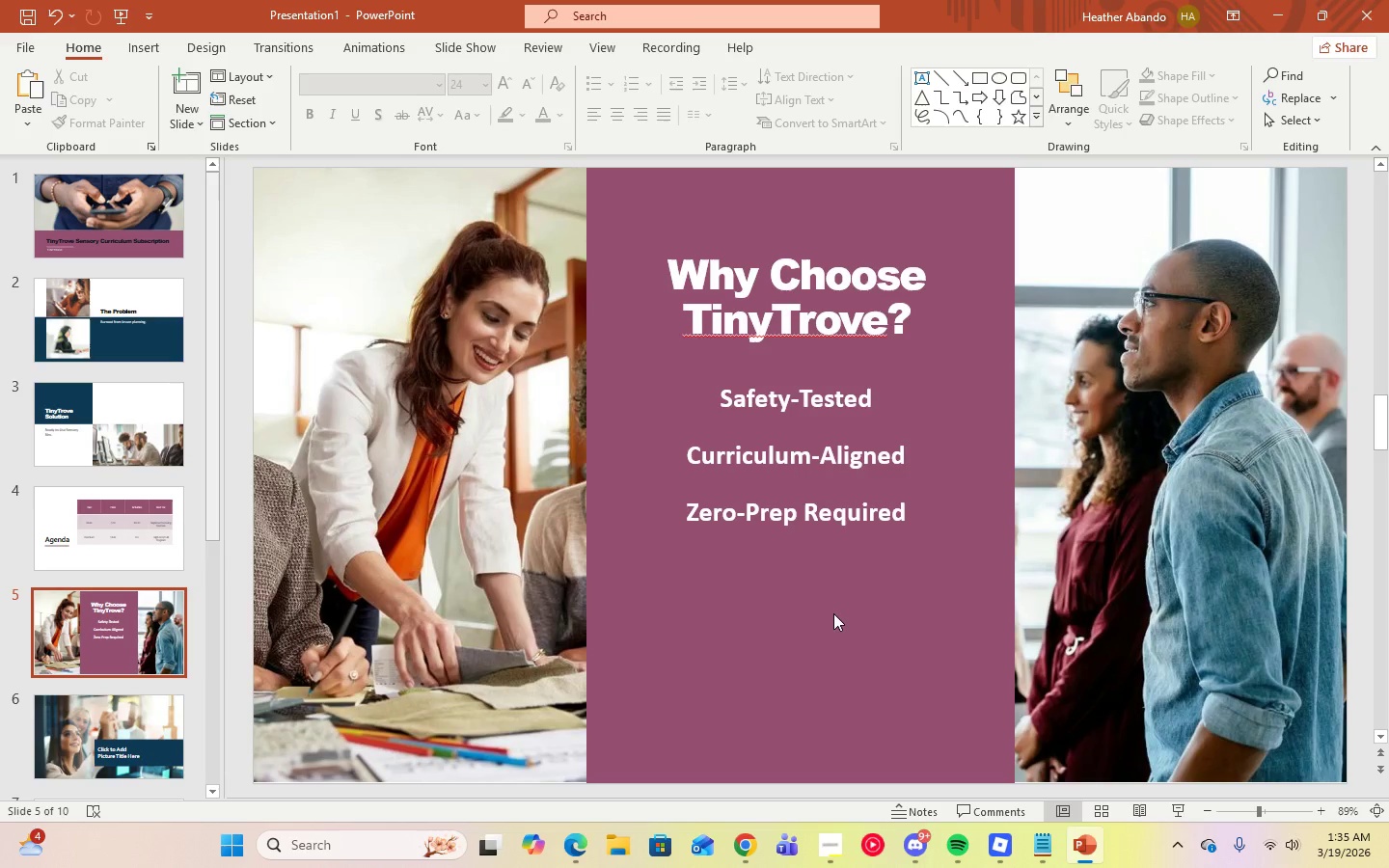 
left_click([836, 522])
 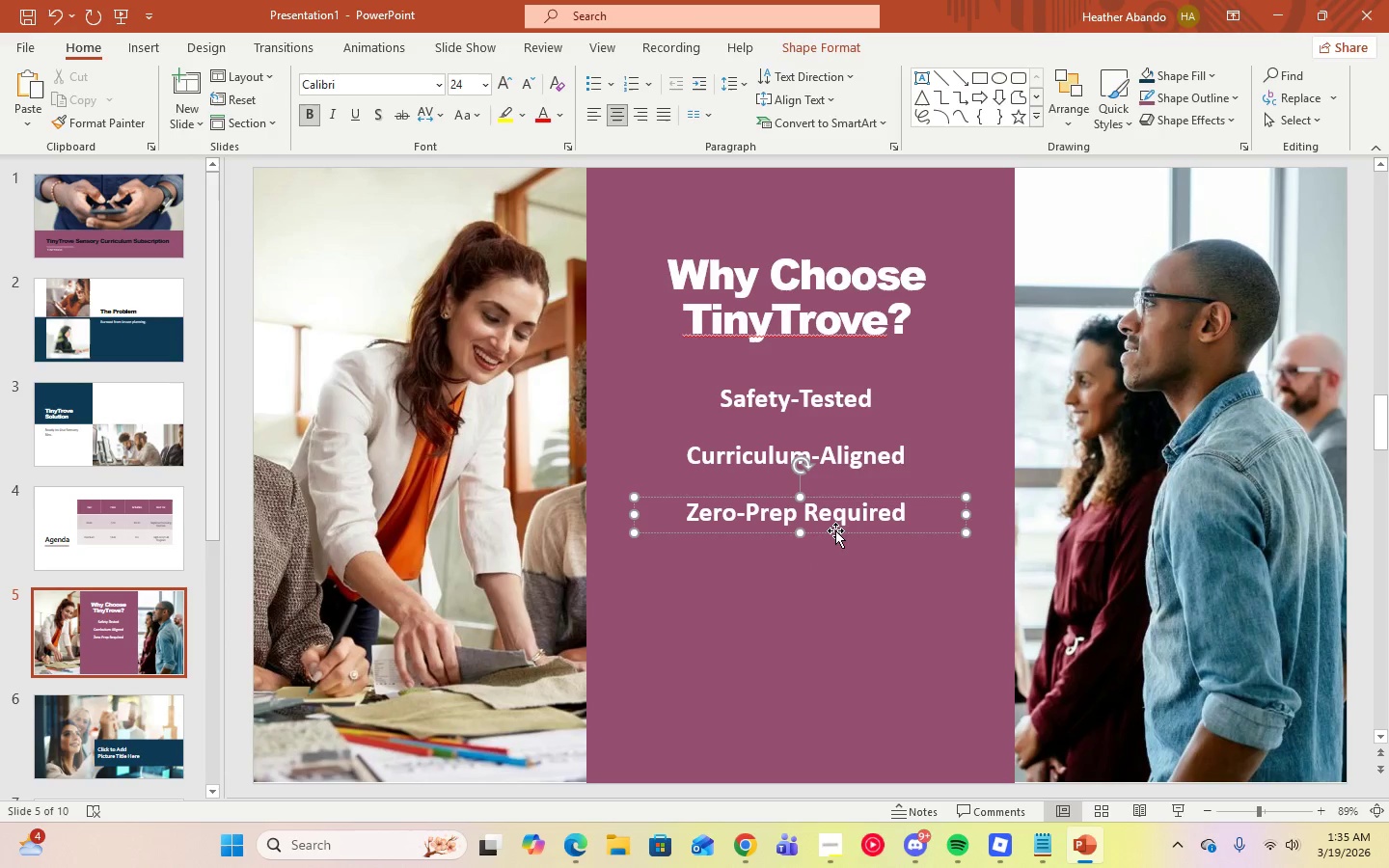 
left_click_drag(start_coordinate=[835, 530], to_coordinate=[841, 724])
 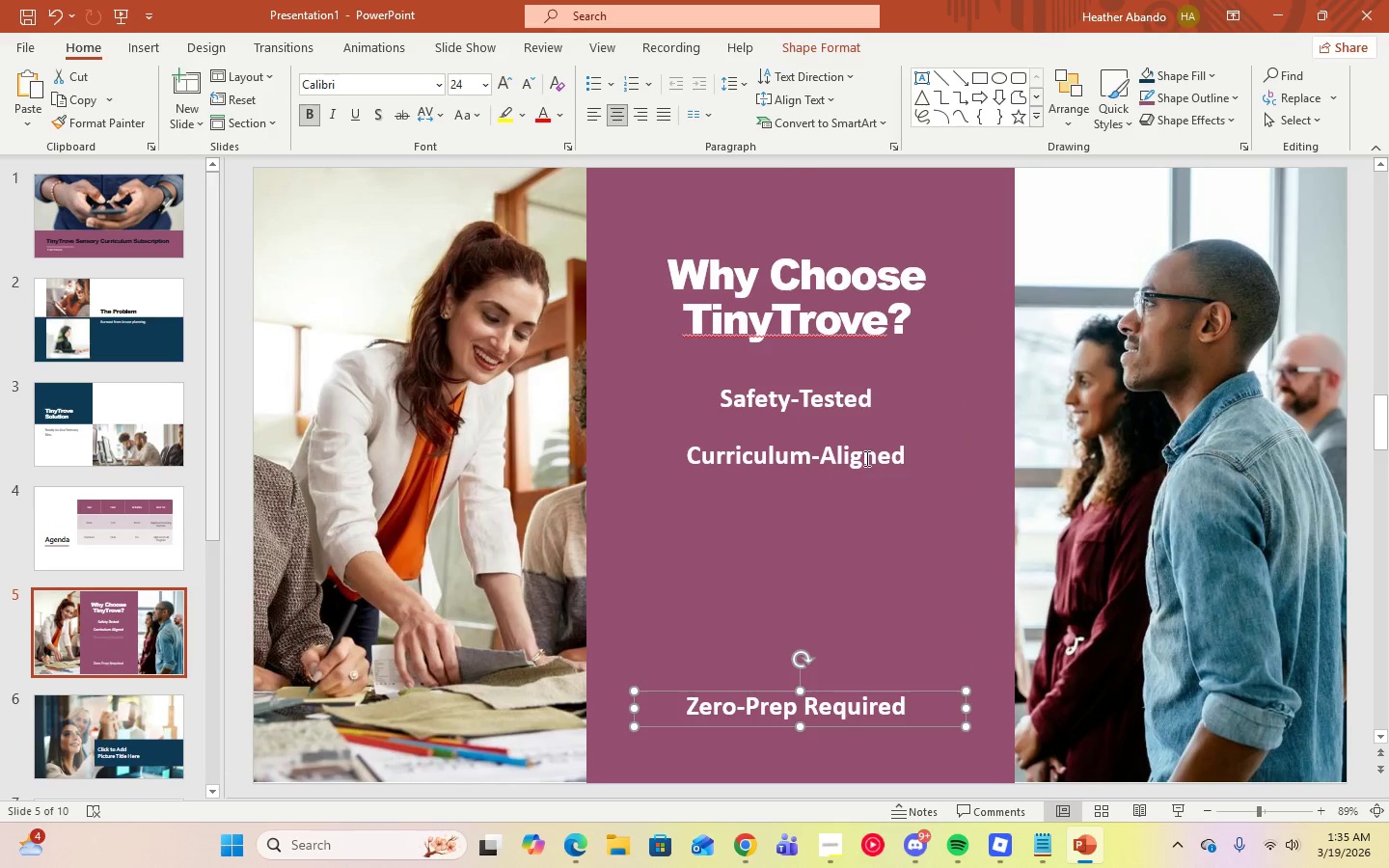 
left_click([865, 458])
 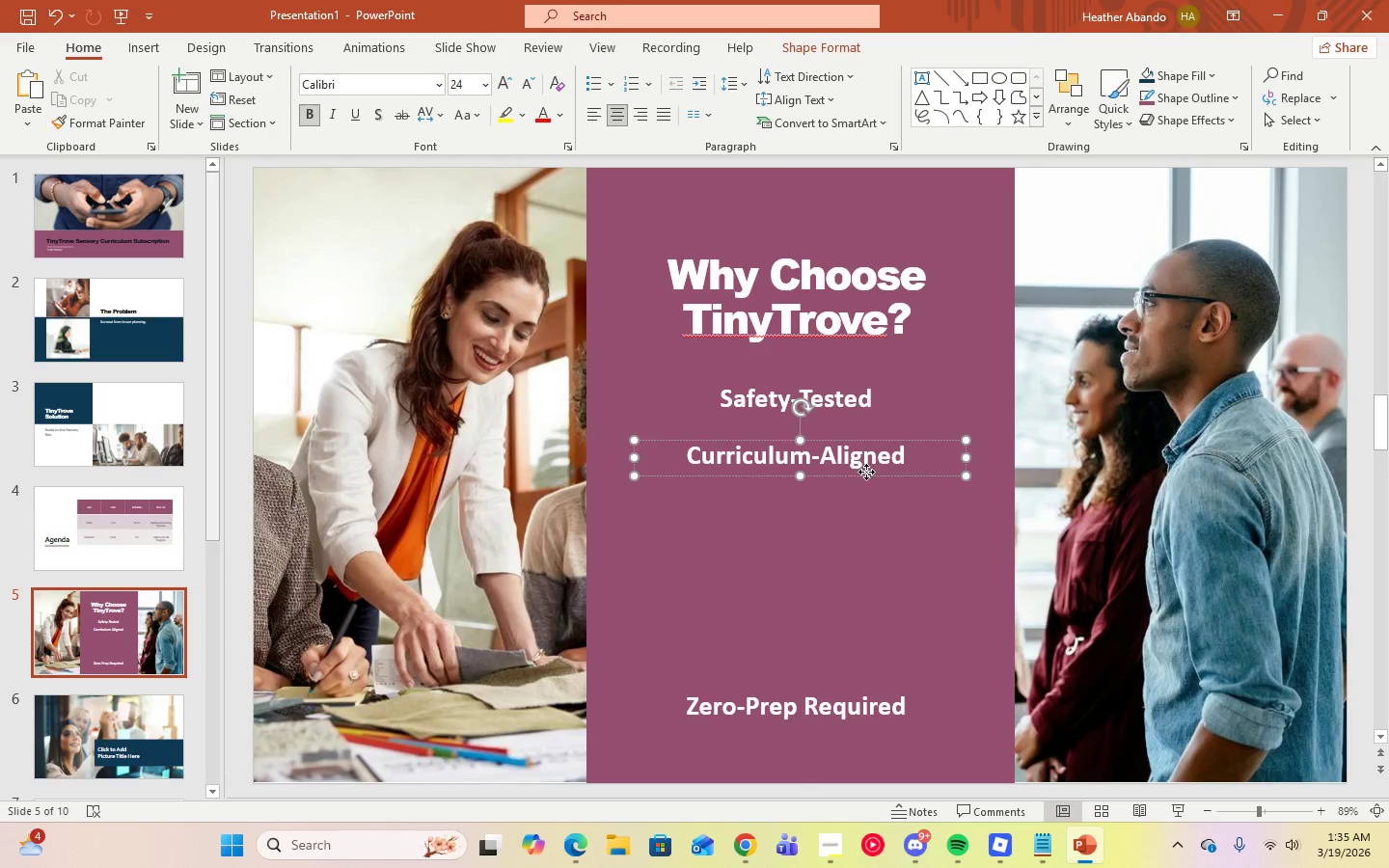 
left_click_drag(start_coordinate=[866, 472], to_coordinate=[871, 578])
 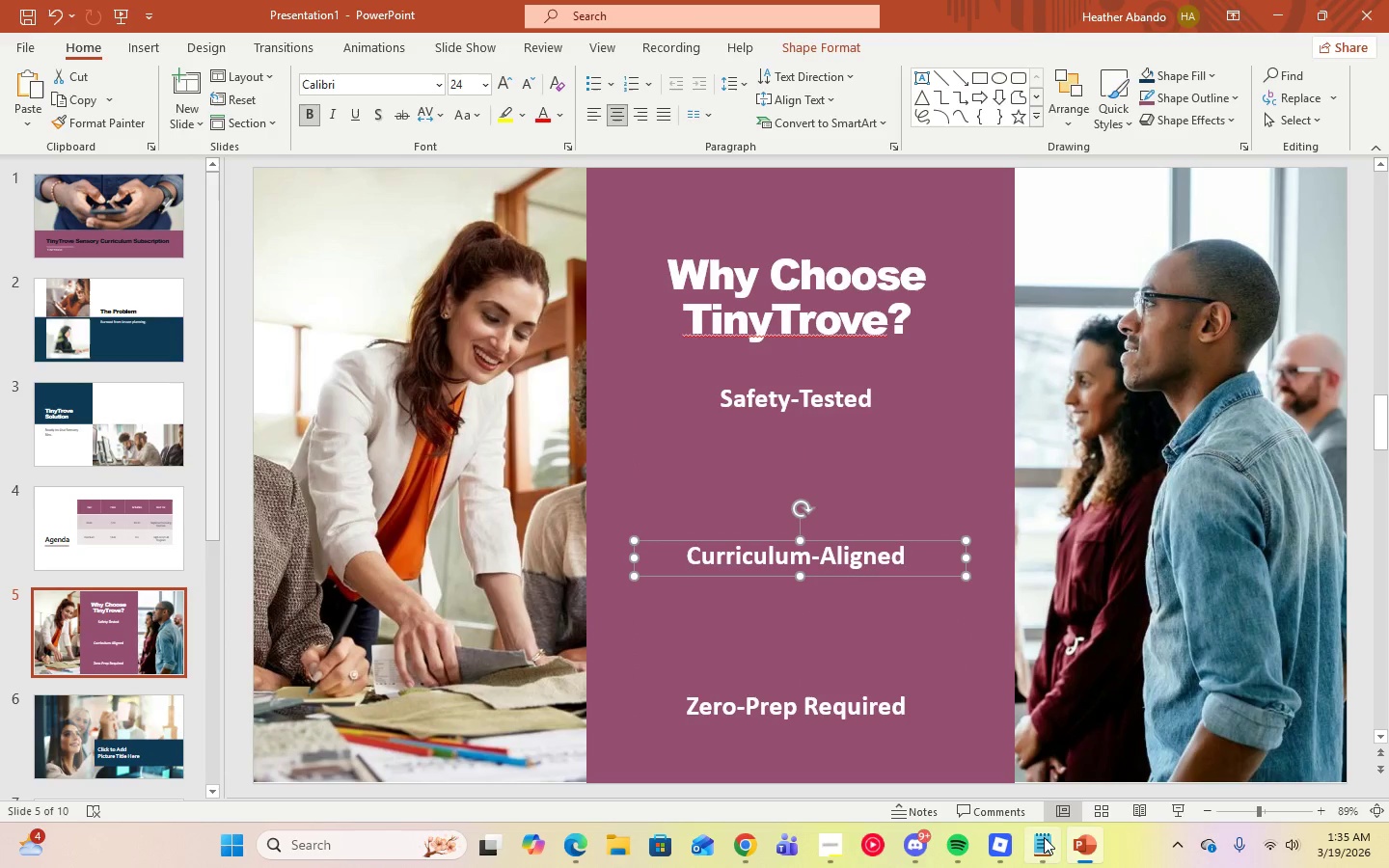 
left_click([1045, 844])
 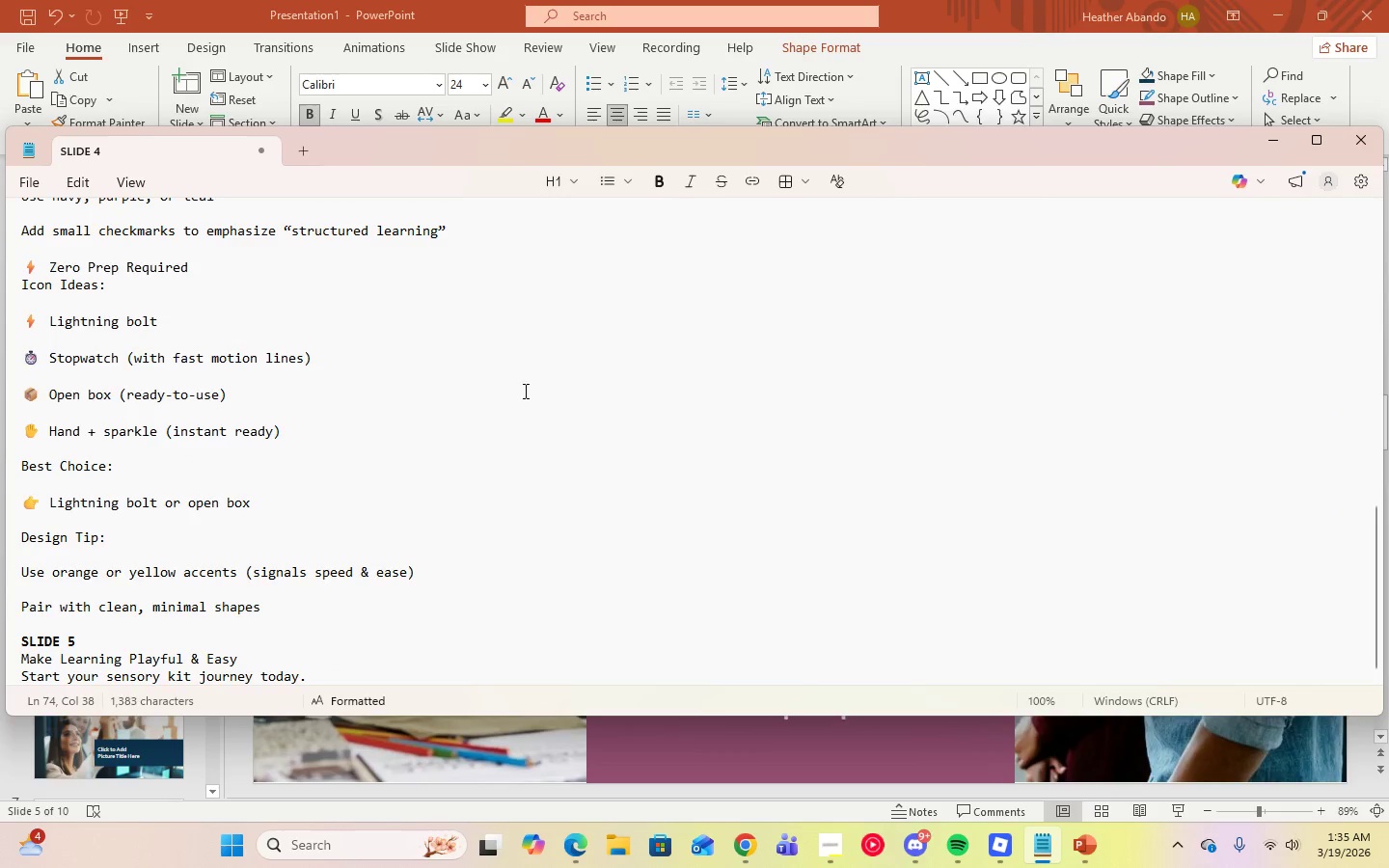 
scroll: coordinate [527, 420], scroll_direction: up, amount: 11.0
 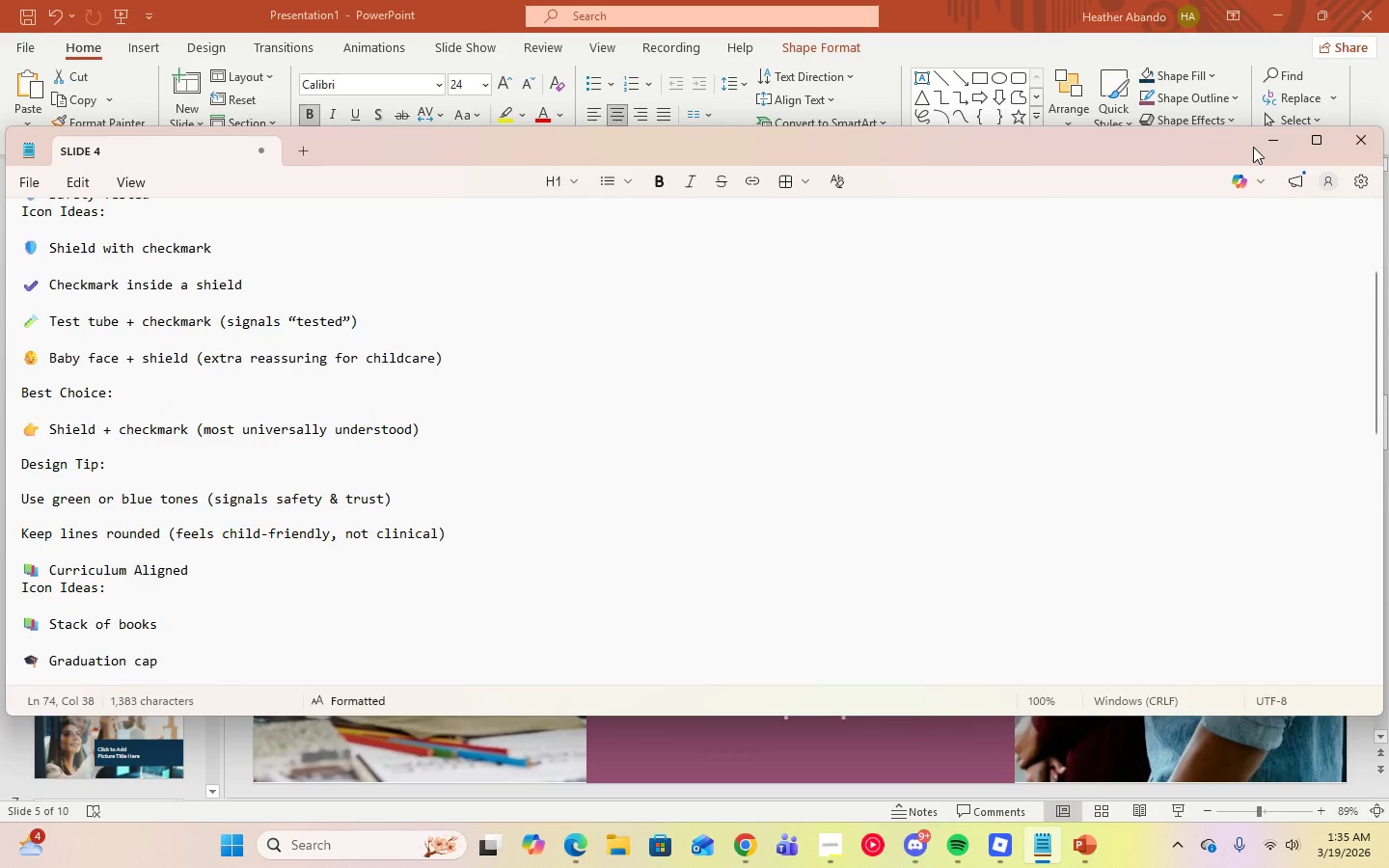 
left_click([1269, 145])
 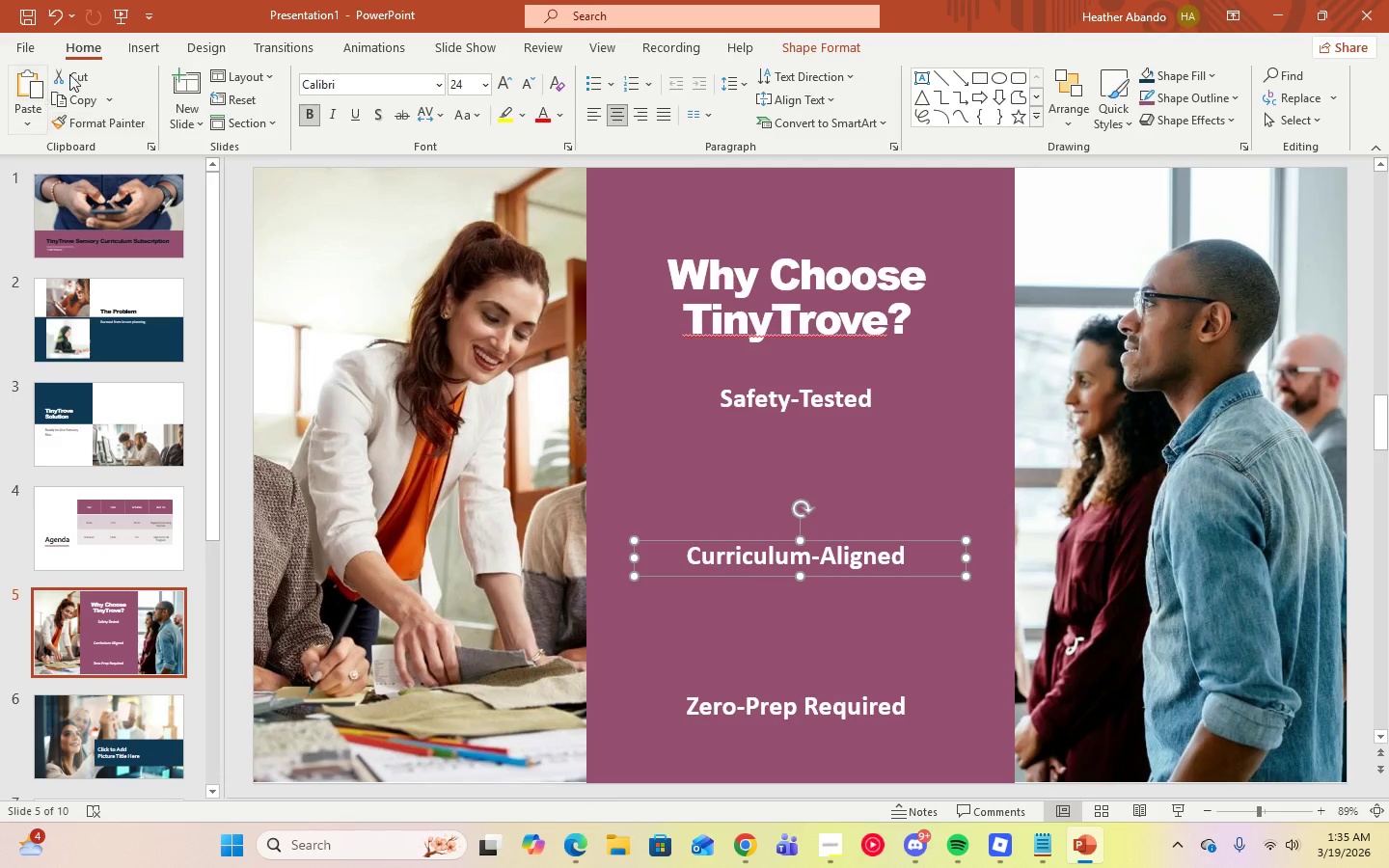 
left_click([158, 48])
 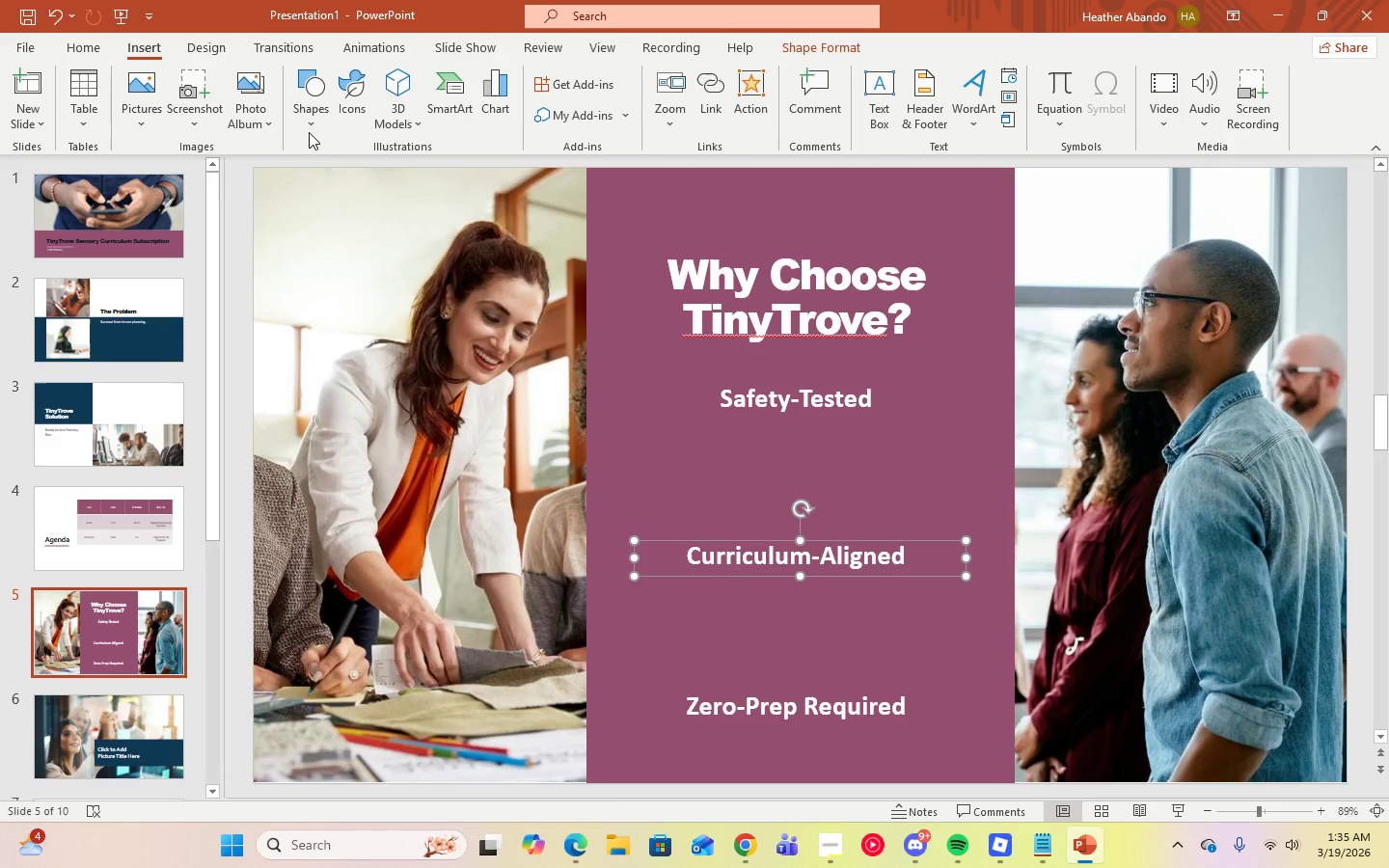 
left_click([357, 111])
 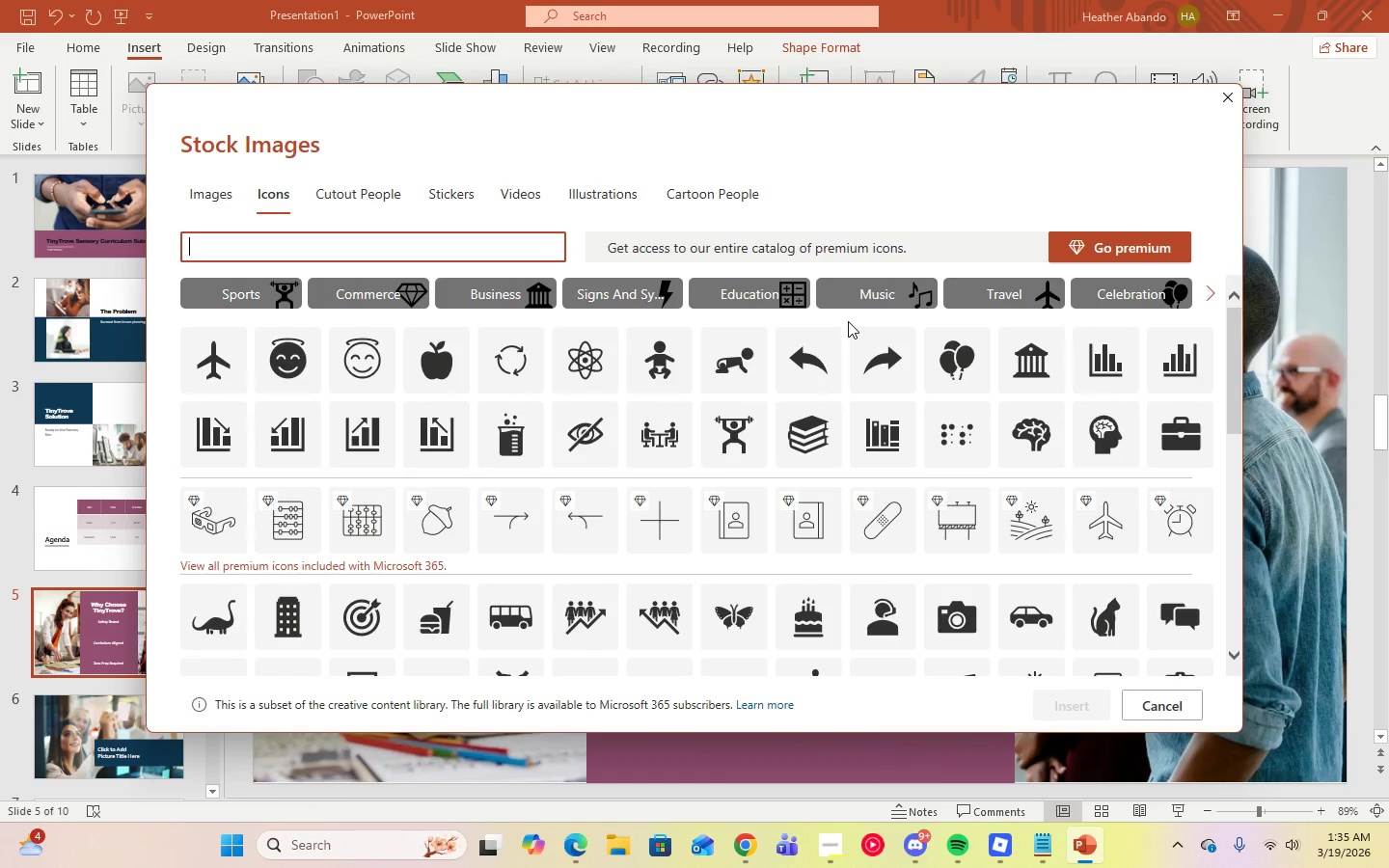 
left_click([754, 294])
 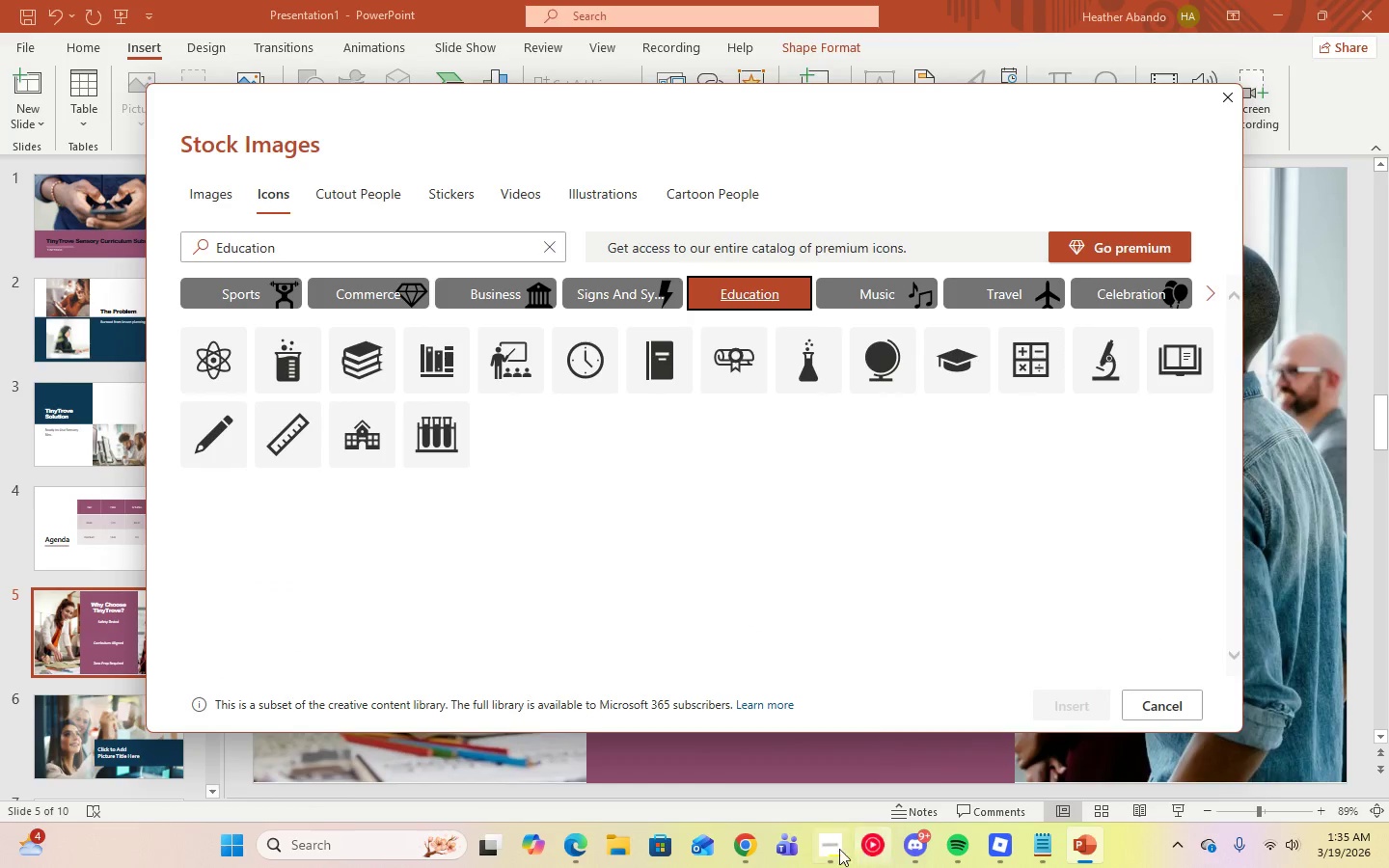 
left_click([1048, 849])
 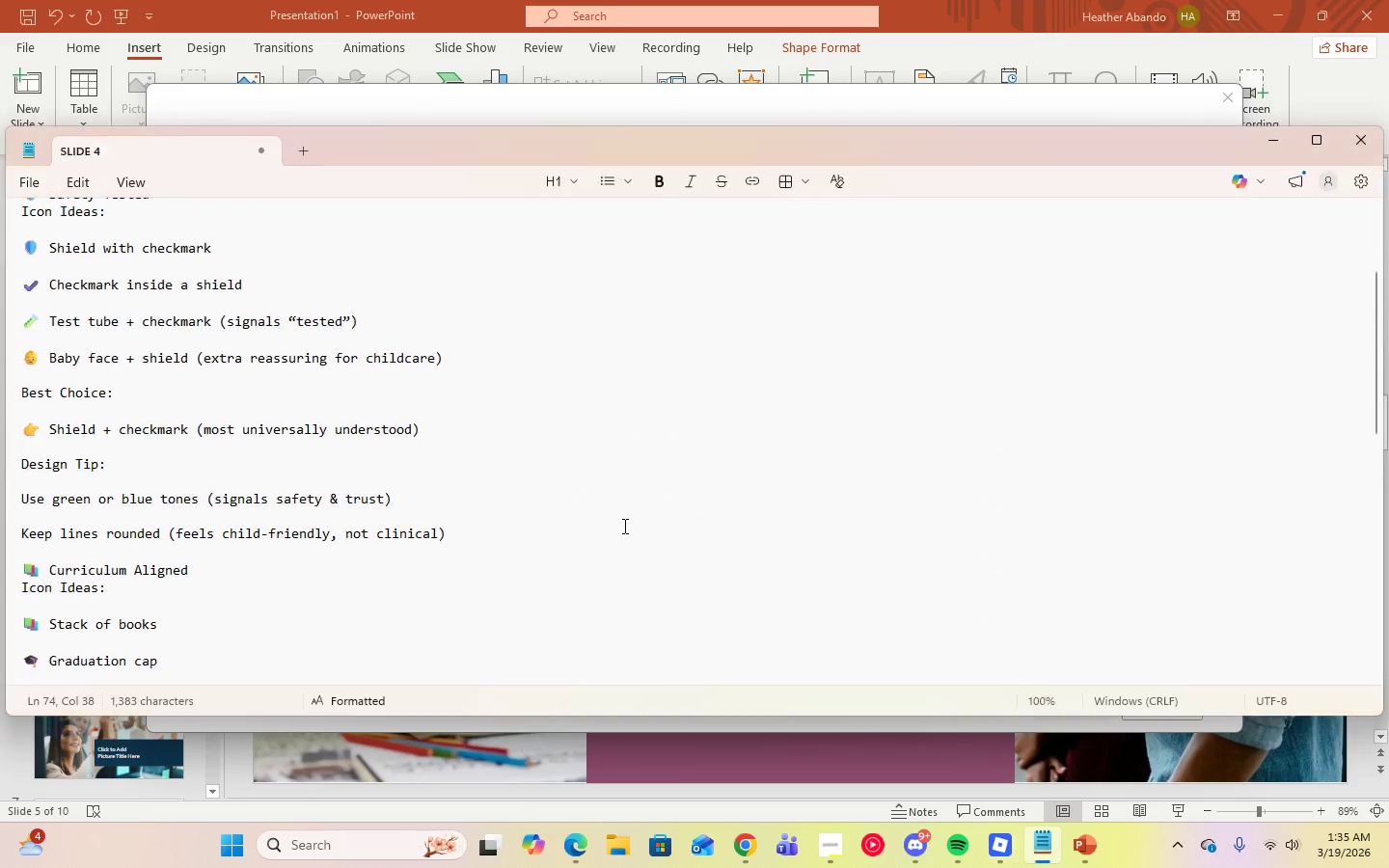 
scroll: coordinate [621, 524], scroll_direction: up, amount: 4.0
 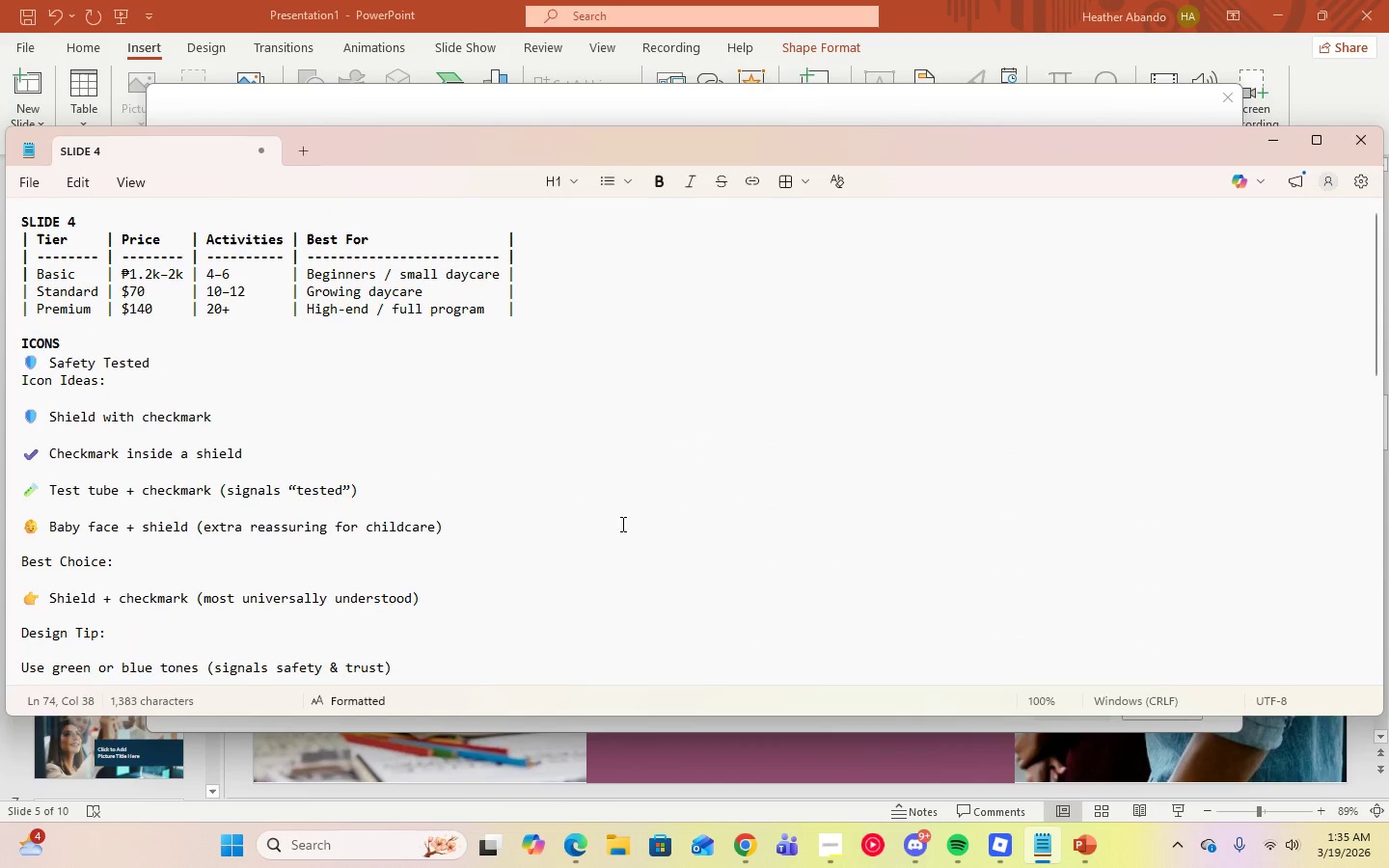 
scroll: coordinate [621, 524], scroll_direction: down, amount: 1.0
 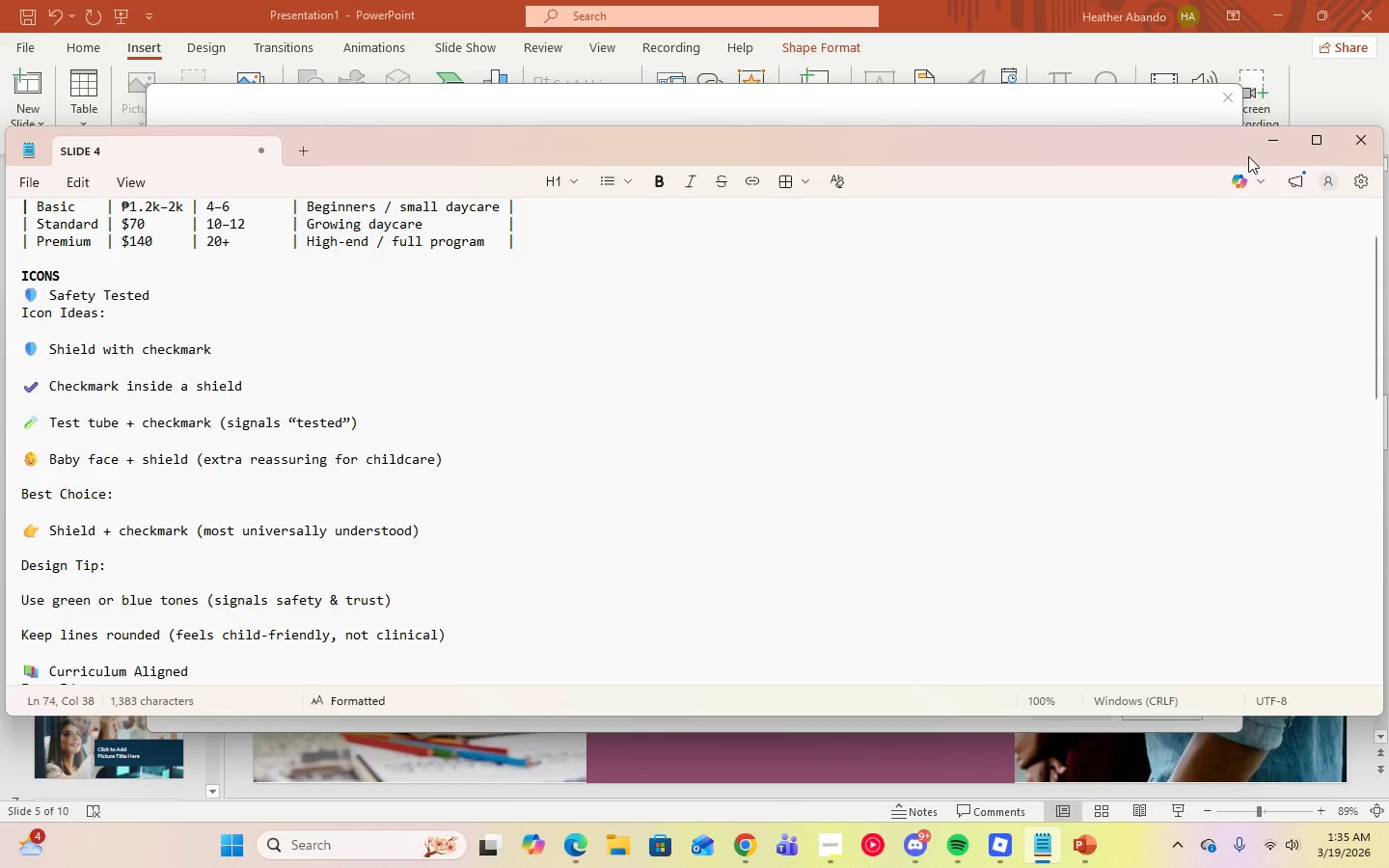 
left_click([1270, 143])
 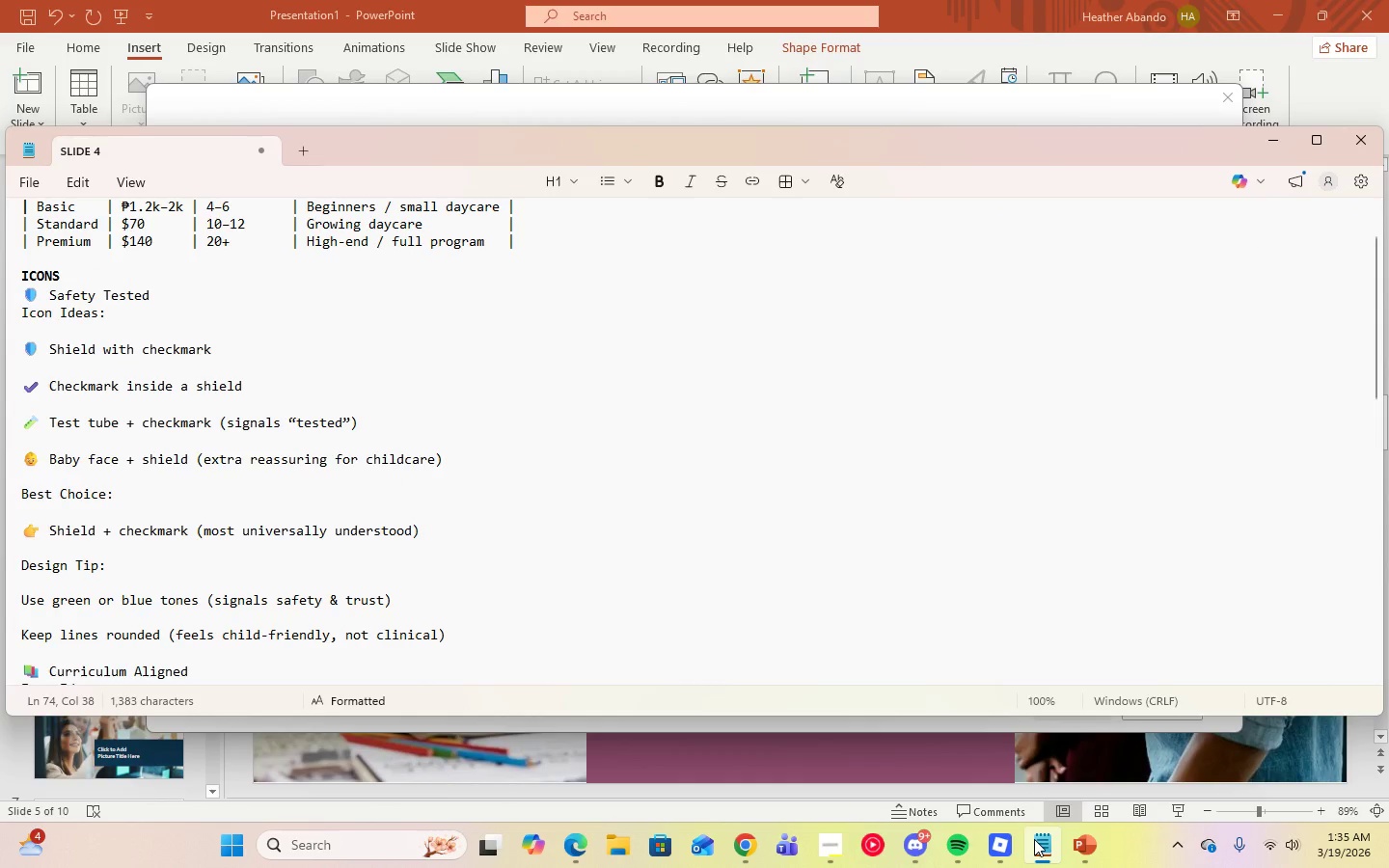 
wait(12.22)
 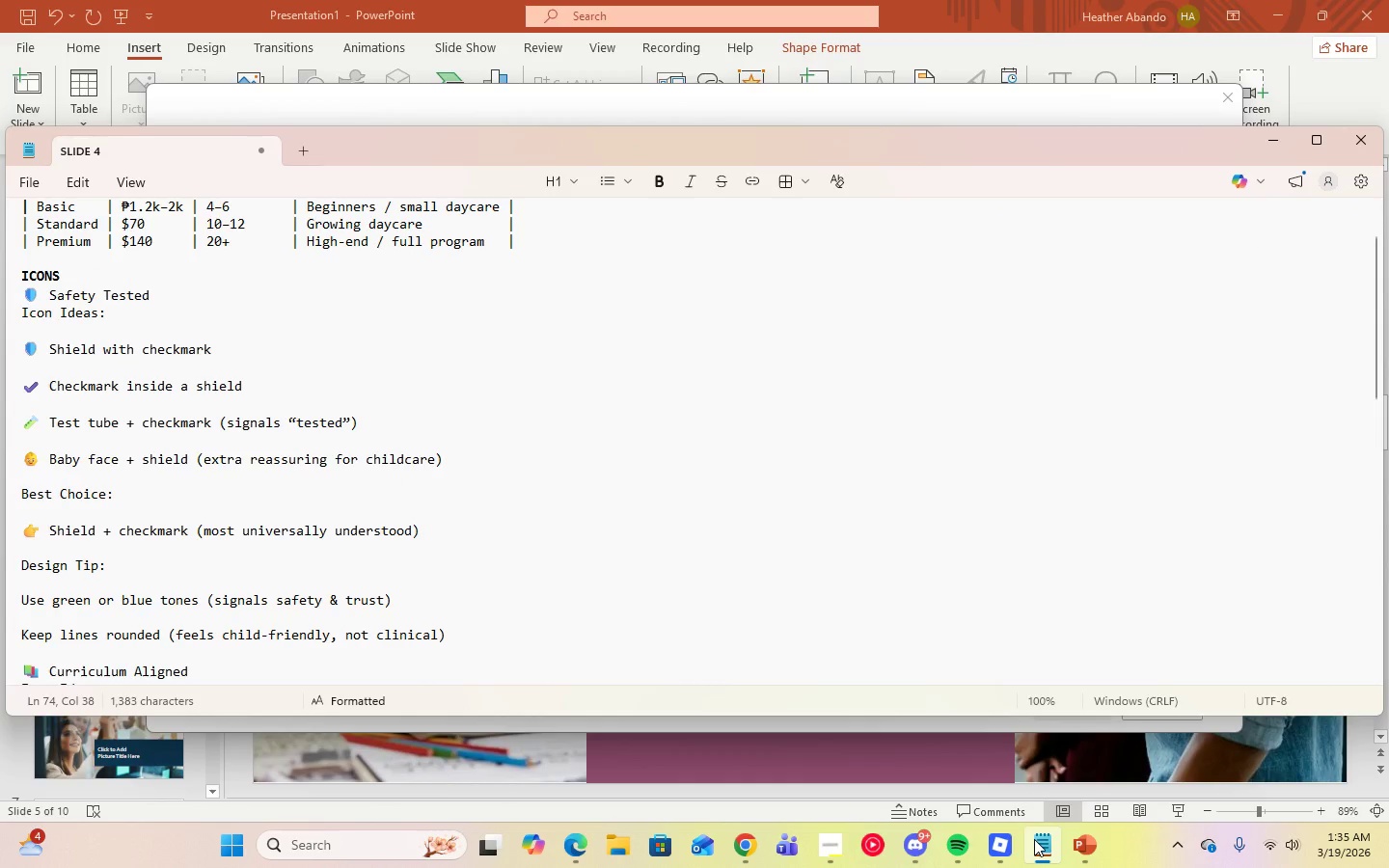 
left_click([1036, 839])
 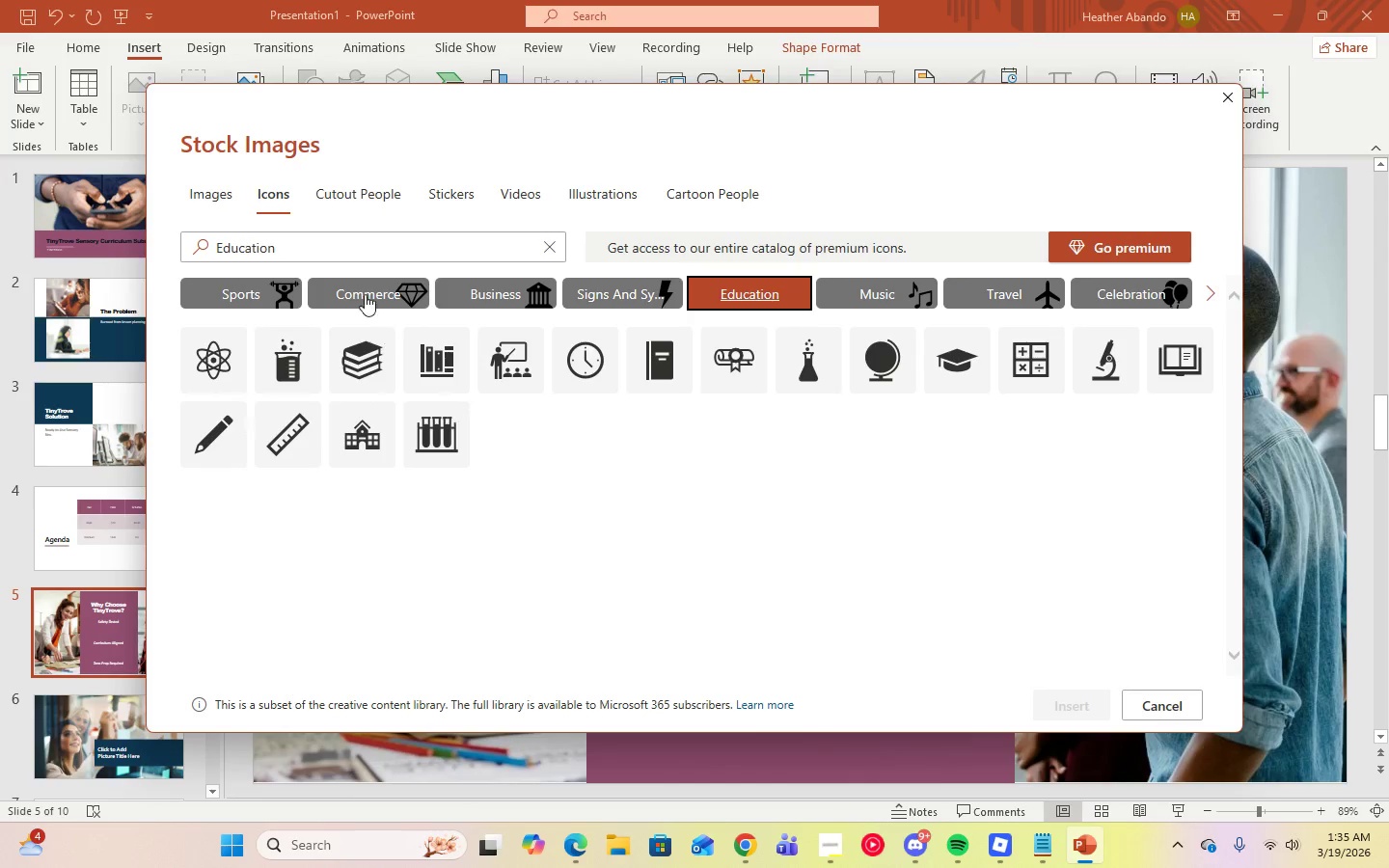 
left_click([279, 361])
 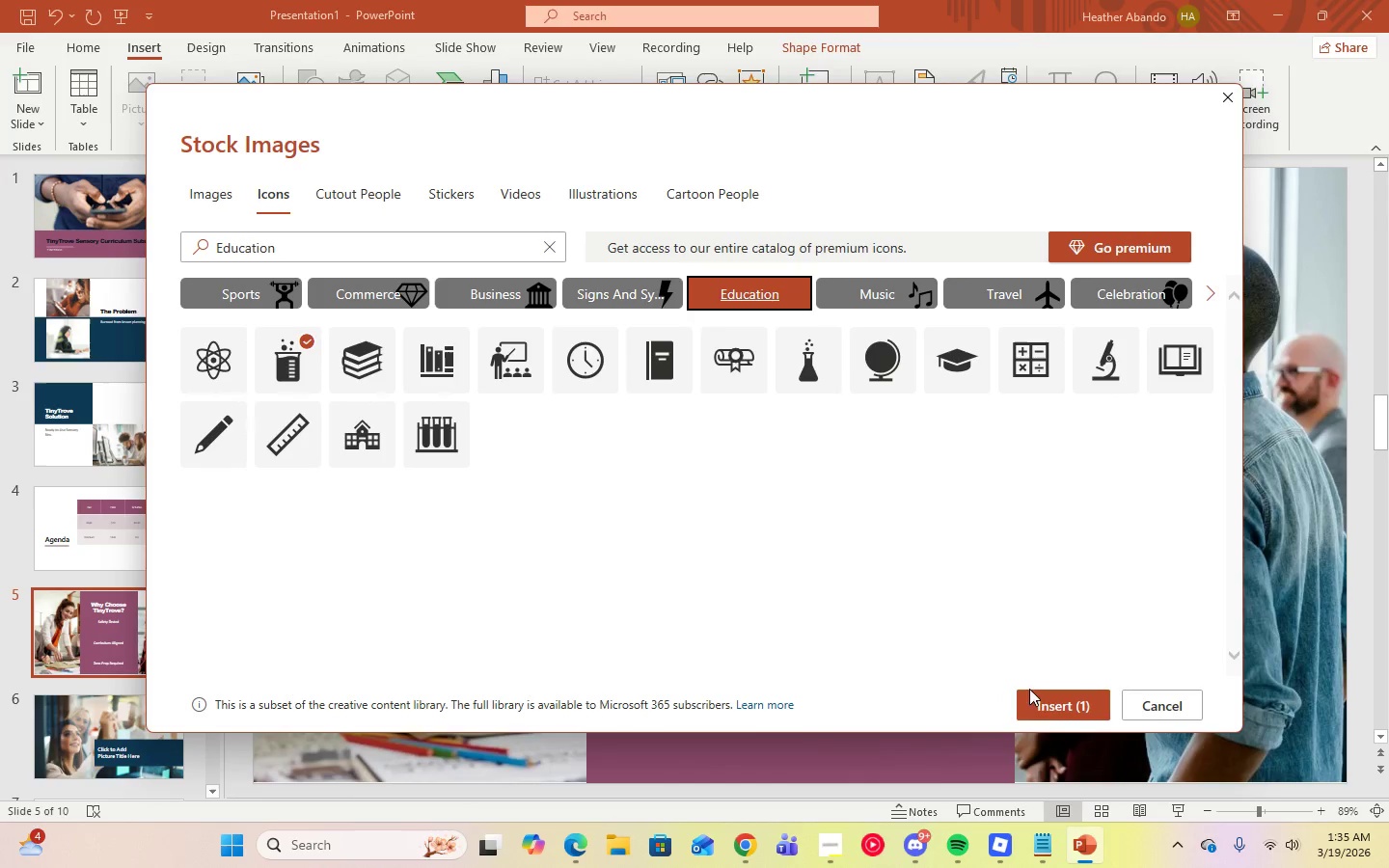 
left_click([1044, 698])
 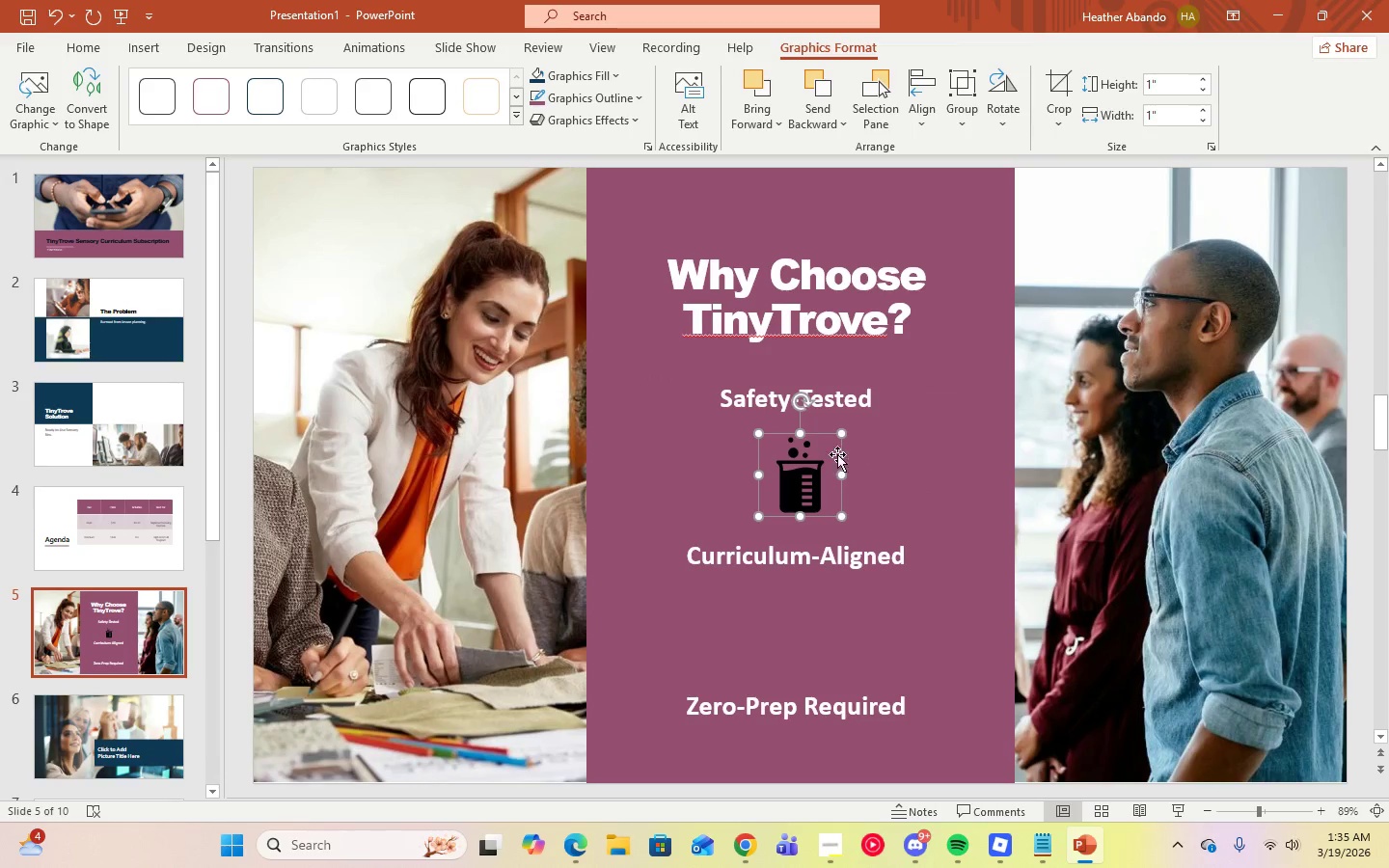 
left_click([926, 483])
 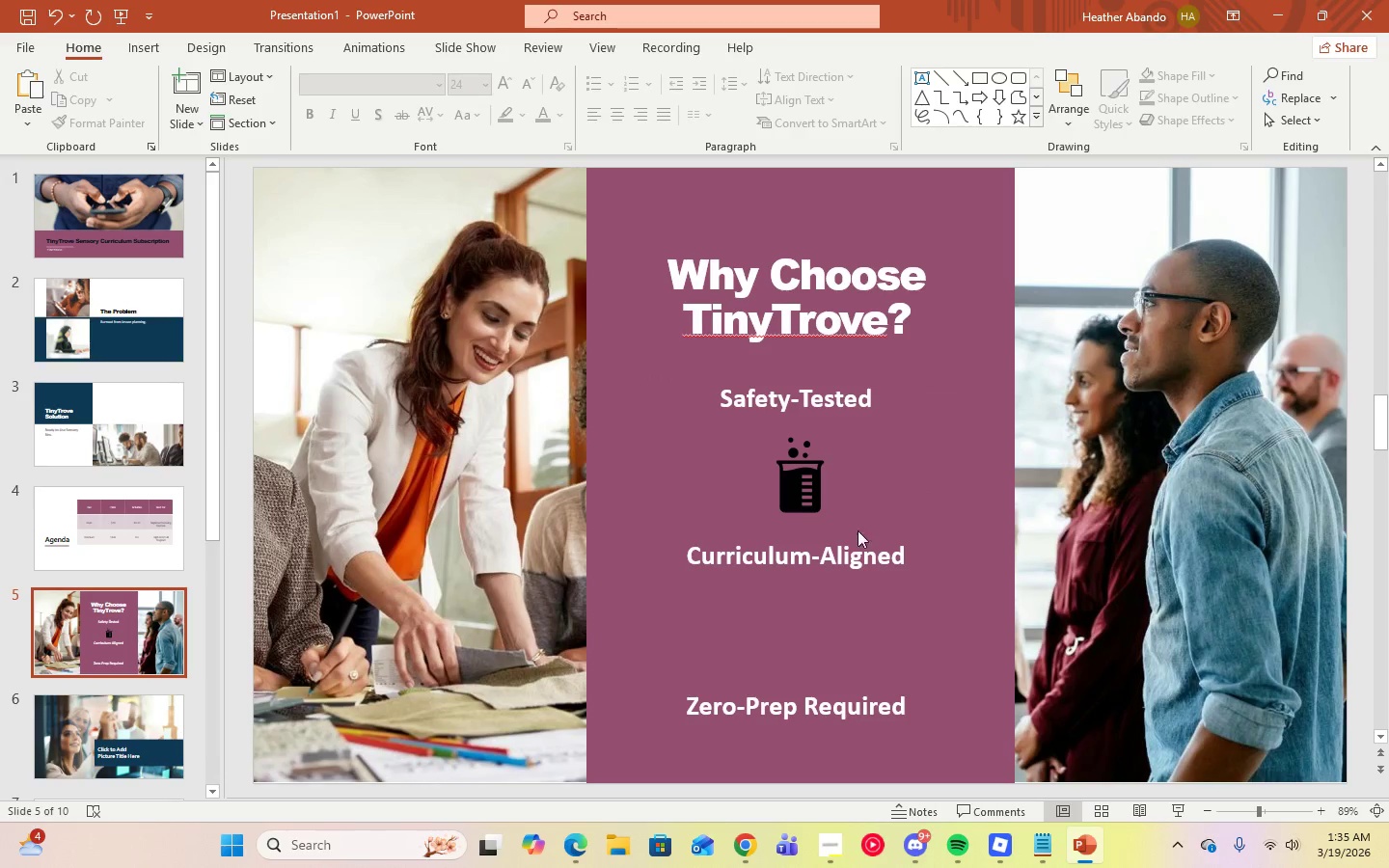 
left_click([847, 547])
 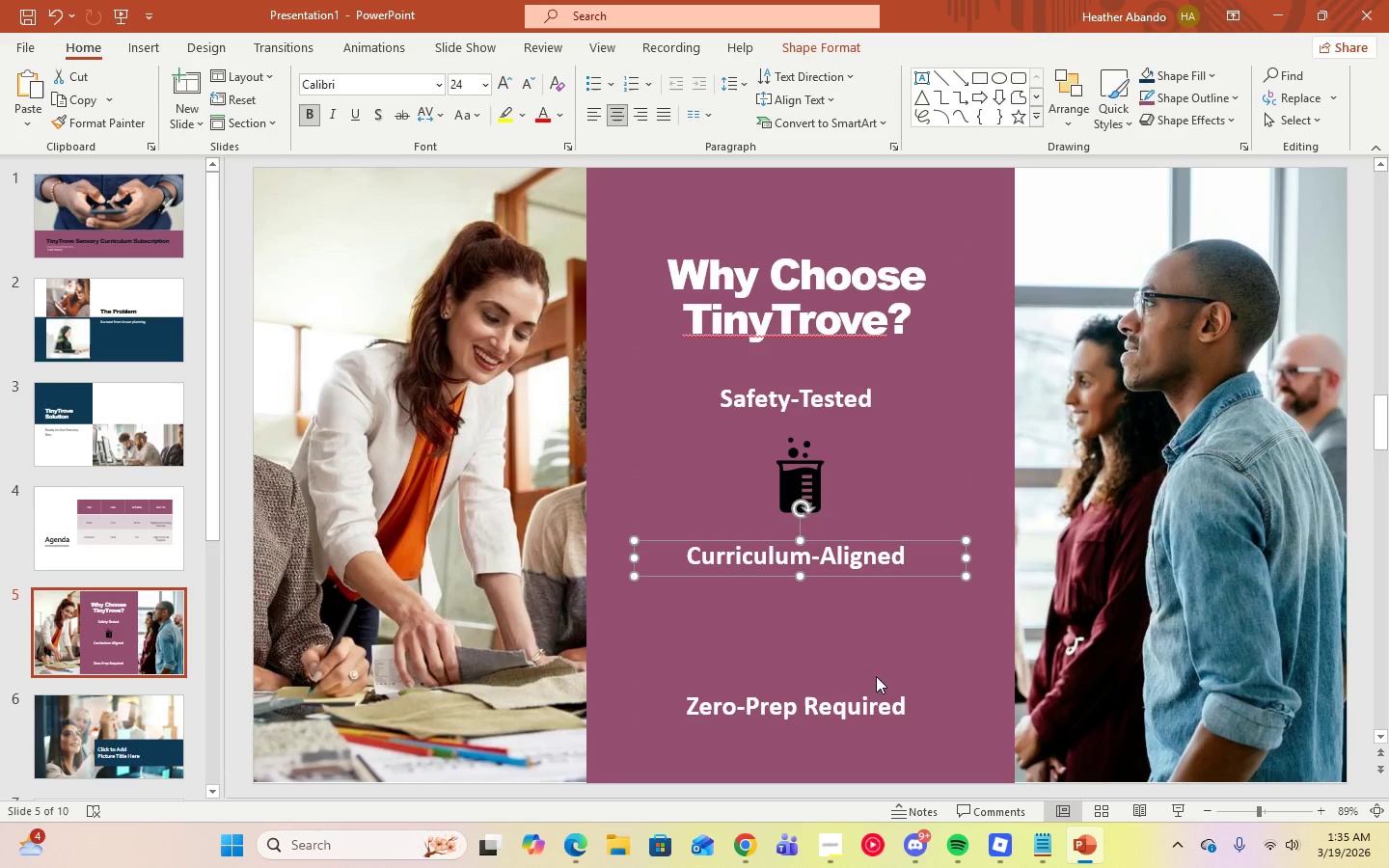 
left_click([791, 475])
 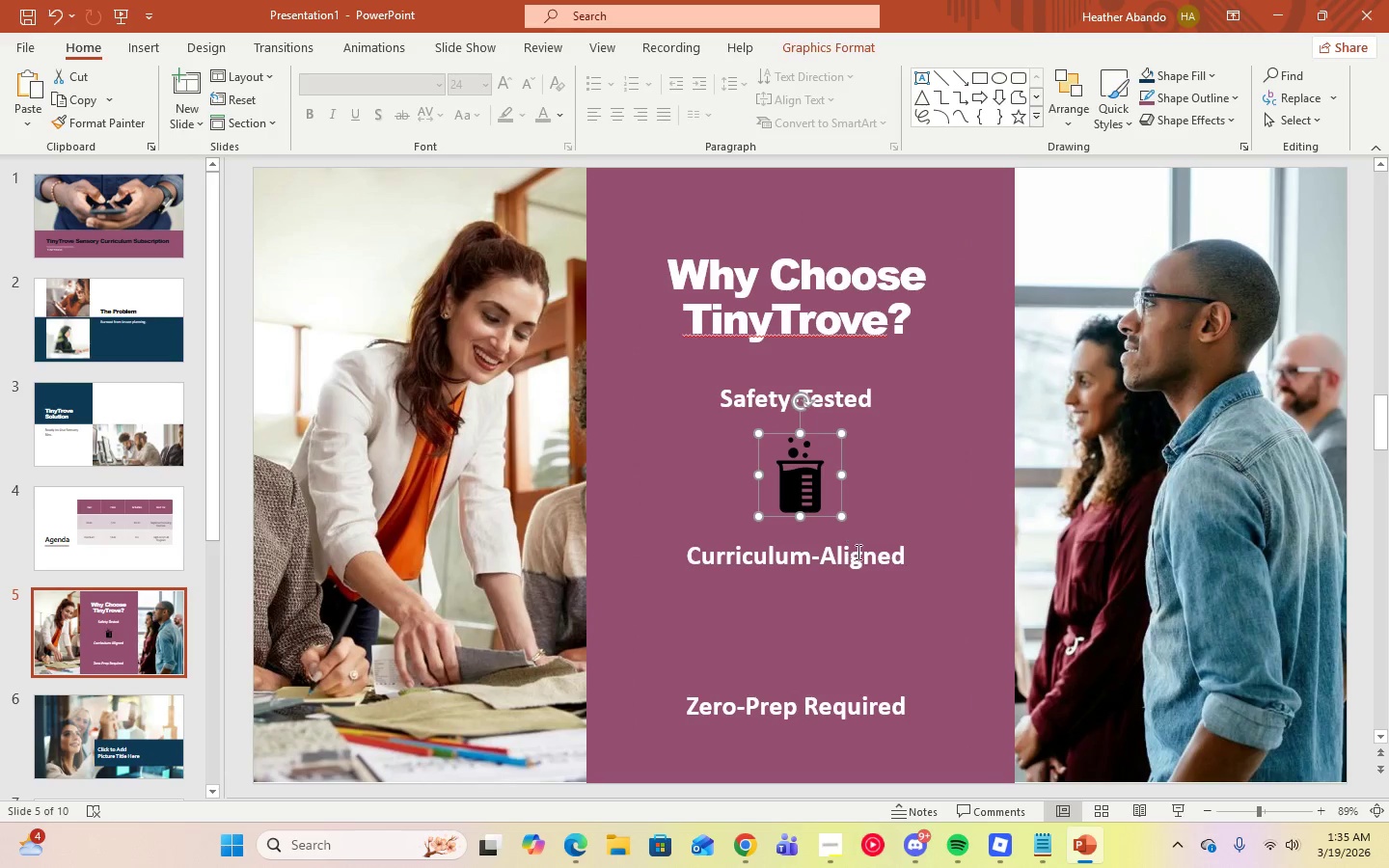 
left_click([875, 563])
 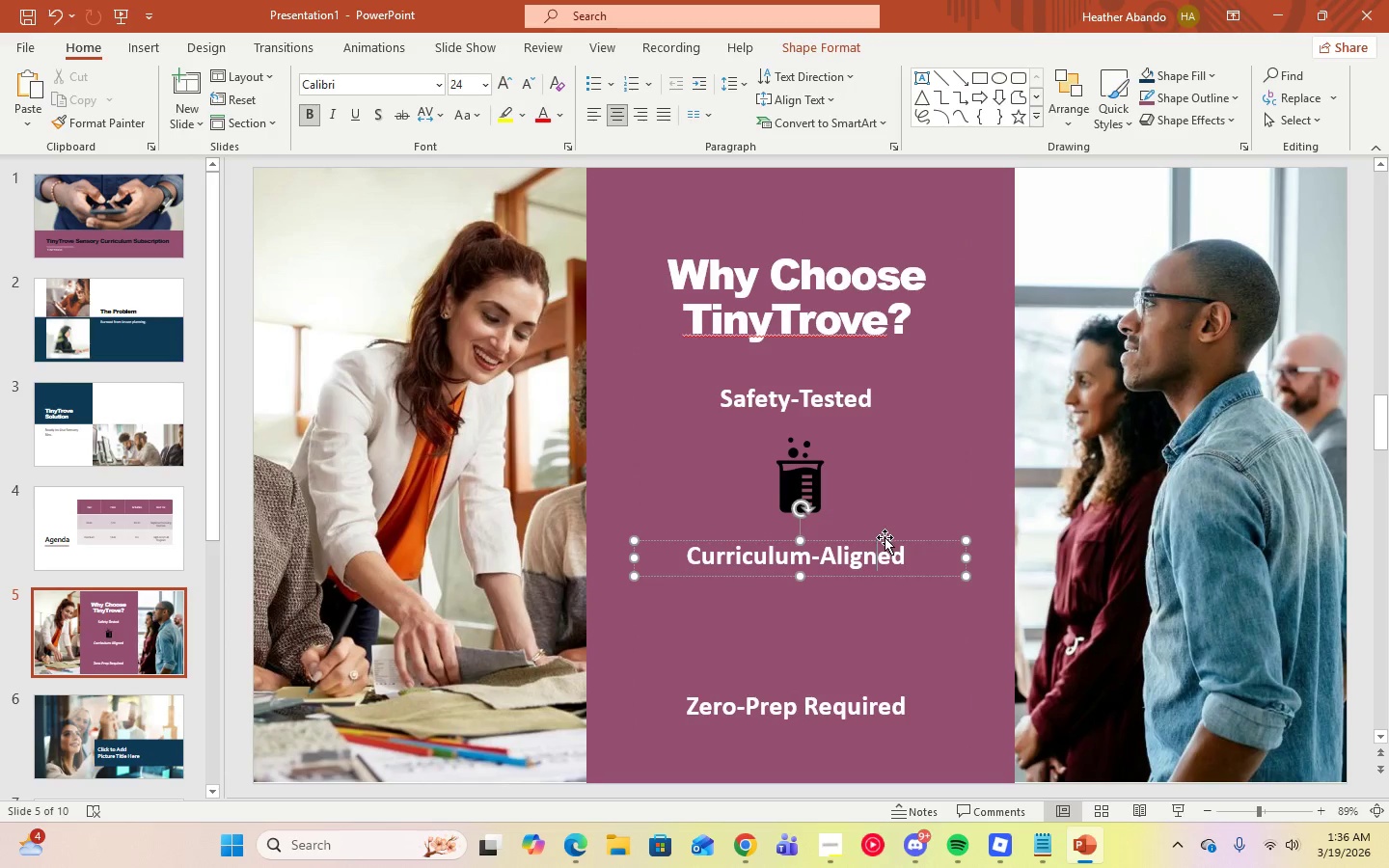 
left_click_drag(start_coordinate=[885, 537], to_coordinate=[885, 532])
 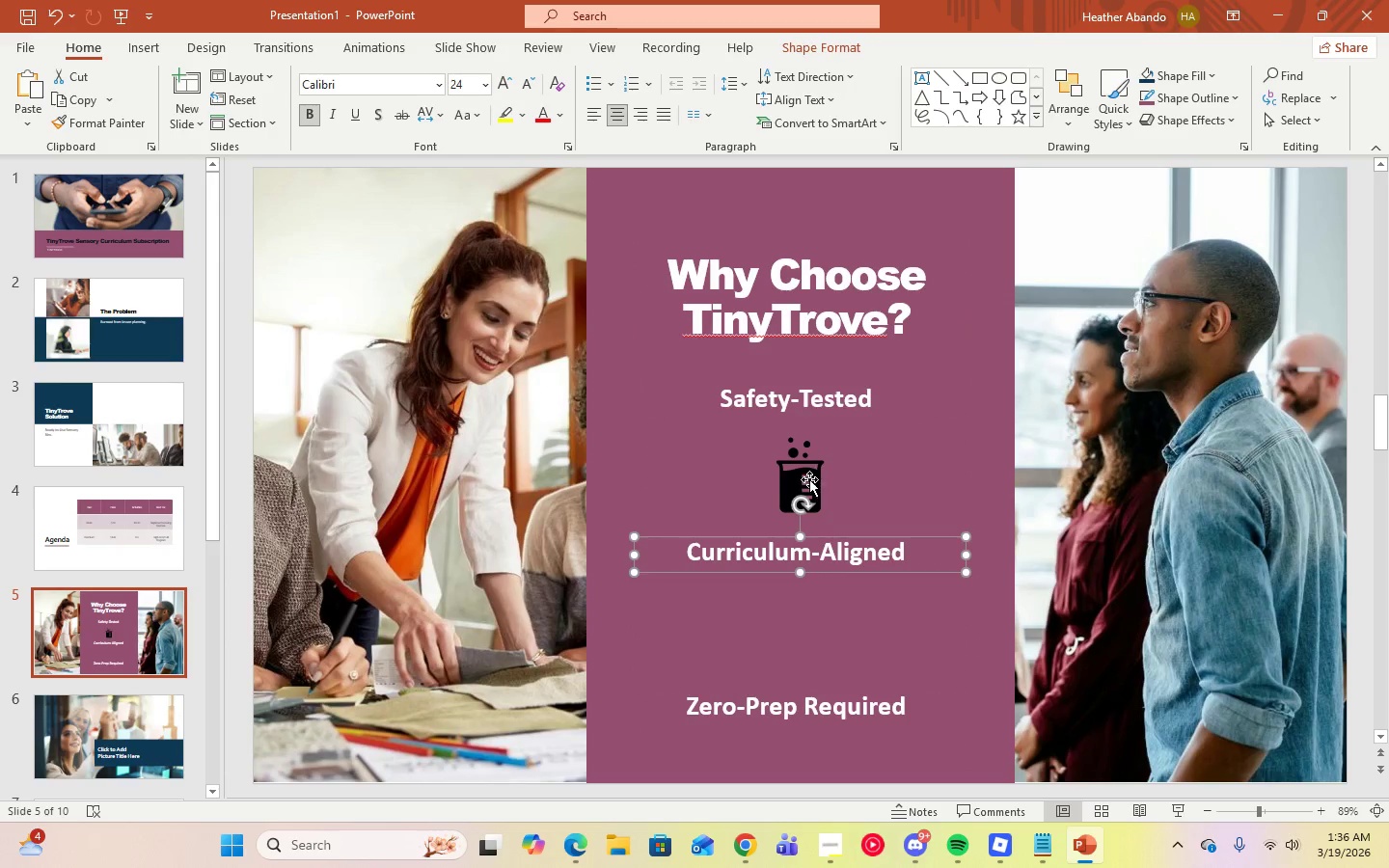 
left_click([808, 477])
 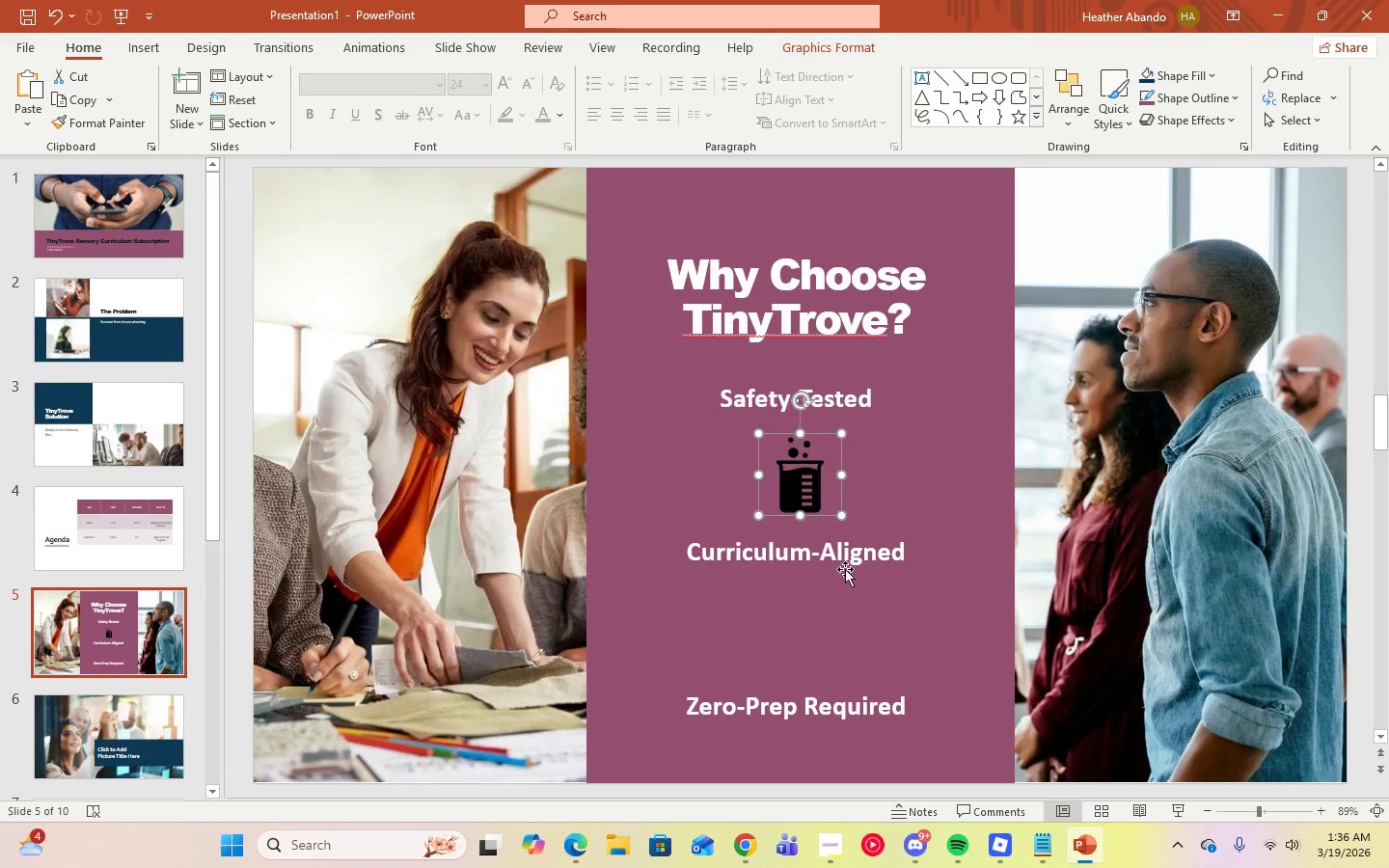 
wait(6.23)
 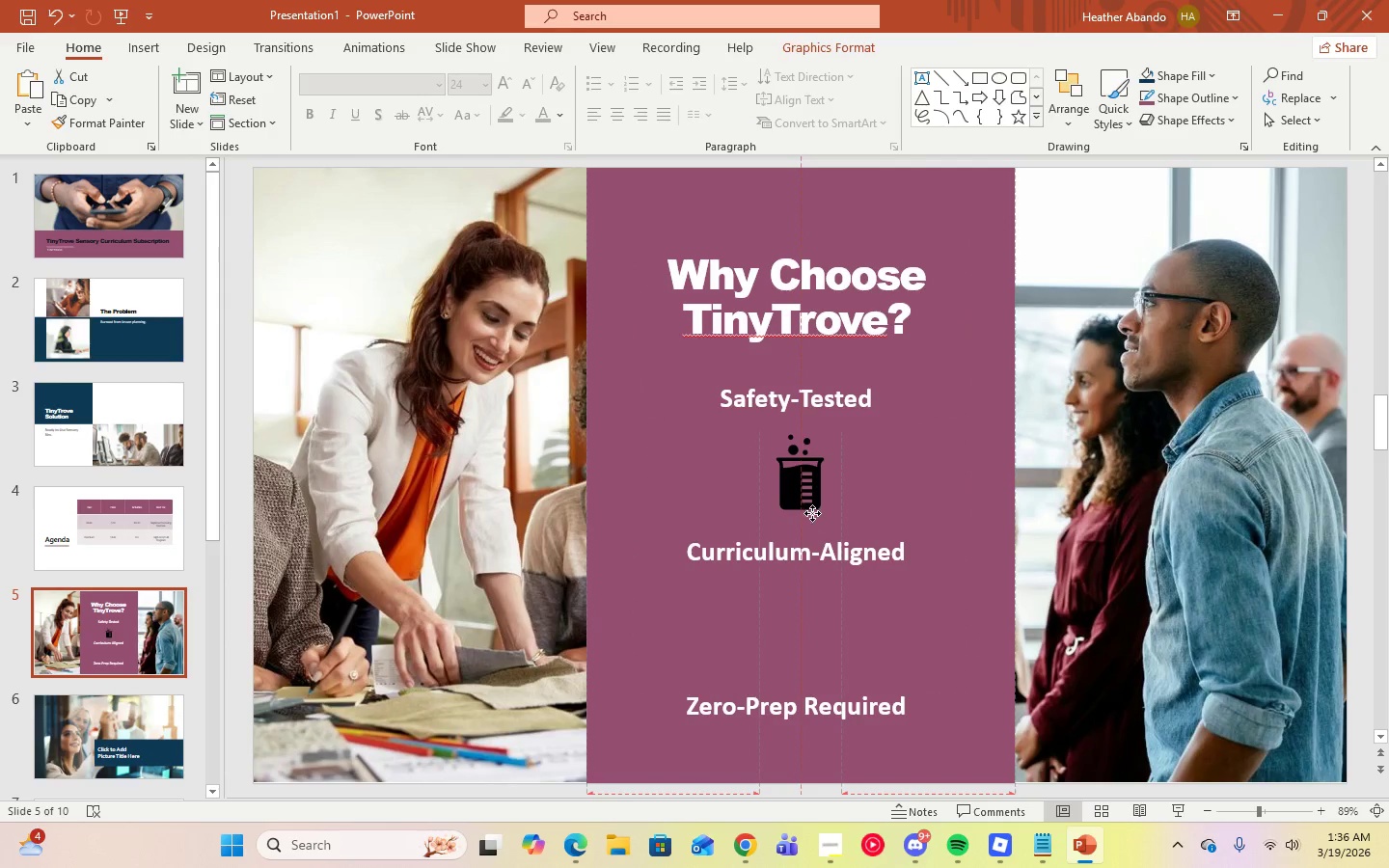 
left_click([1039, 845])
 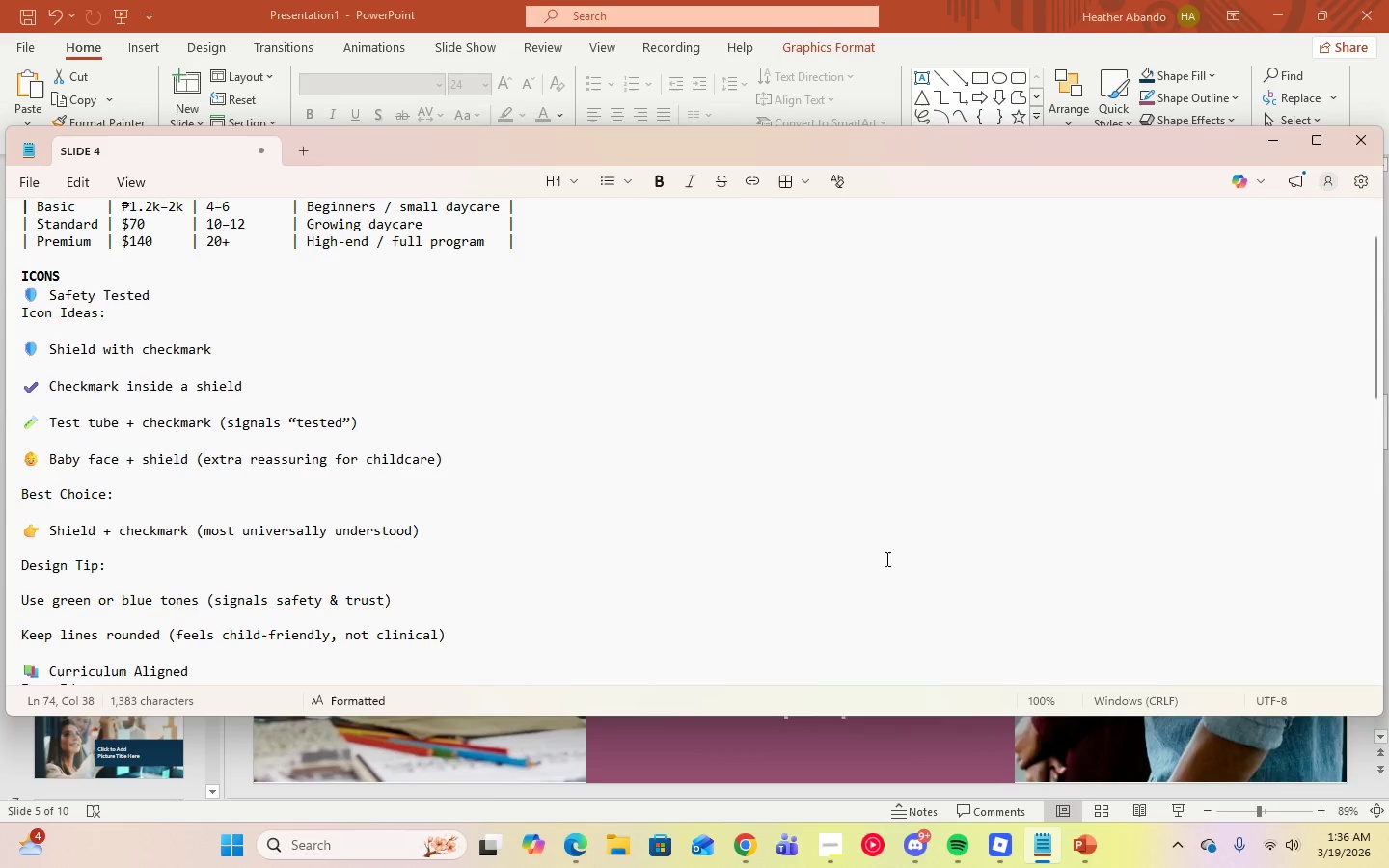 
scroll: coordinate [882, 555], scroll_direction: down, amount: 5.0
 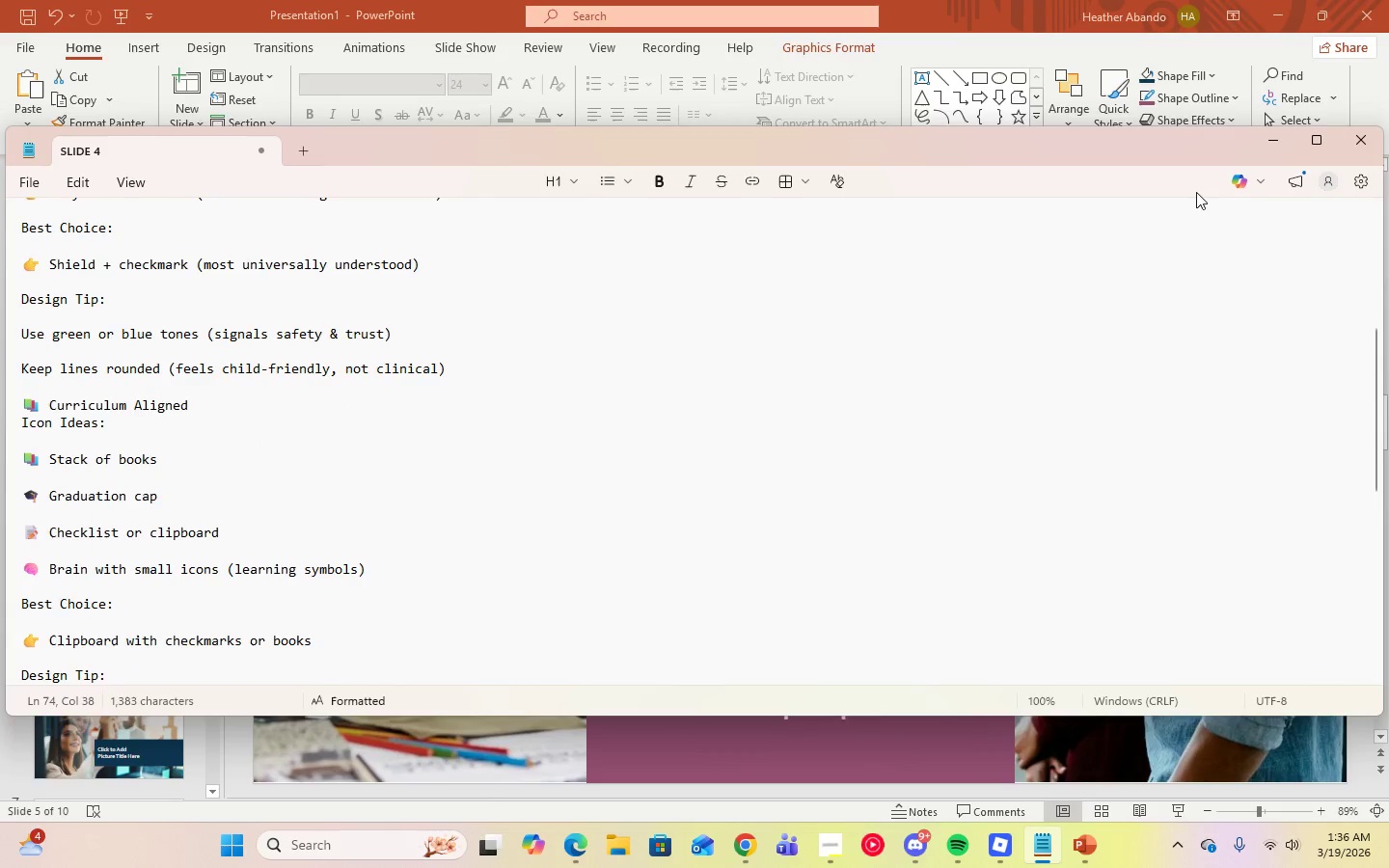 
left_click([1261, 148])
 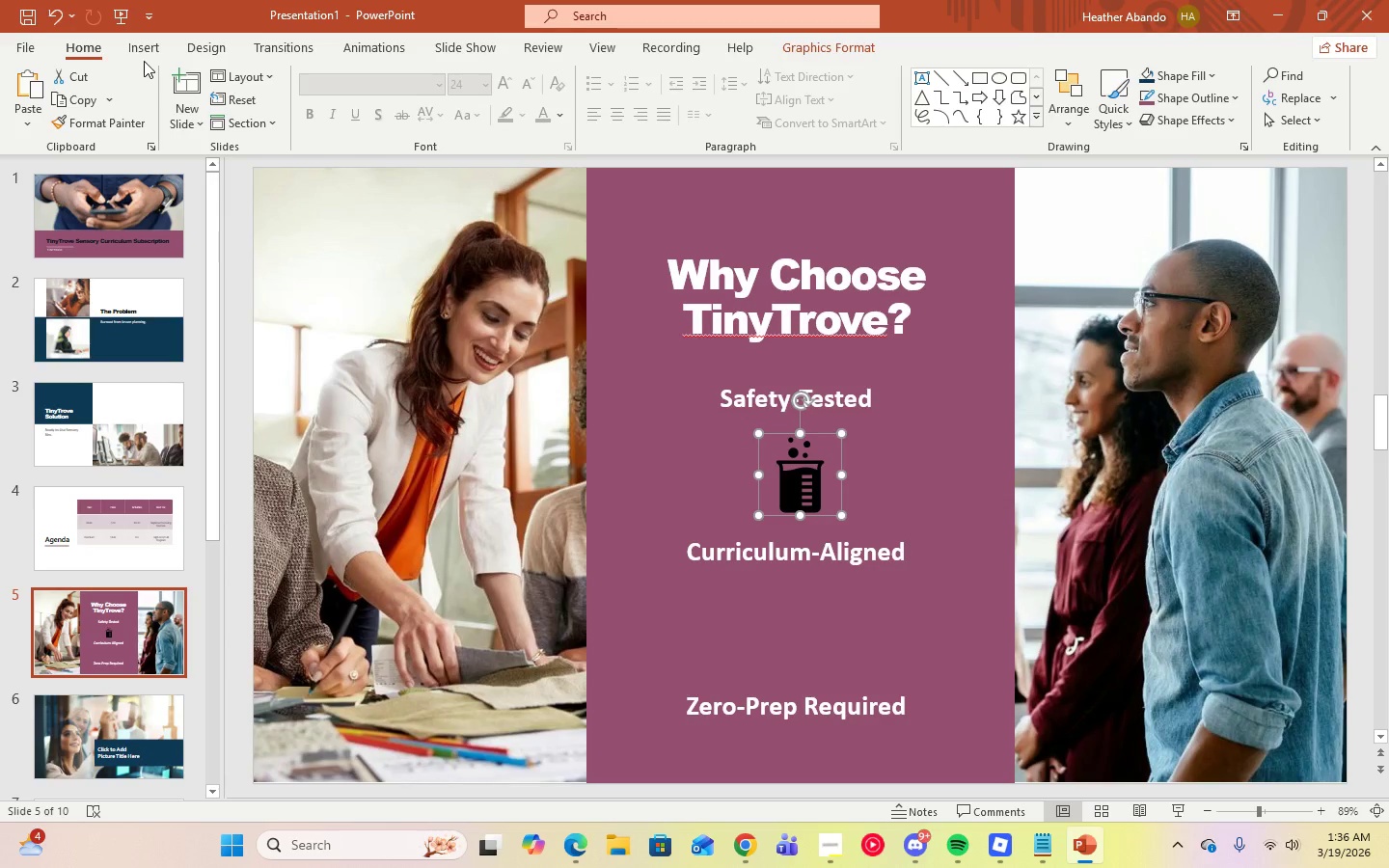 
left_click([144, 57])
 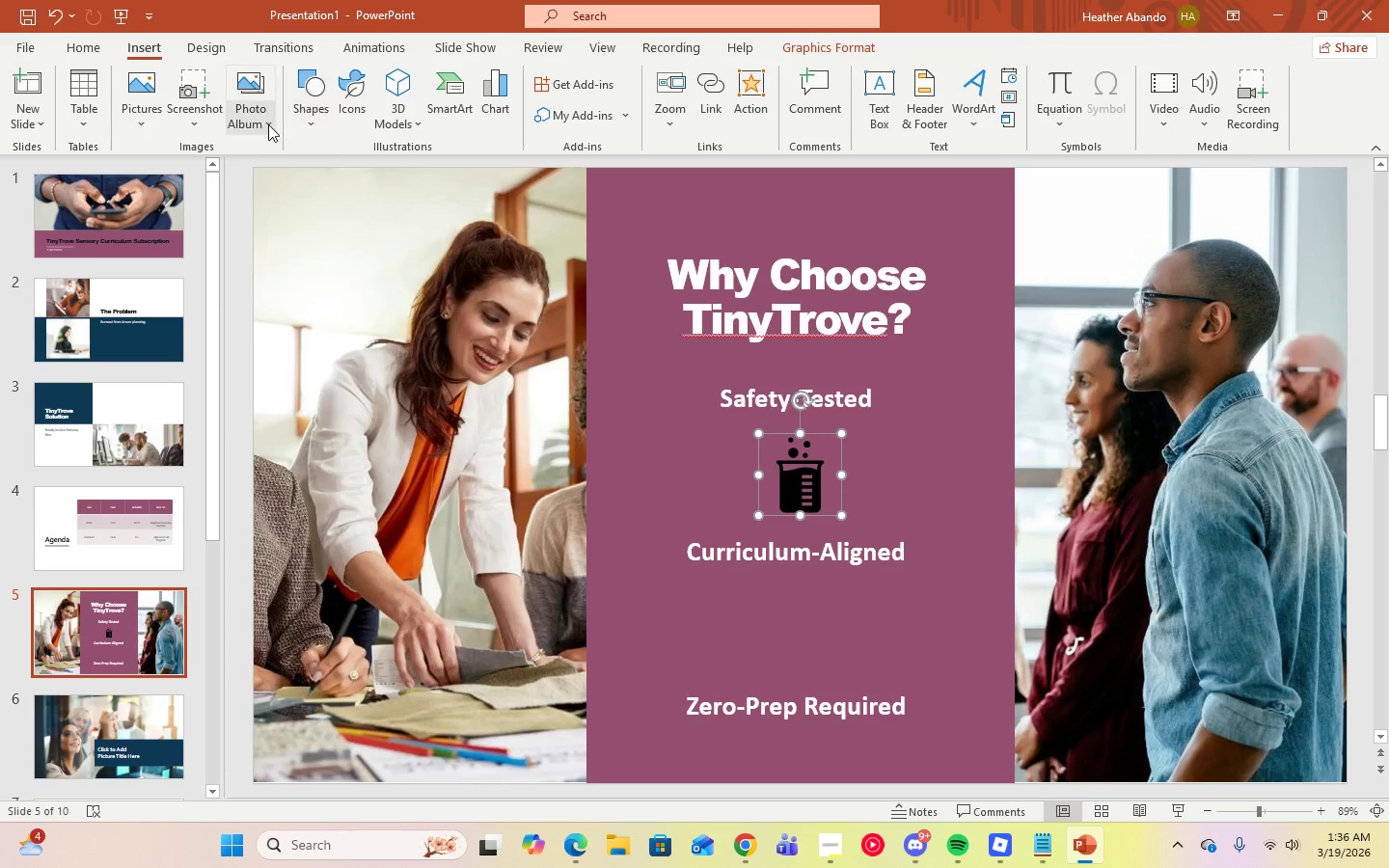 
left_click([349, 124])
 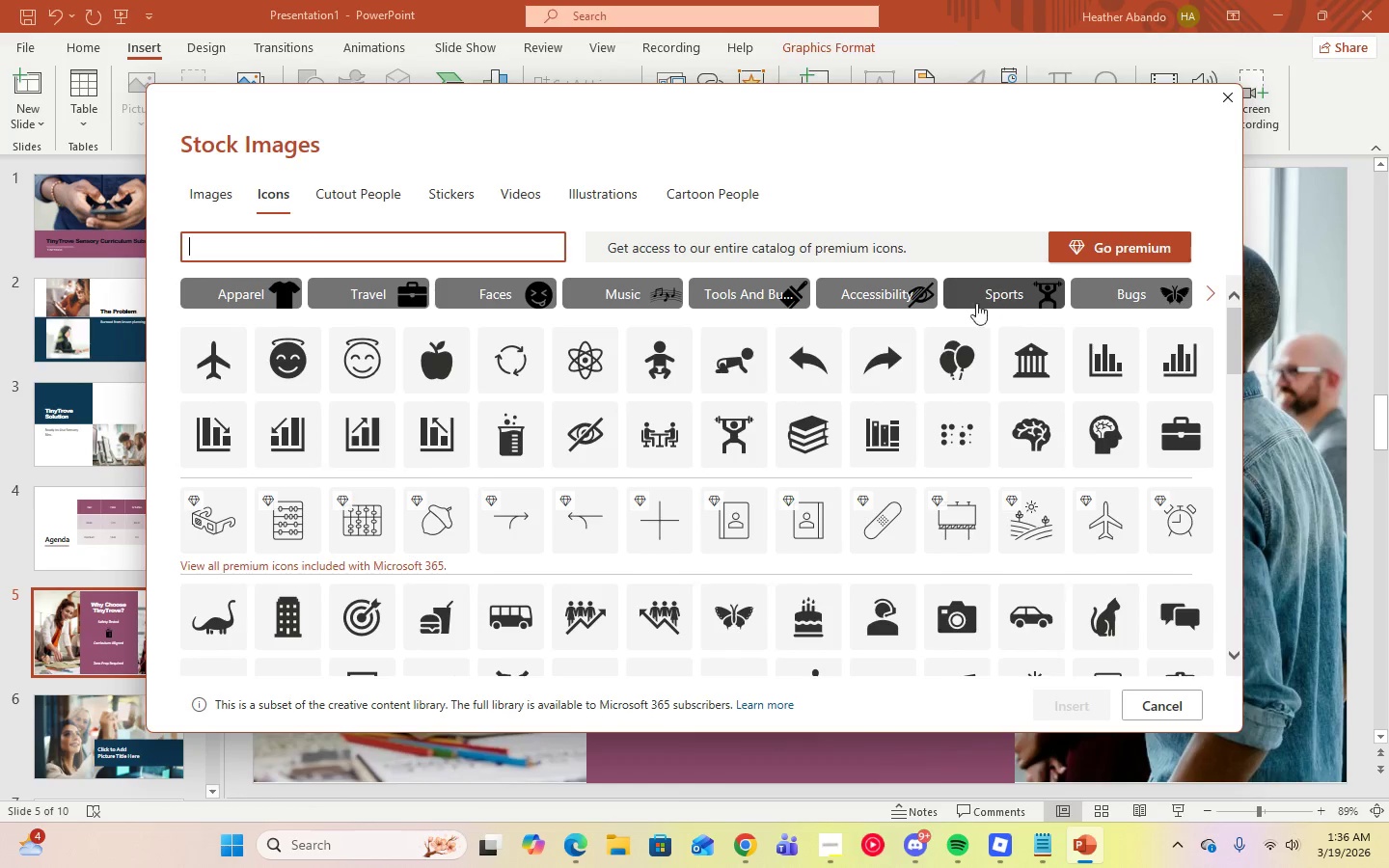 
wait(6.08)
 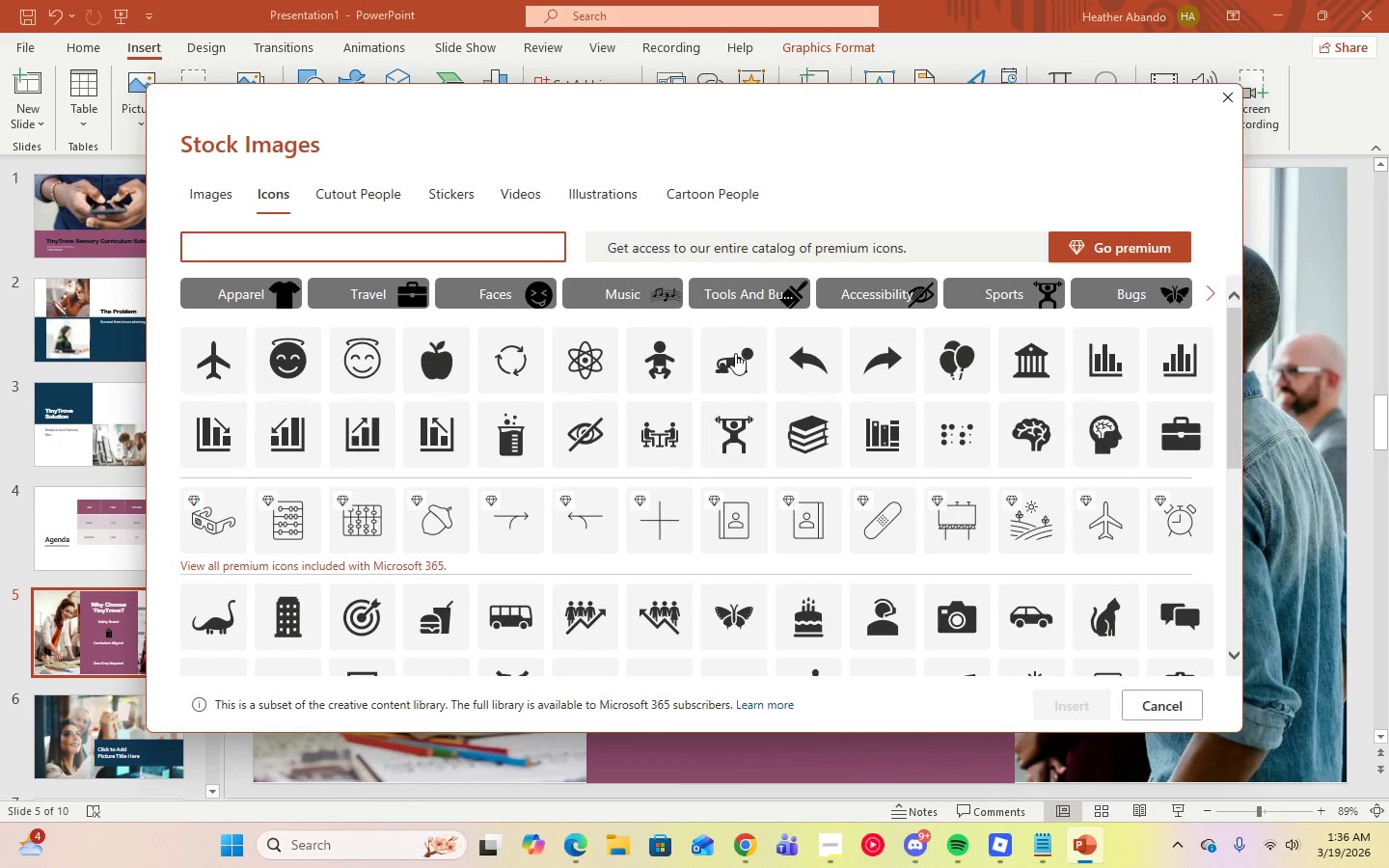 
scroll: coordinate [852, 291], scroll_direction: up, amount: 2.0
 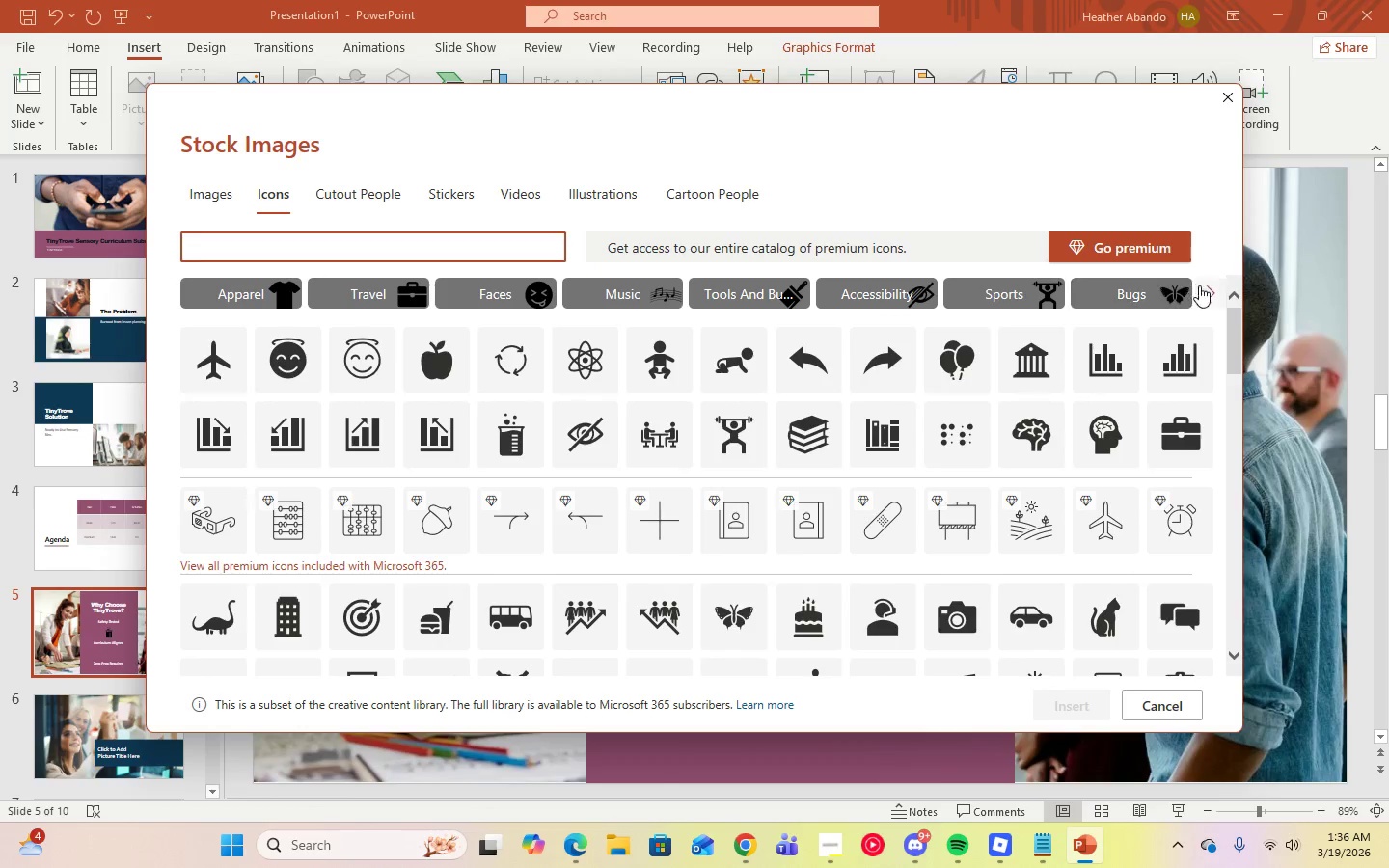 
left_click([1214, 295])
 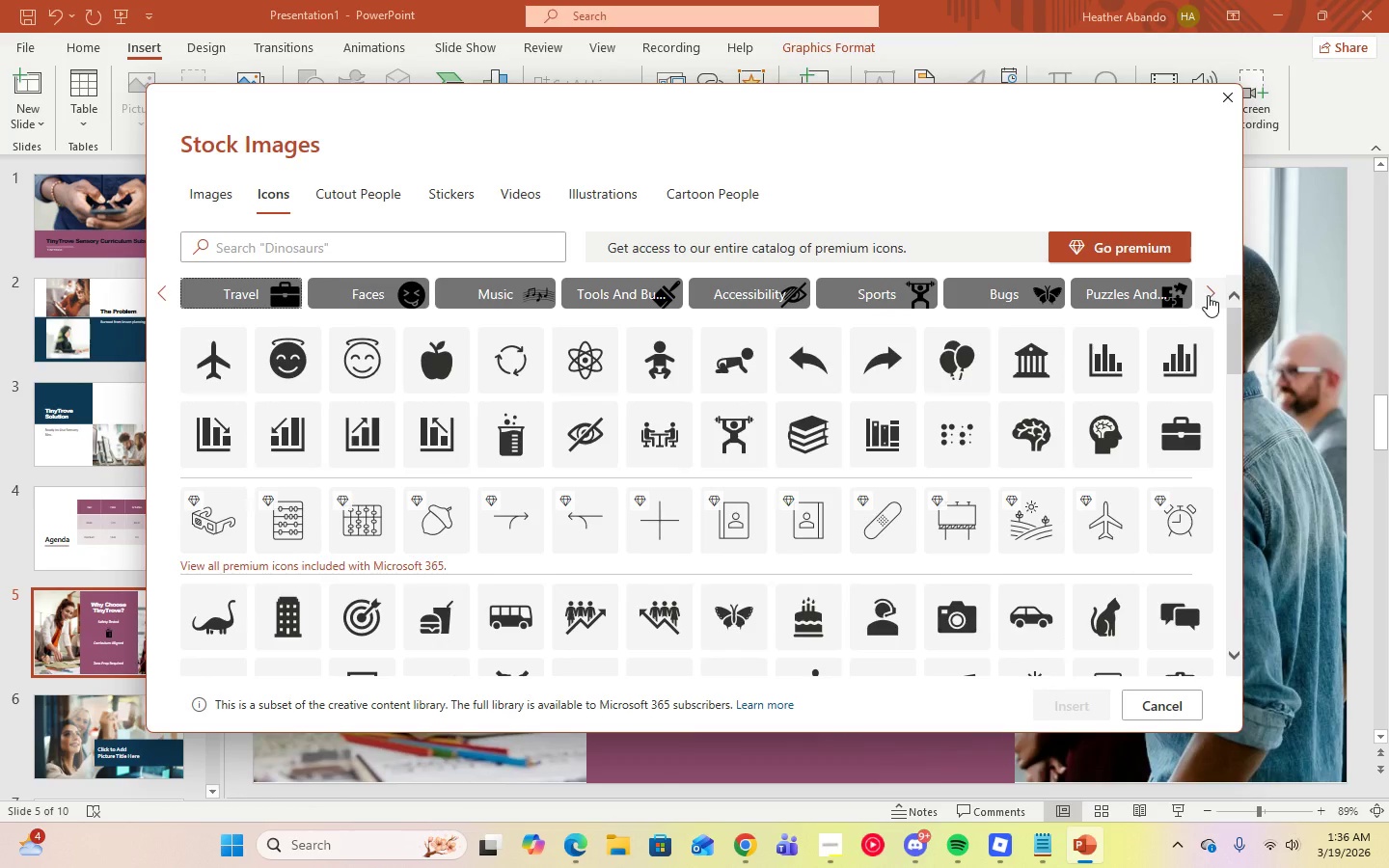 
left_click([1208, 295])
 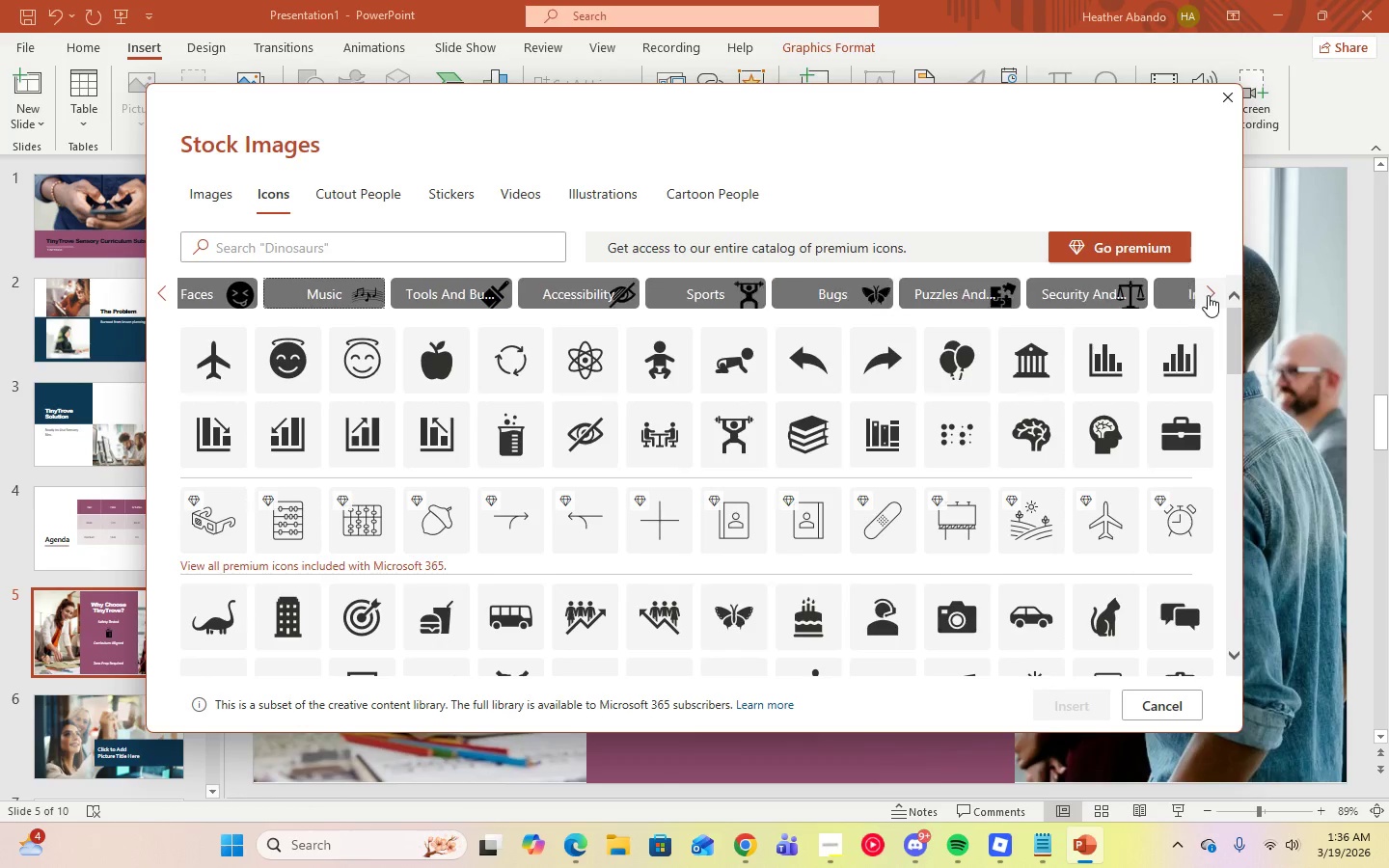 
double_click([1208, 295])
 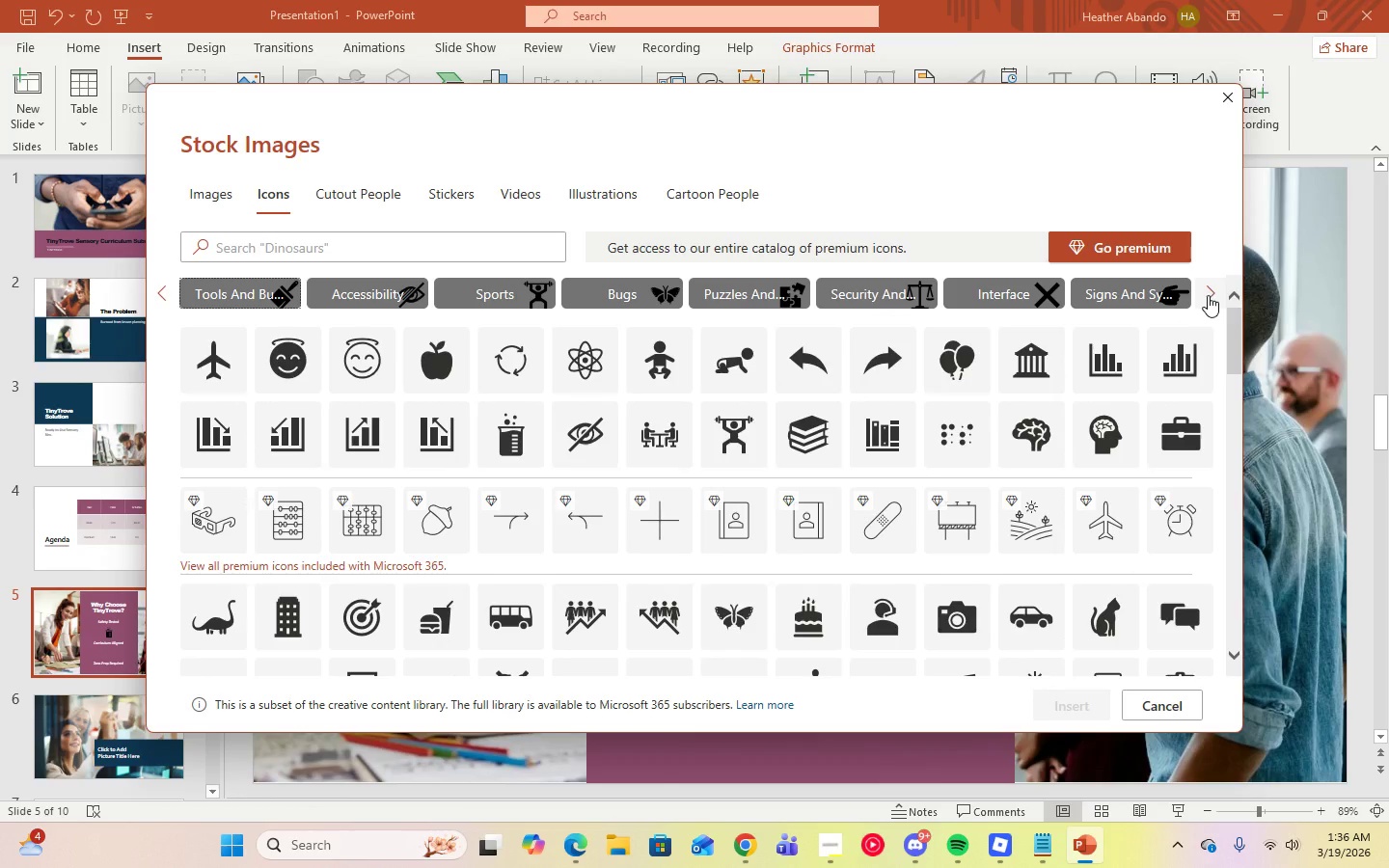 
left_click([1208, 295])
 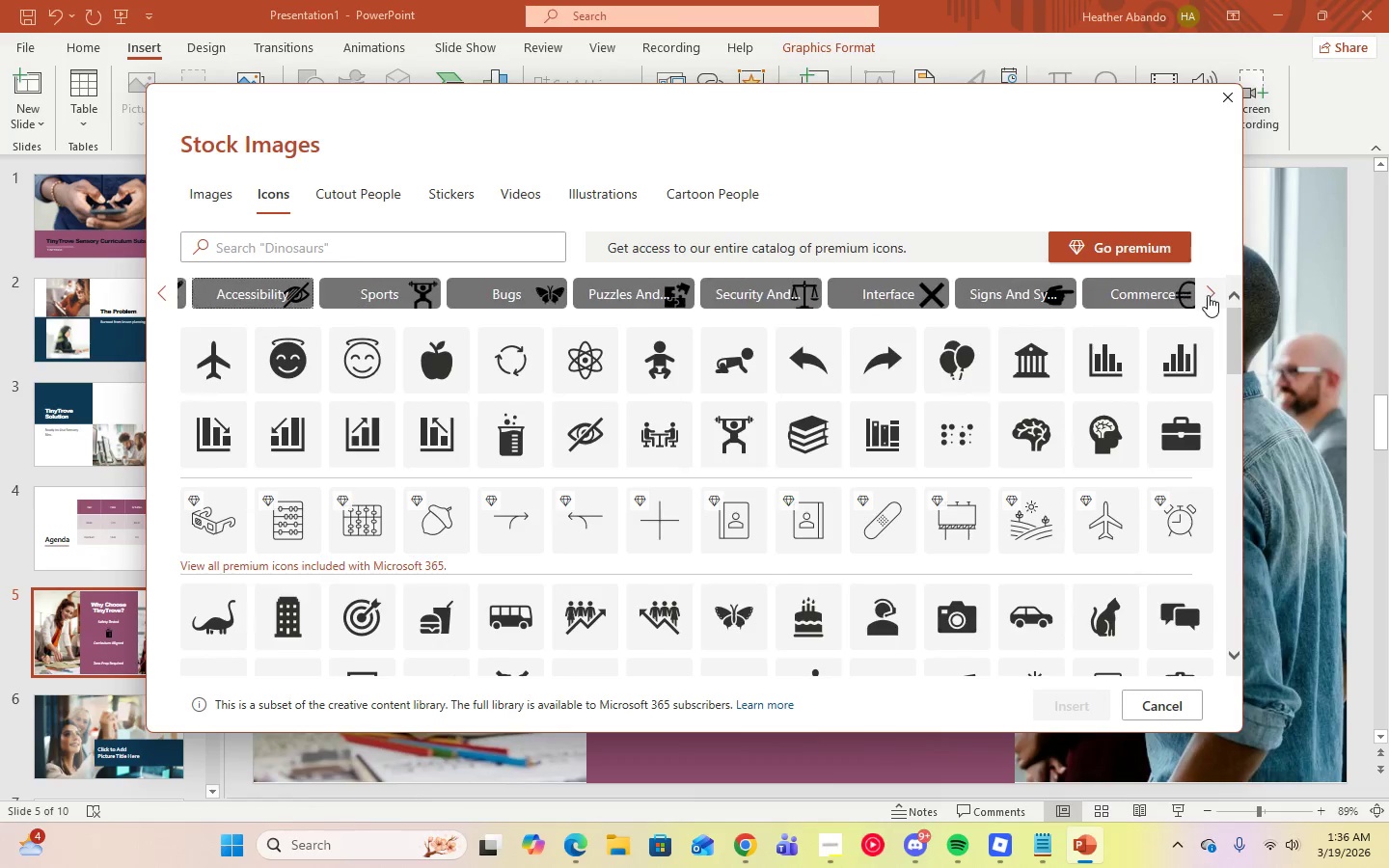 
left_click([1208, 295])
 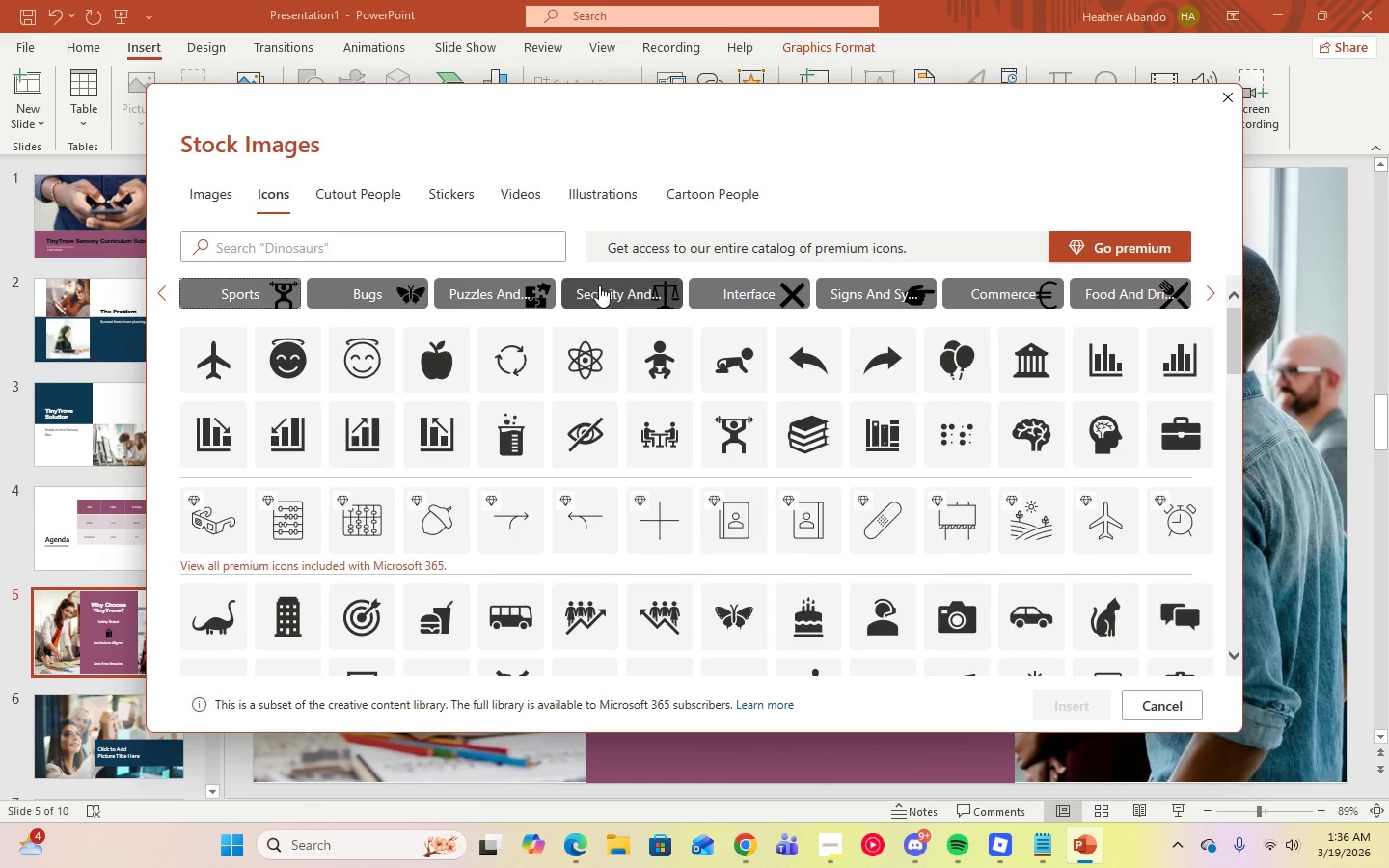 
left_click([600, 292])
 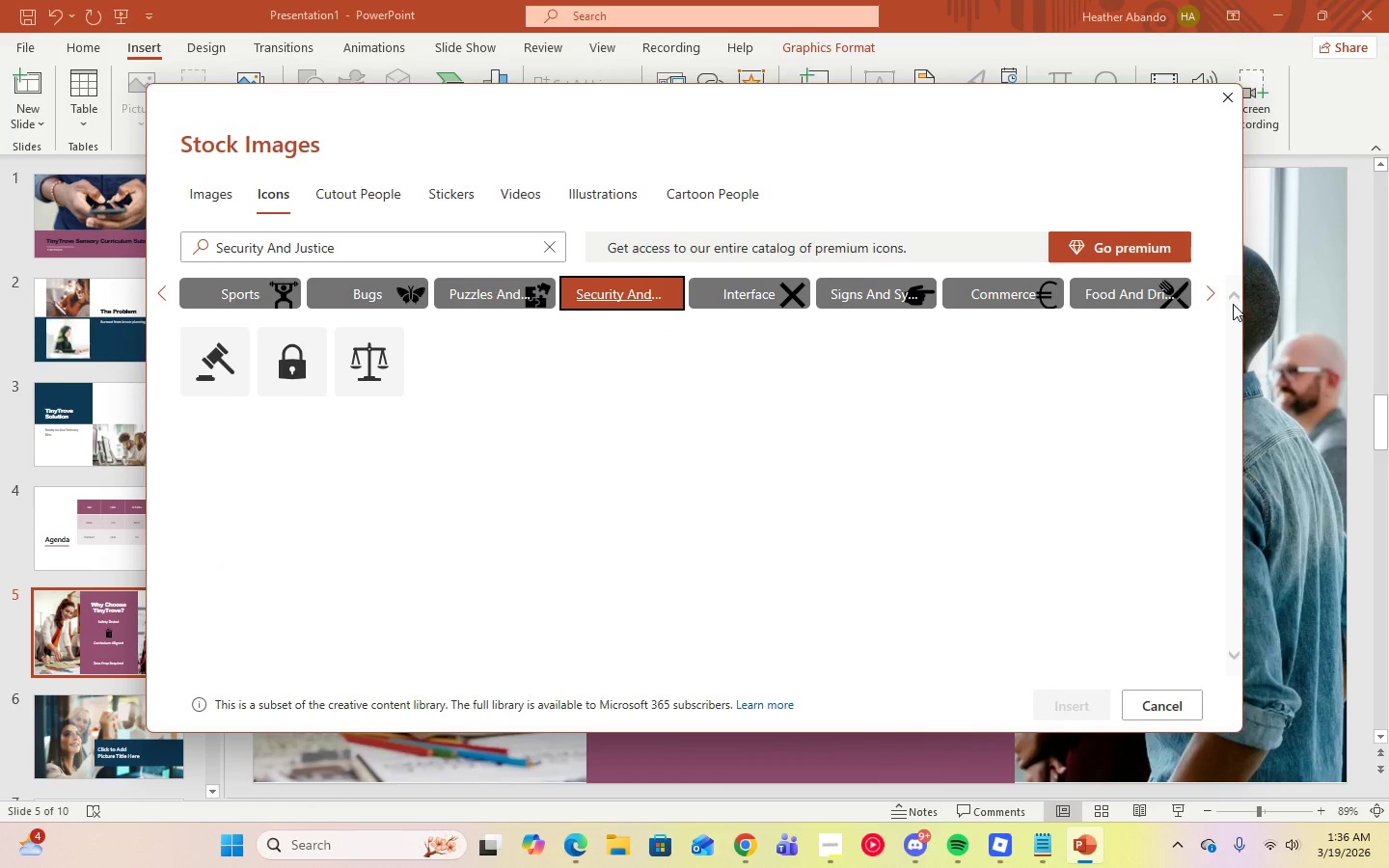 
double_click([1216, 296])
 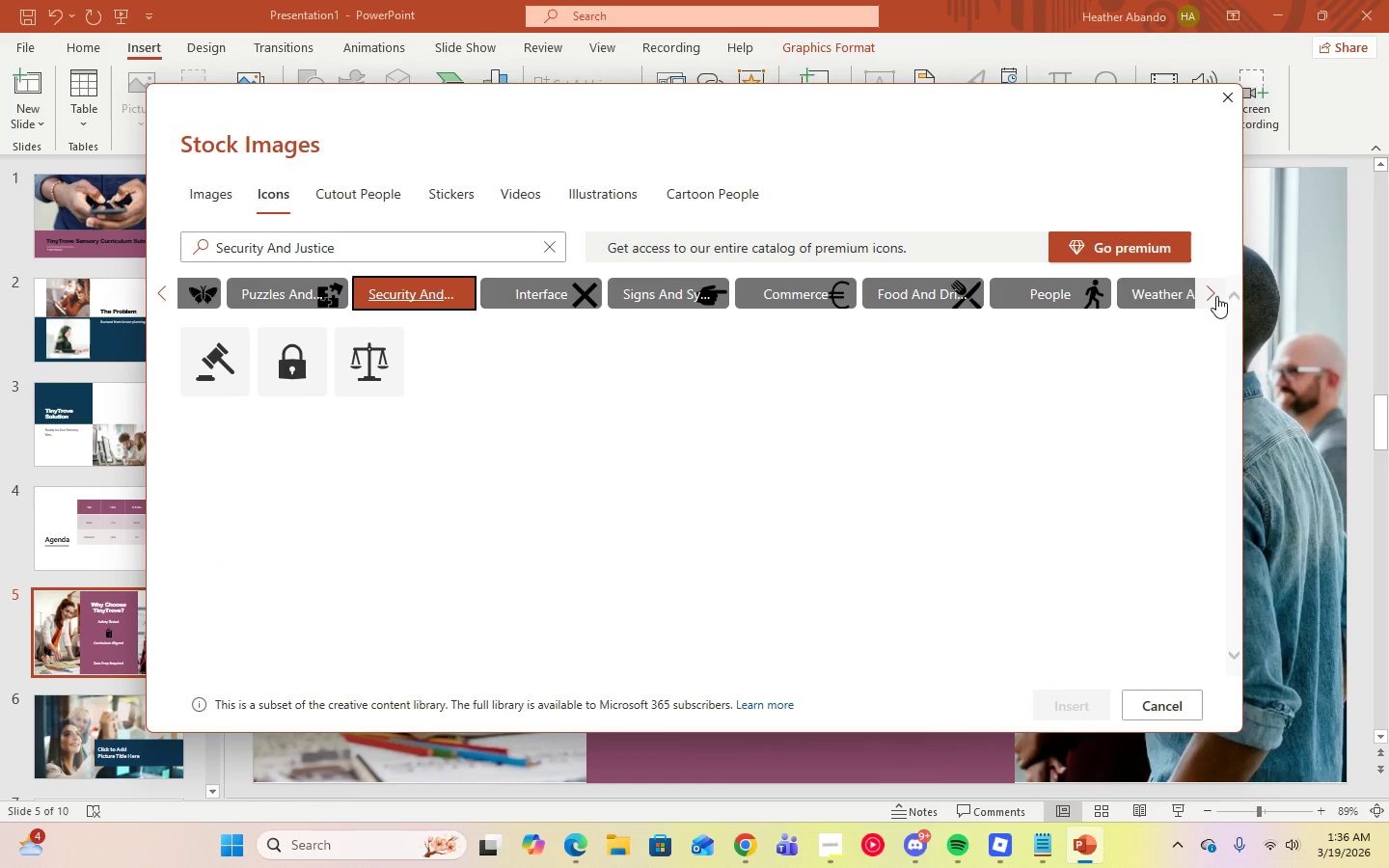 
triple_click([1216, 296])
 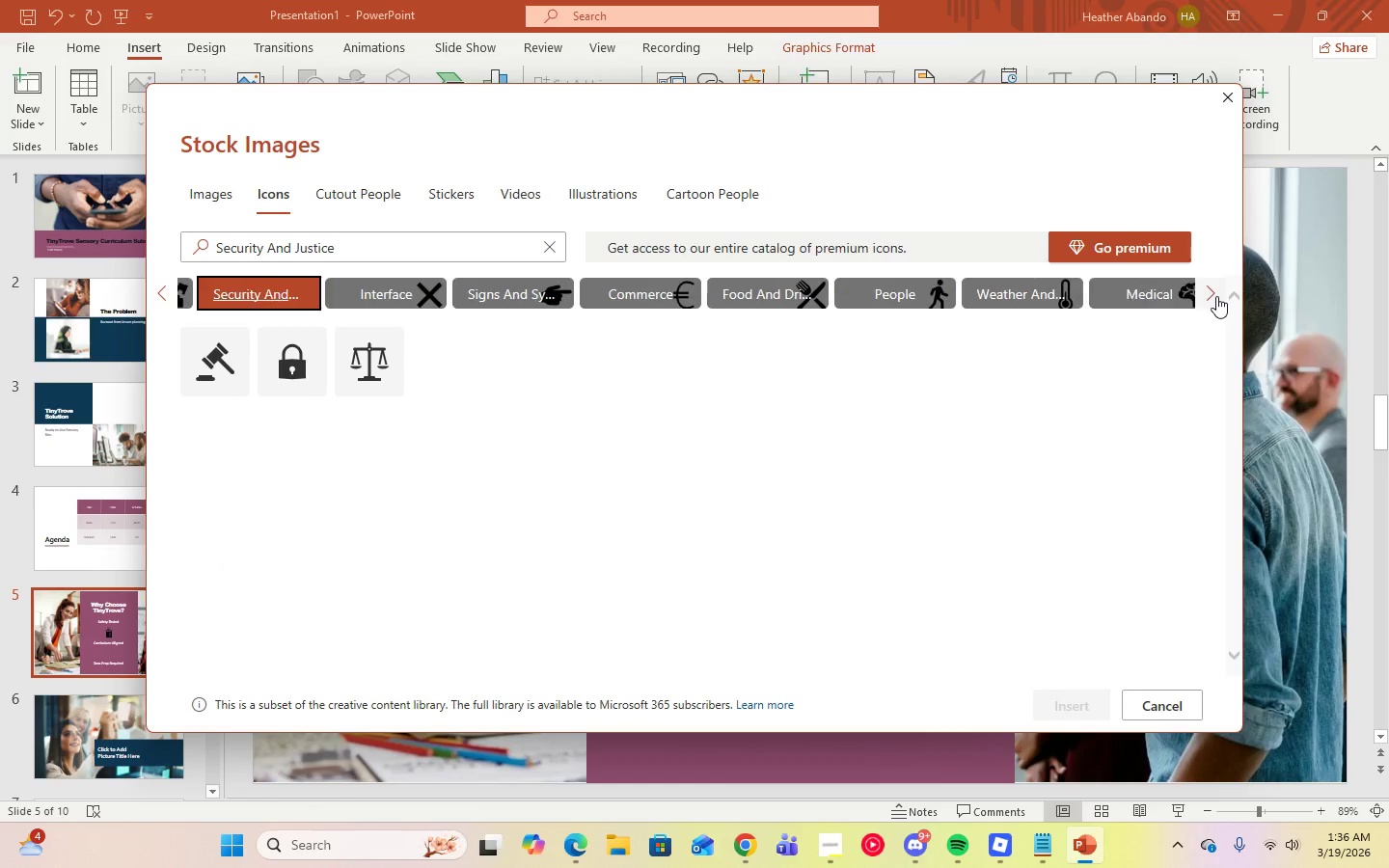 
triple_click([1216, 296])
 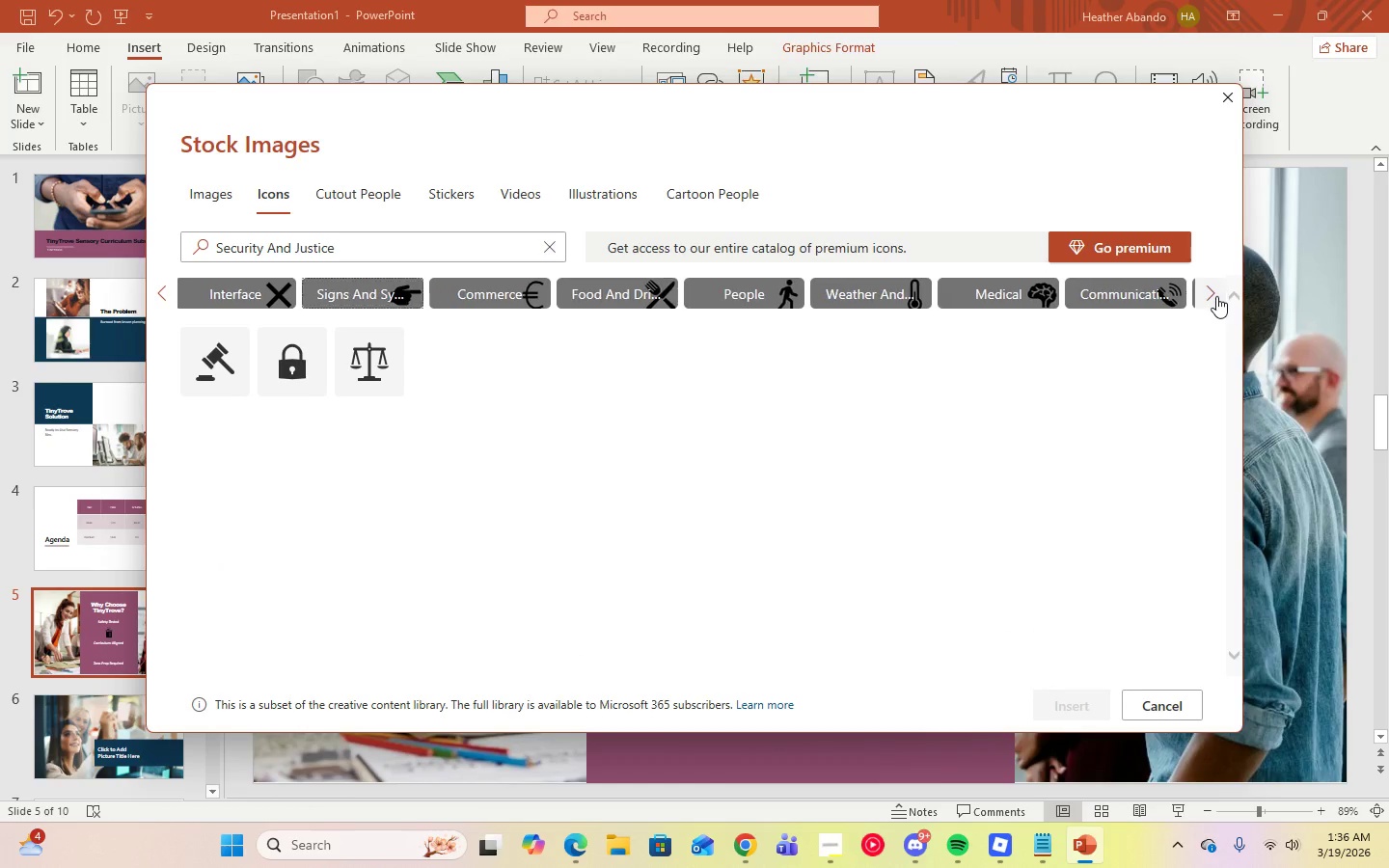 
double_click([1216, 296])
 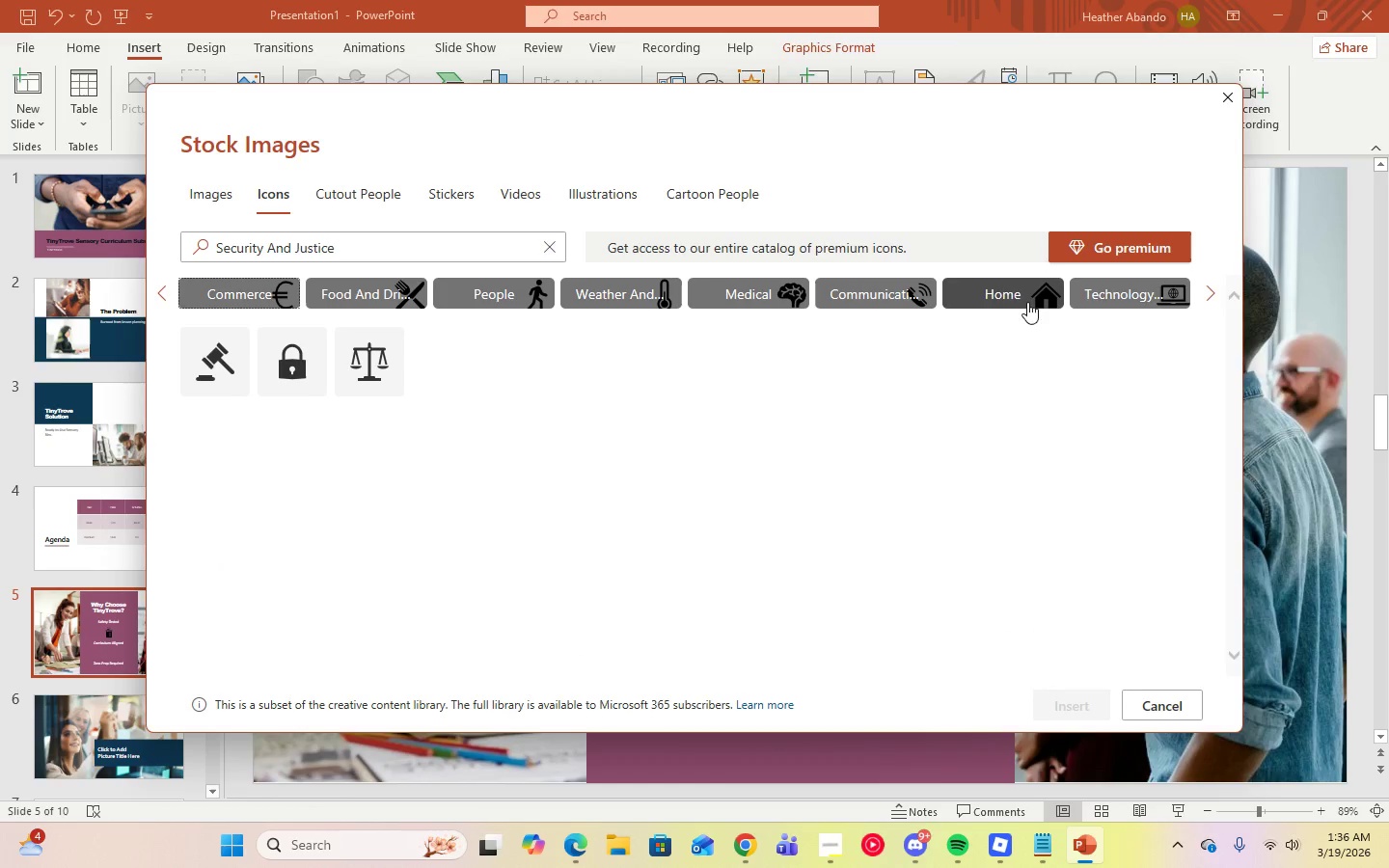 
left_click([1148, 295])
 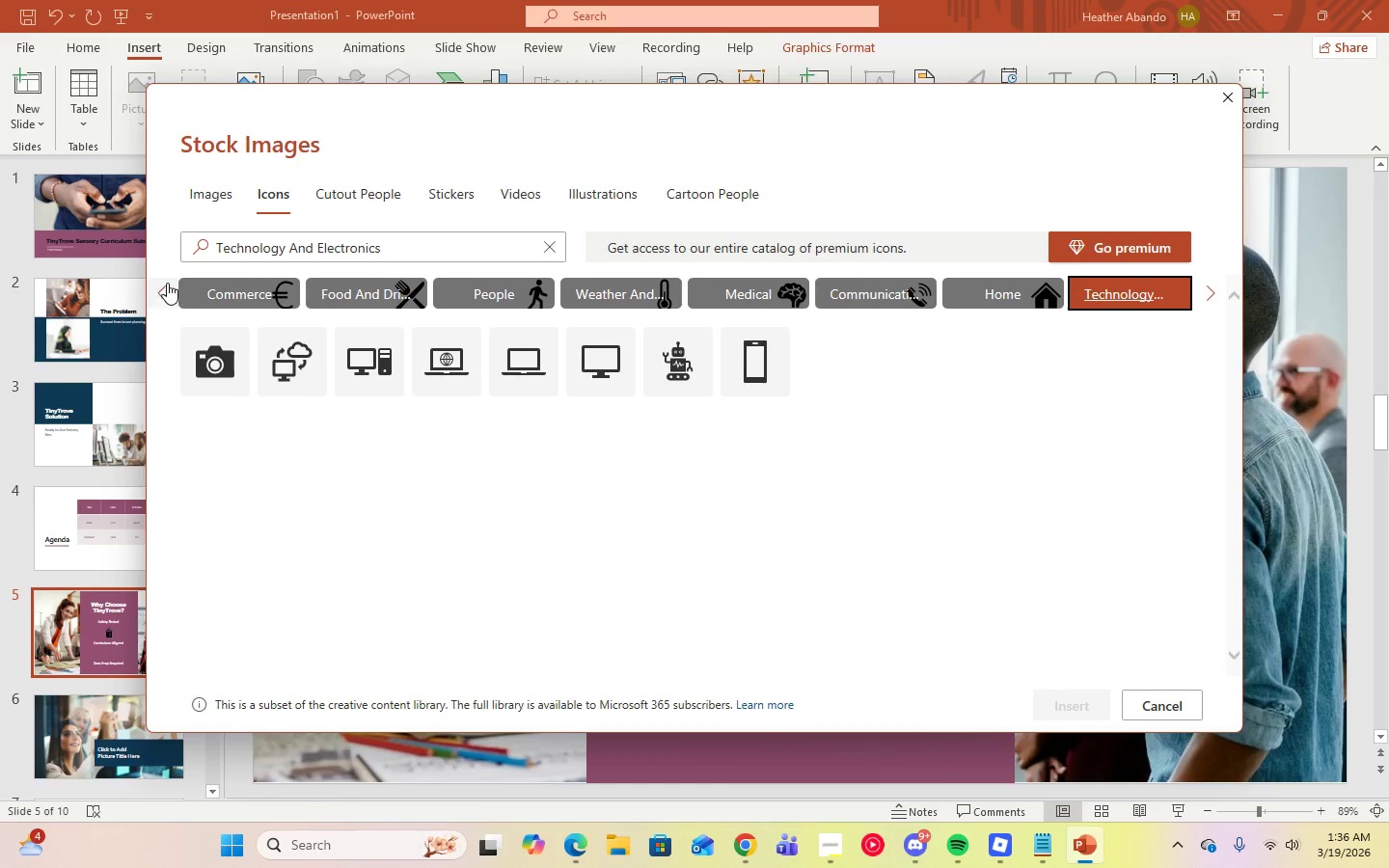 
double_click([167, 283])
 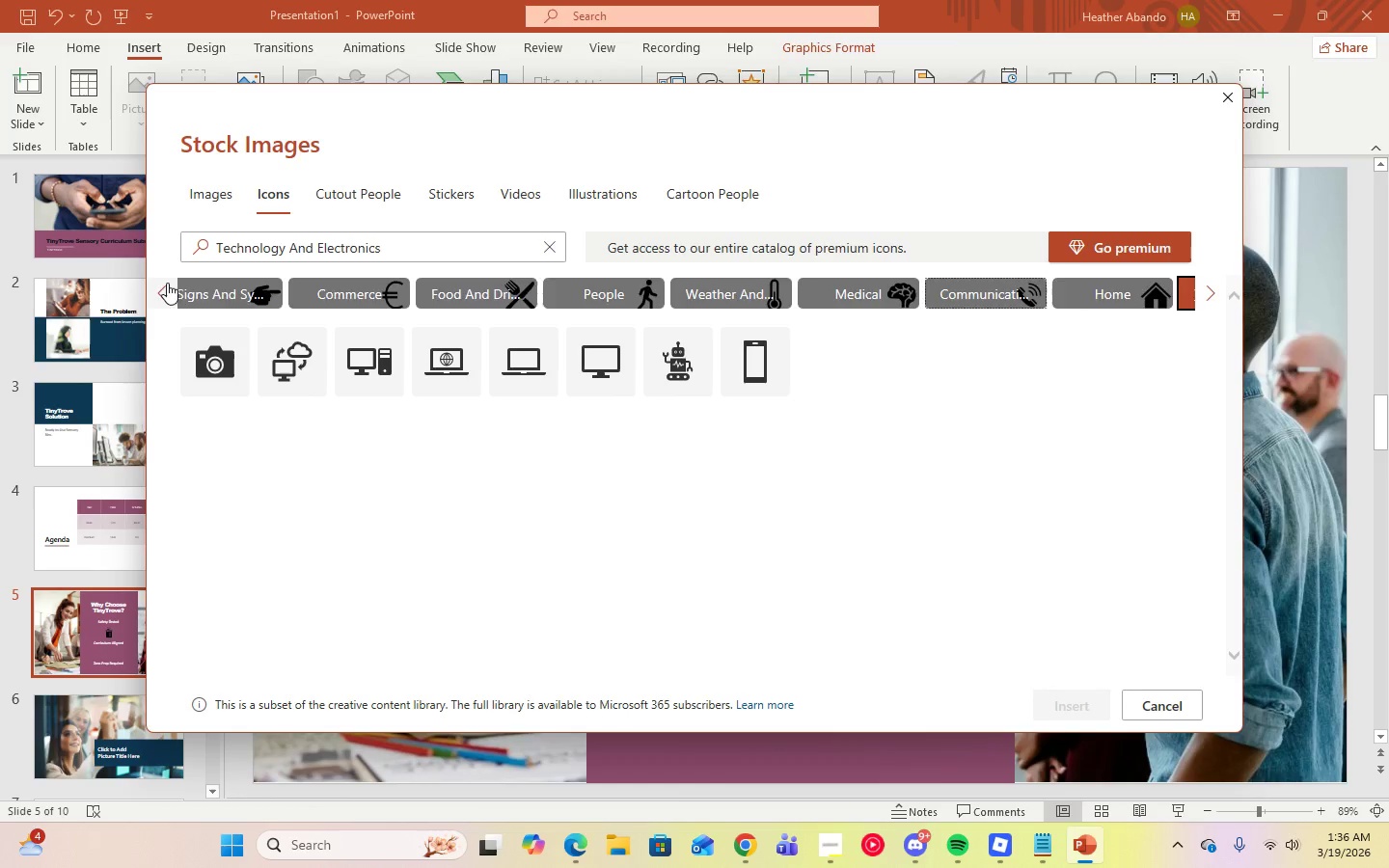 
triple_click([167, 283])
 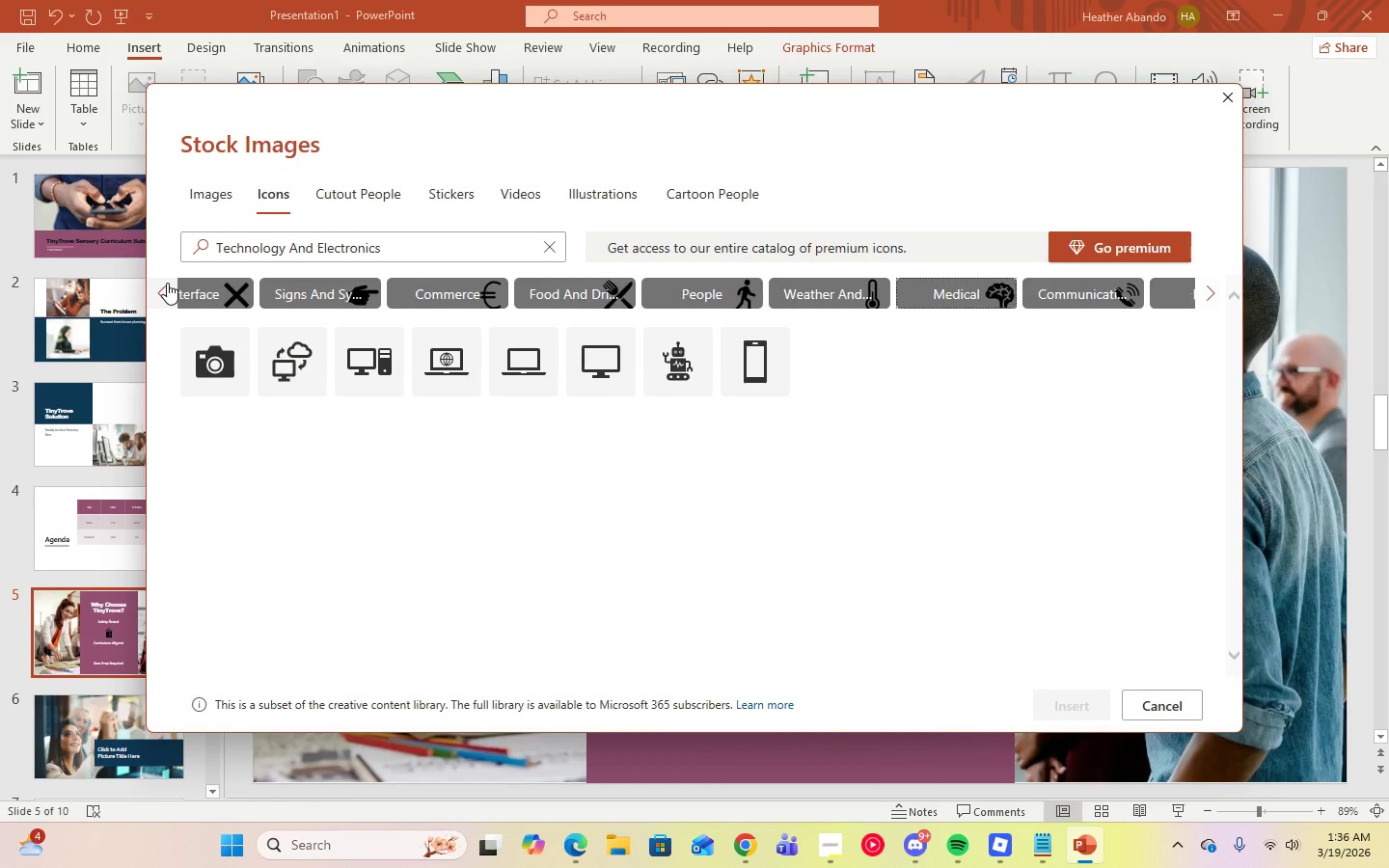 
triple_click([167, 283])
 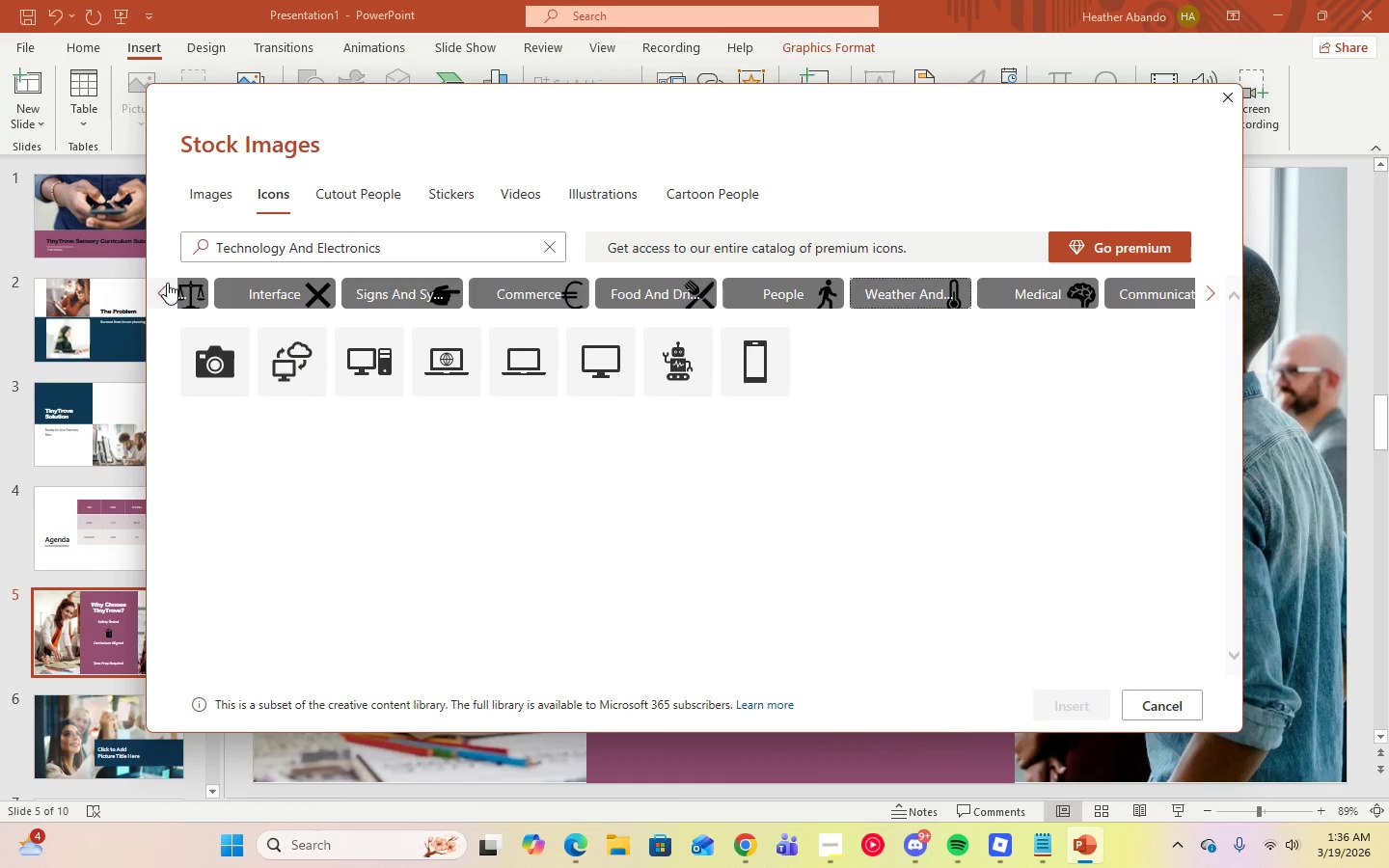 
triple_click([167, 283])
 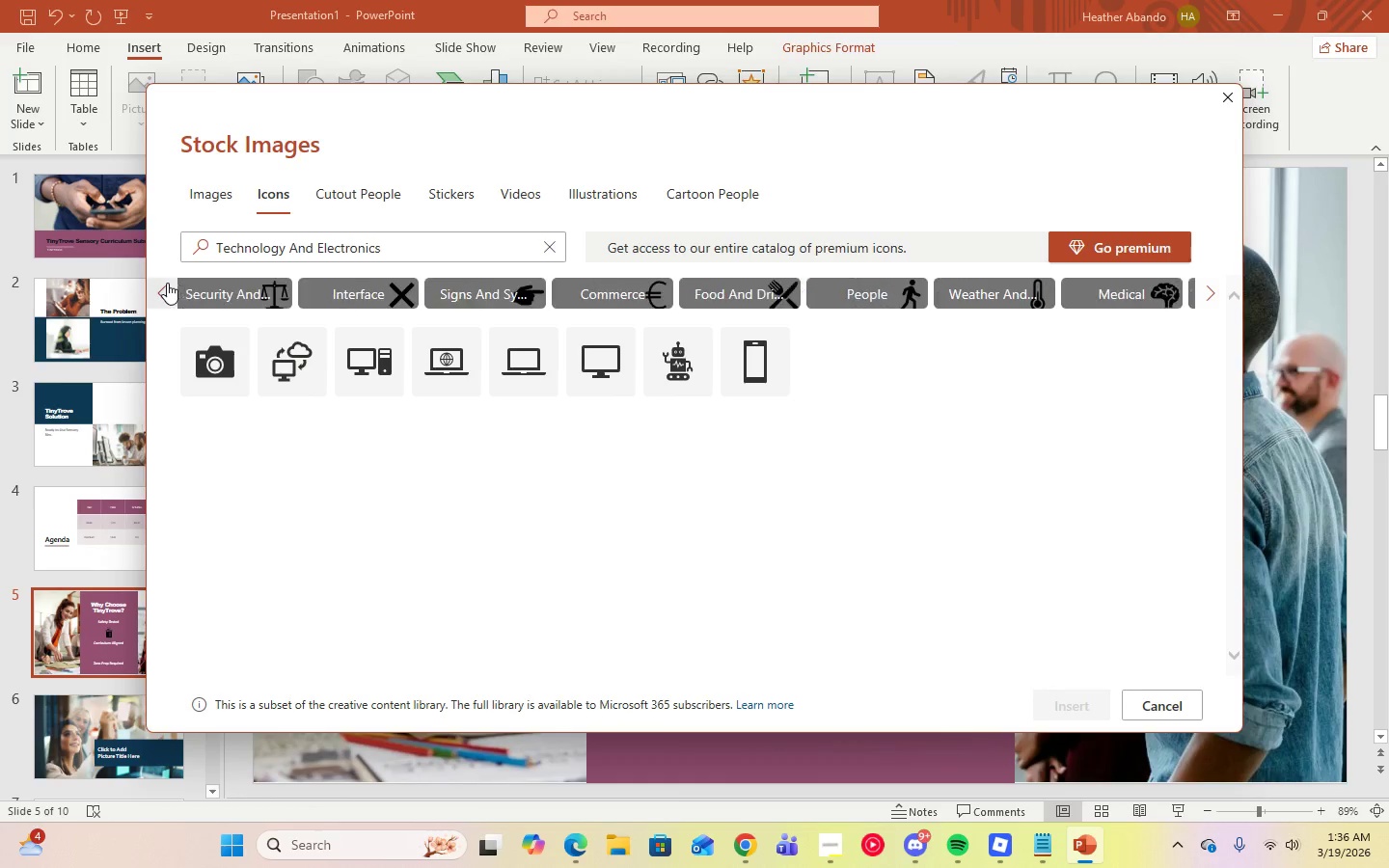 
triple_click([167, 283])
 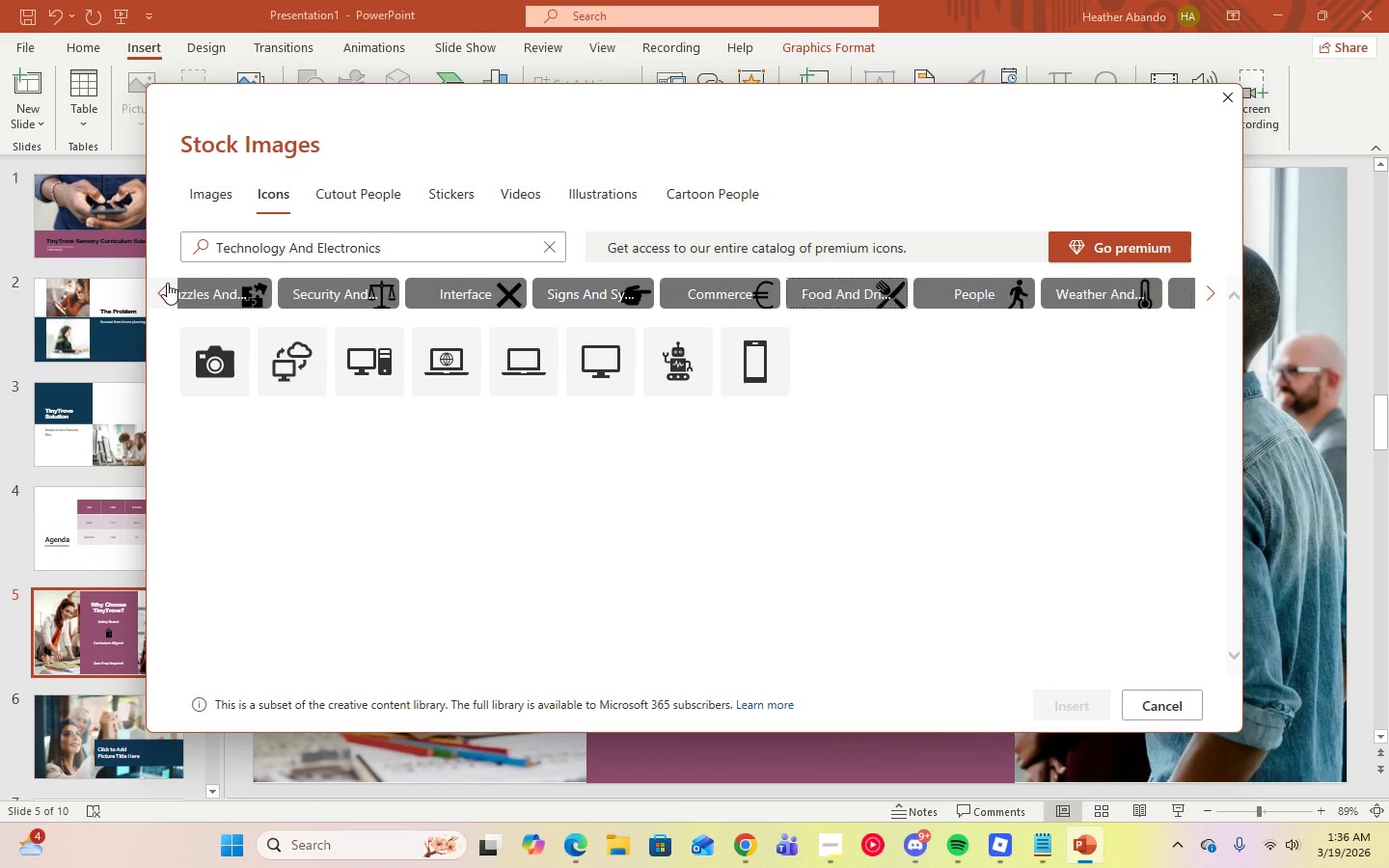 
triple_click([167, 283])
 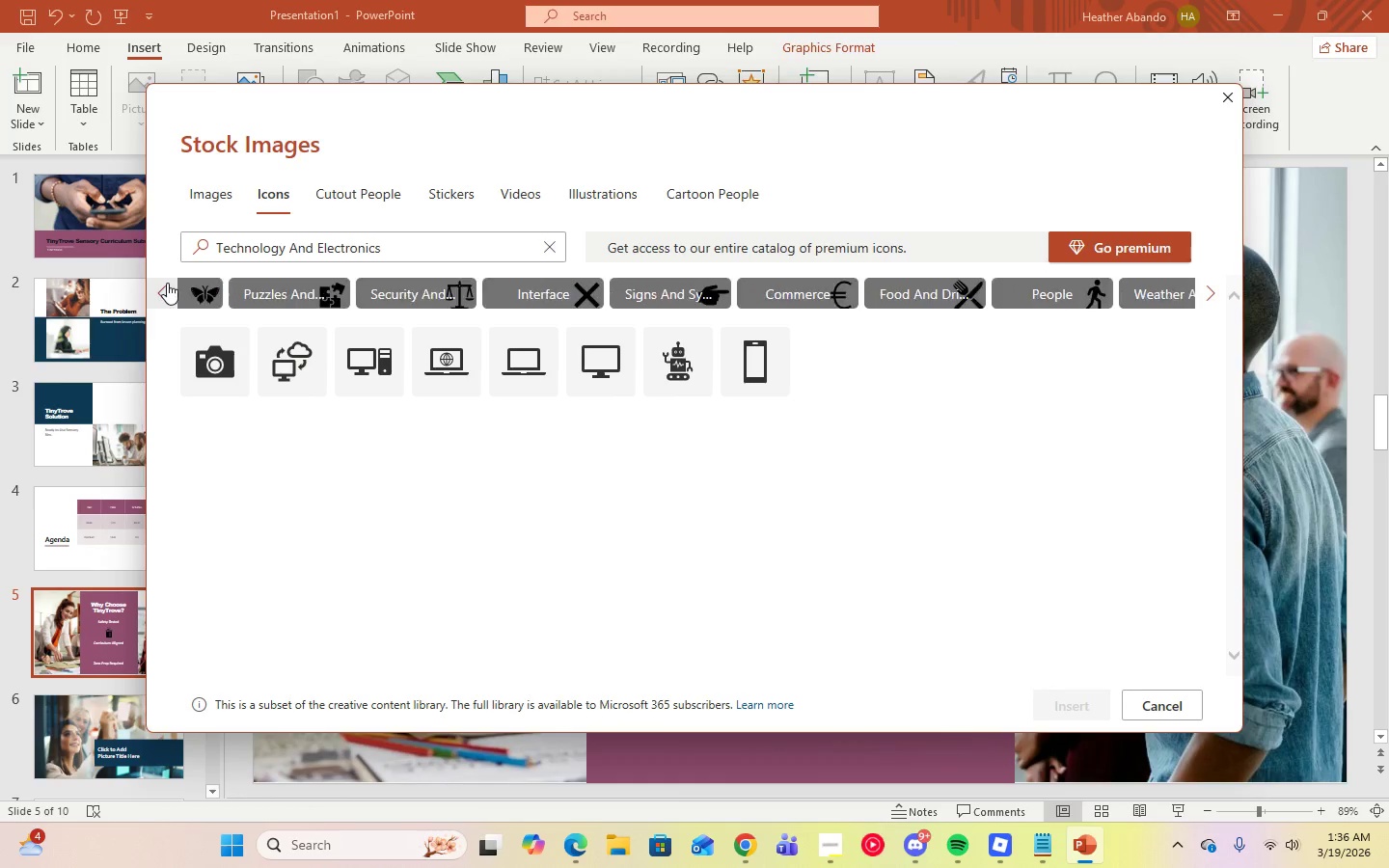 
triple_click([167, 283])
 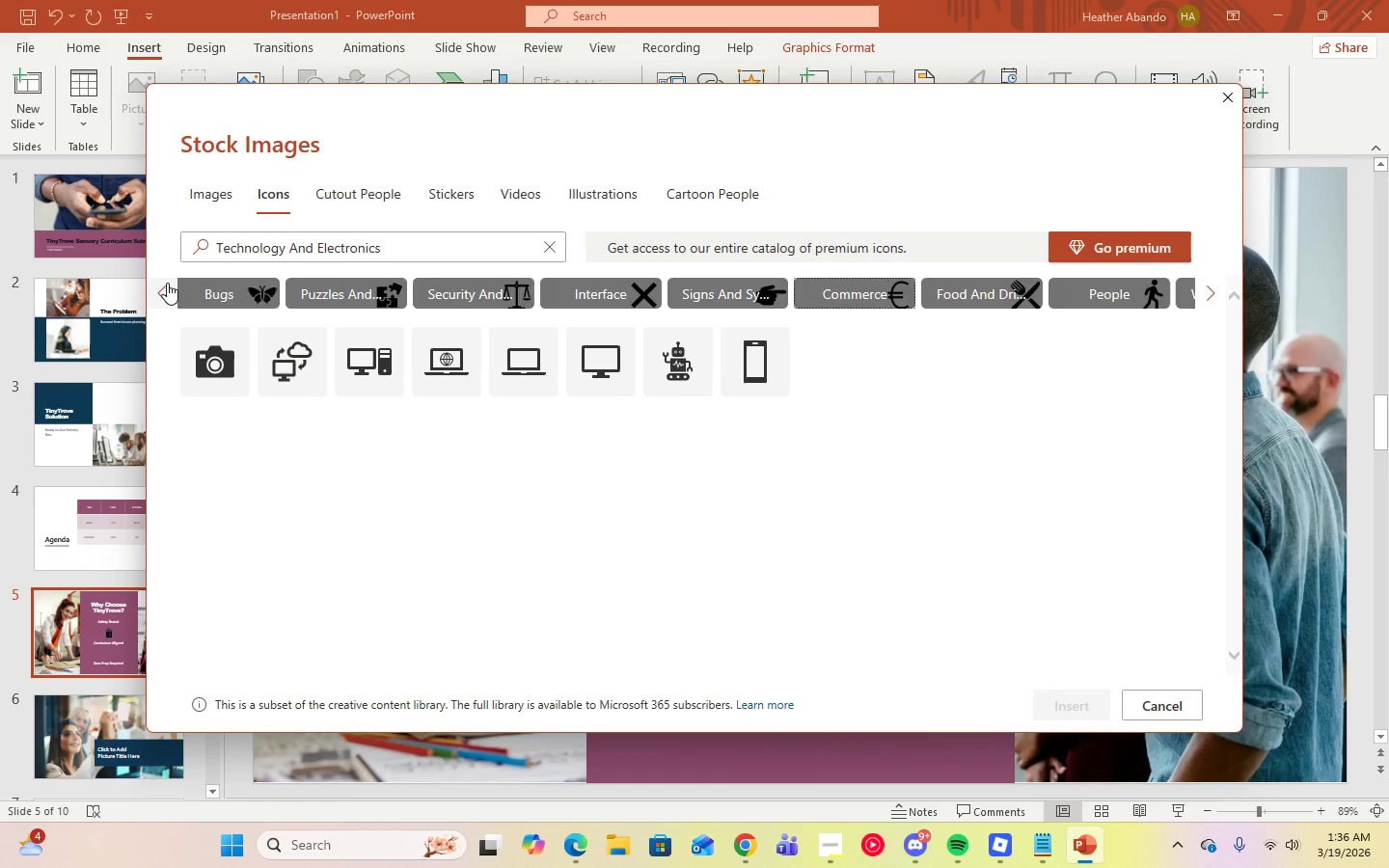 
triple_click([167, 283])
 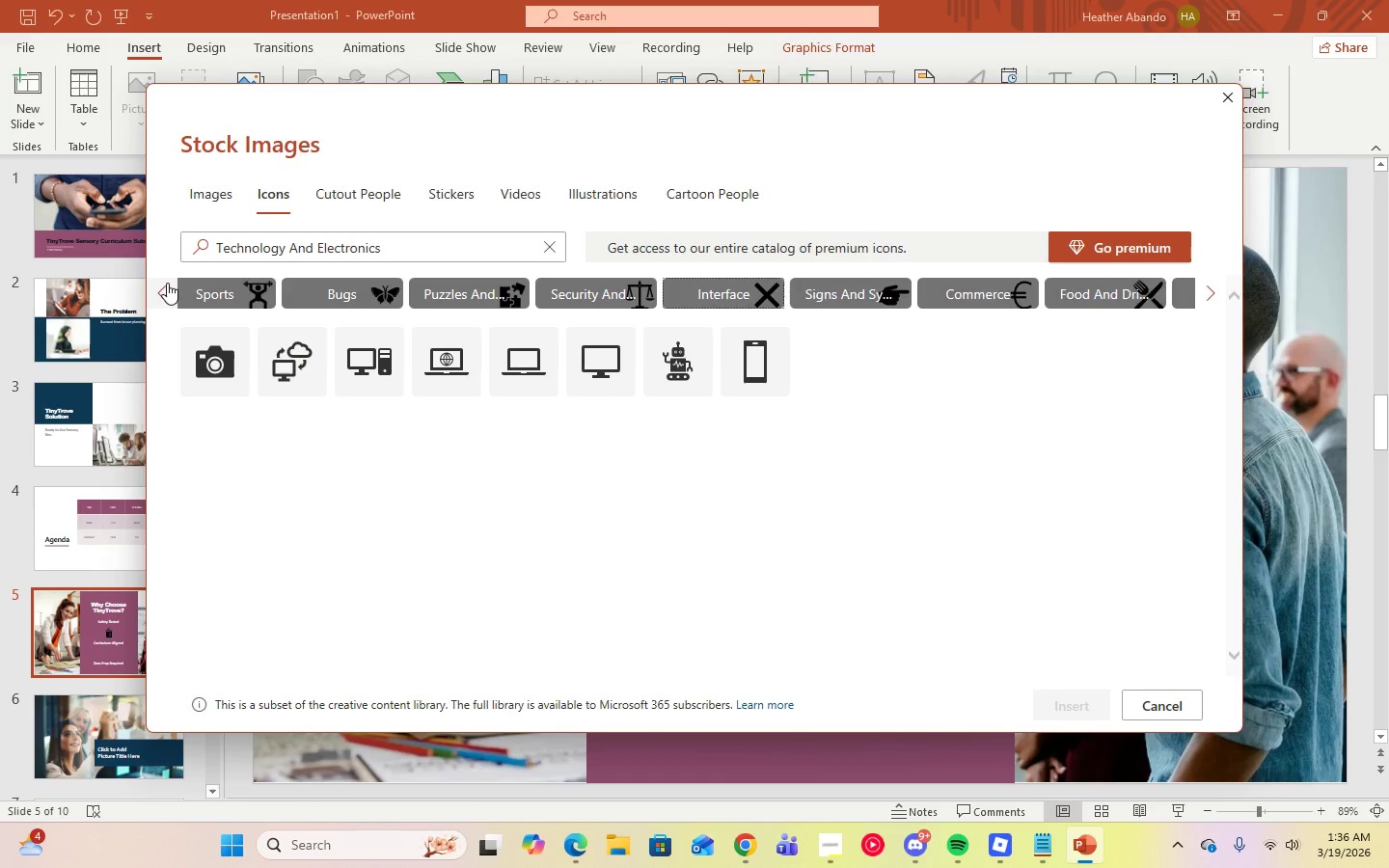 
triple_click([167, 283])
 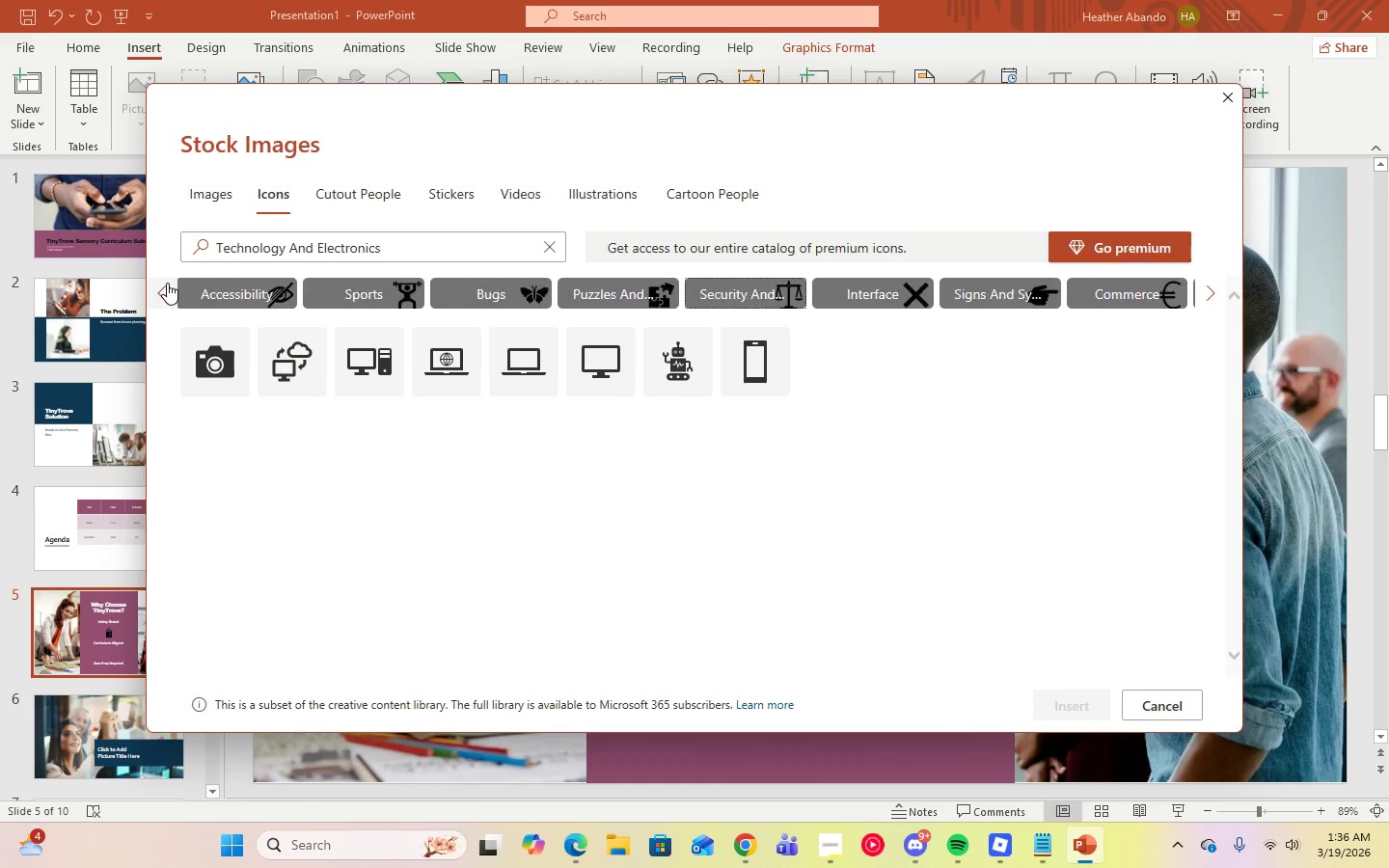 
triple_click([167, 283])
 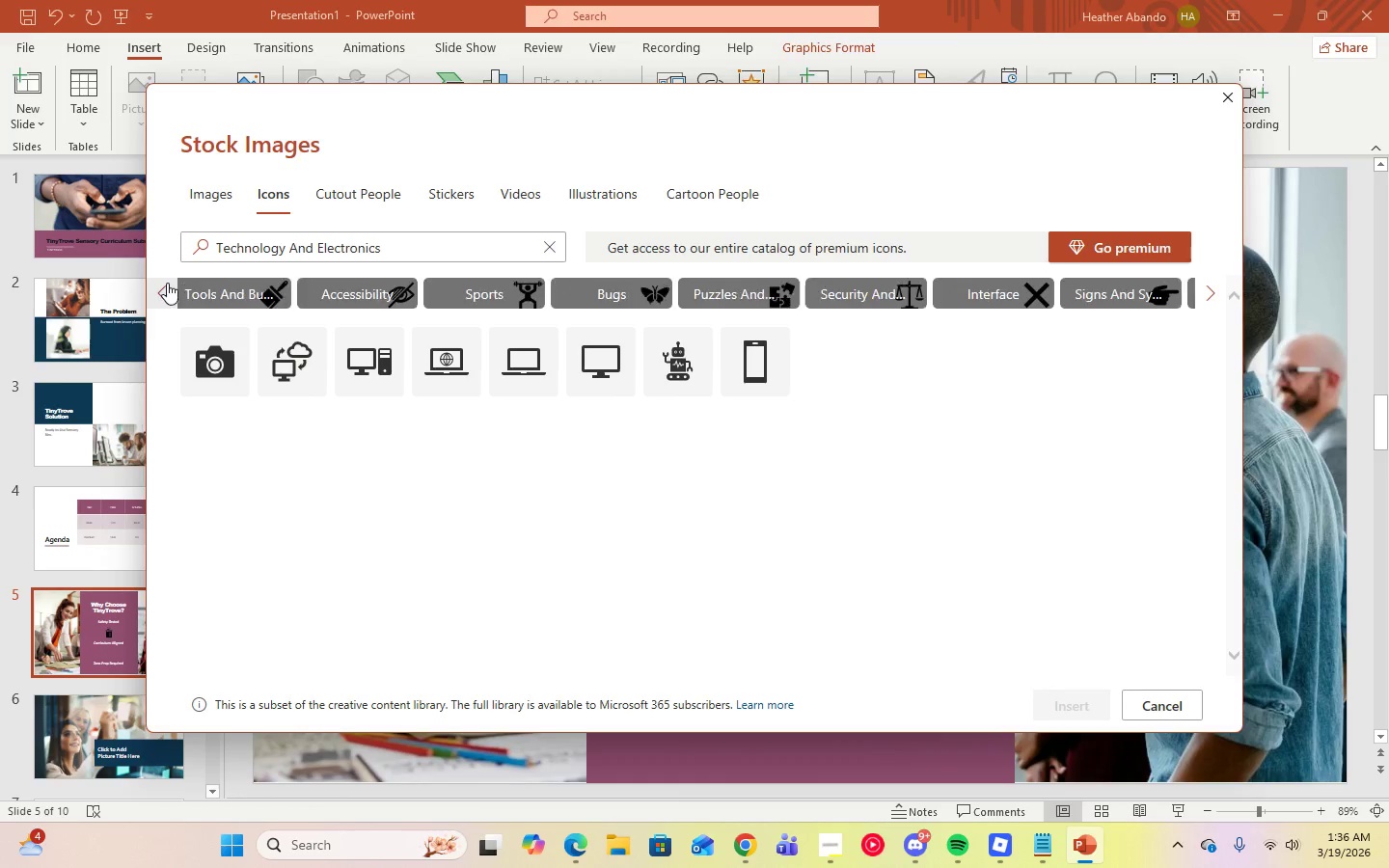 
triple_click([167, 283])
 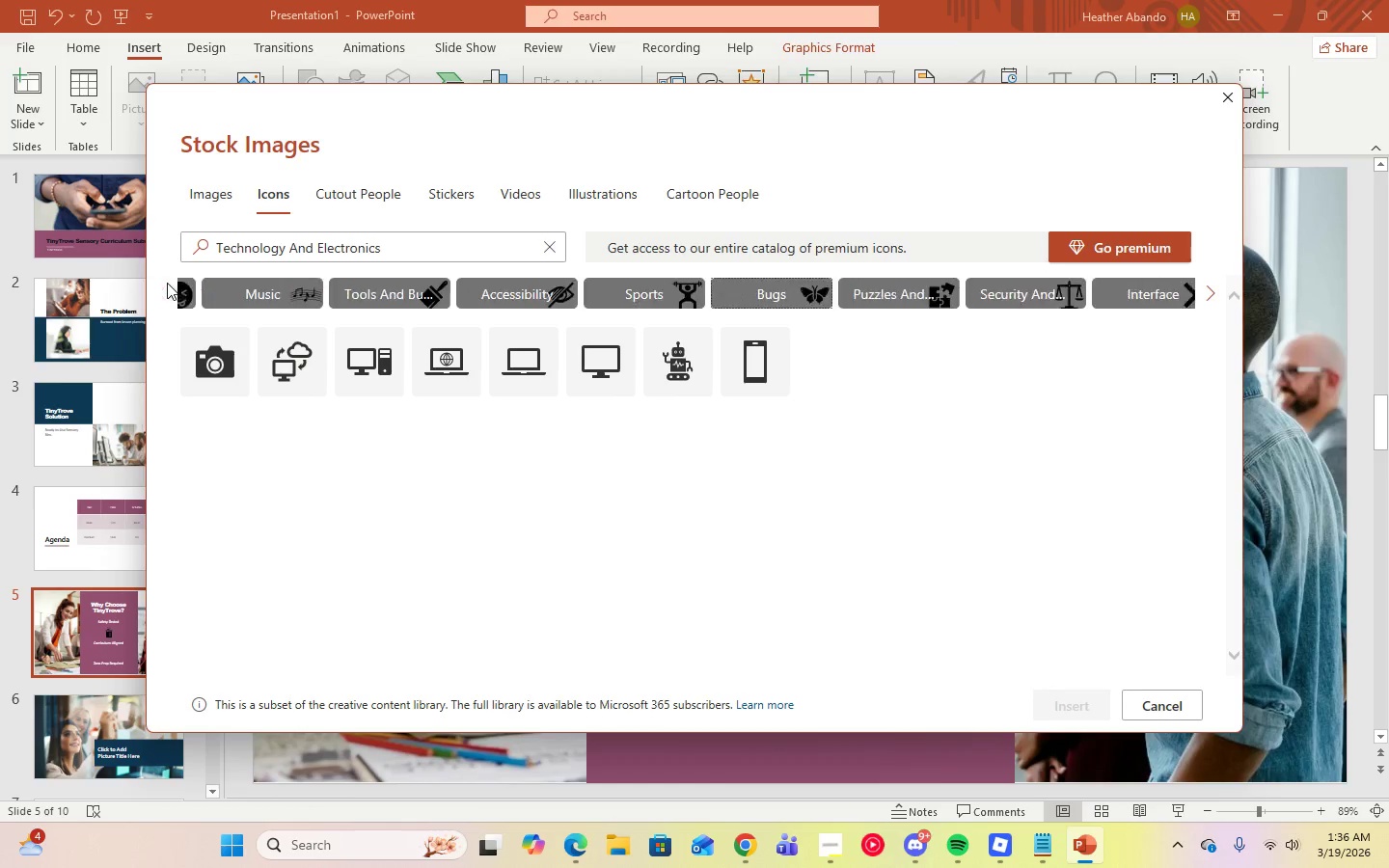 
triple_click([167, 283])
 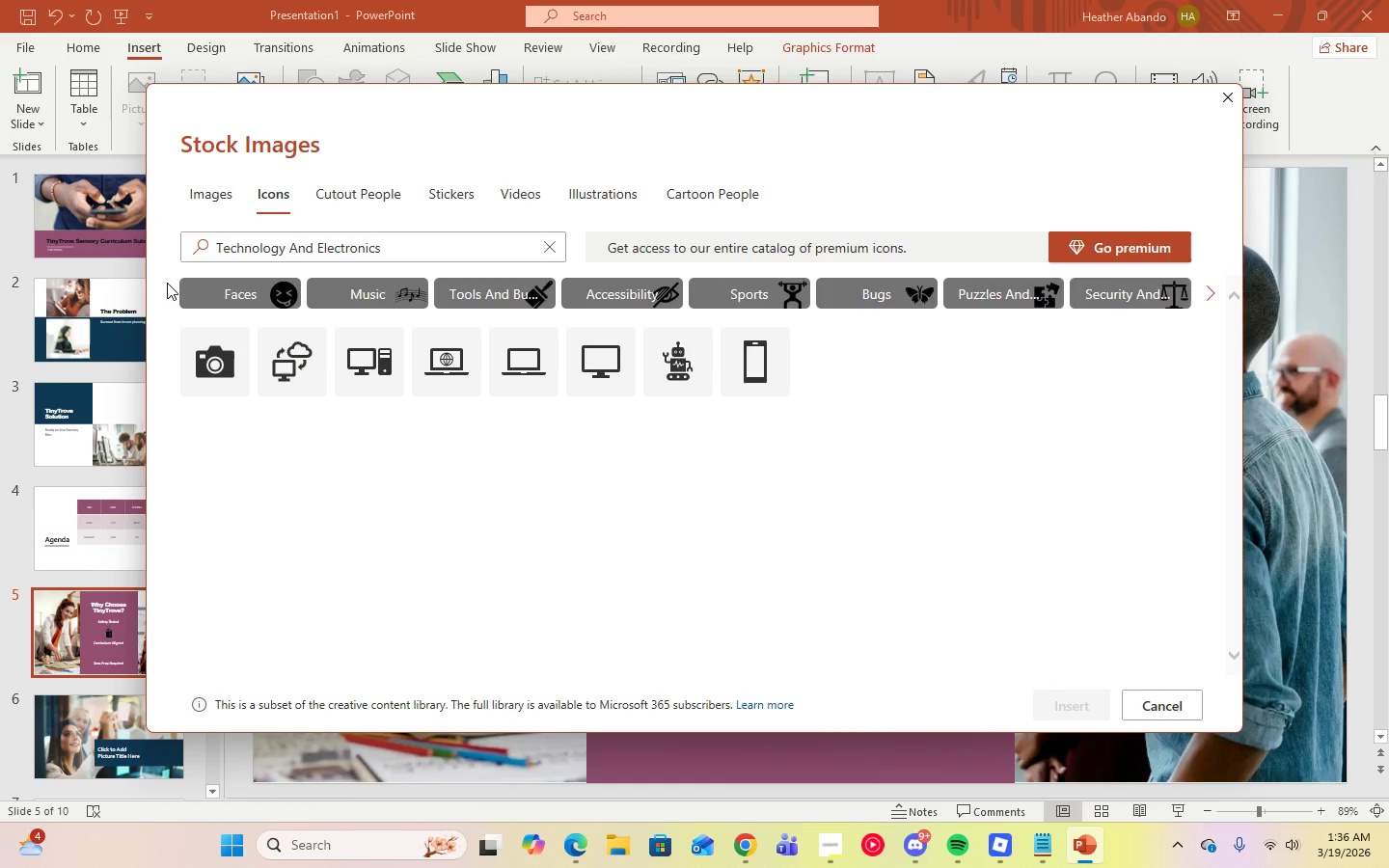 
triple_click([167, 283])
 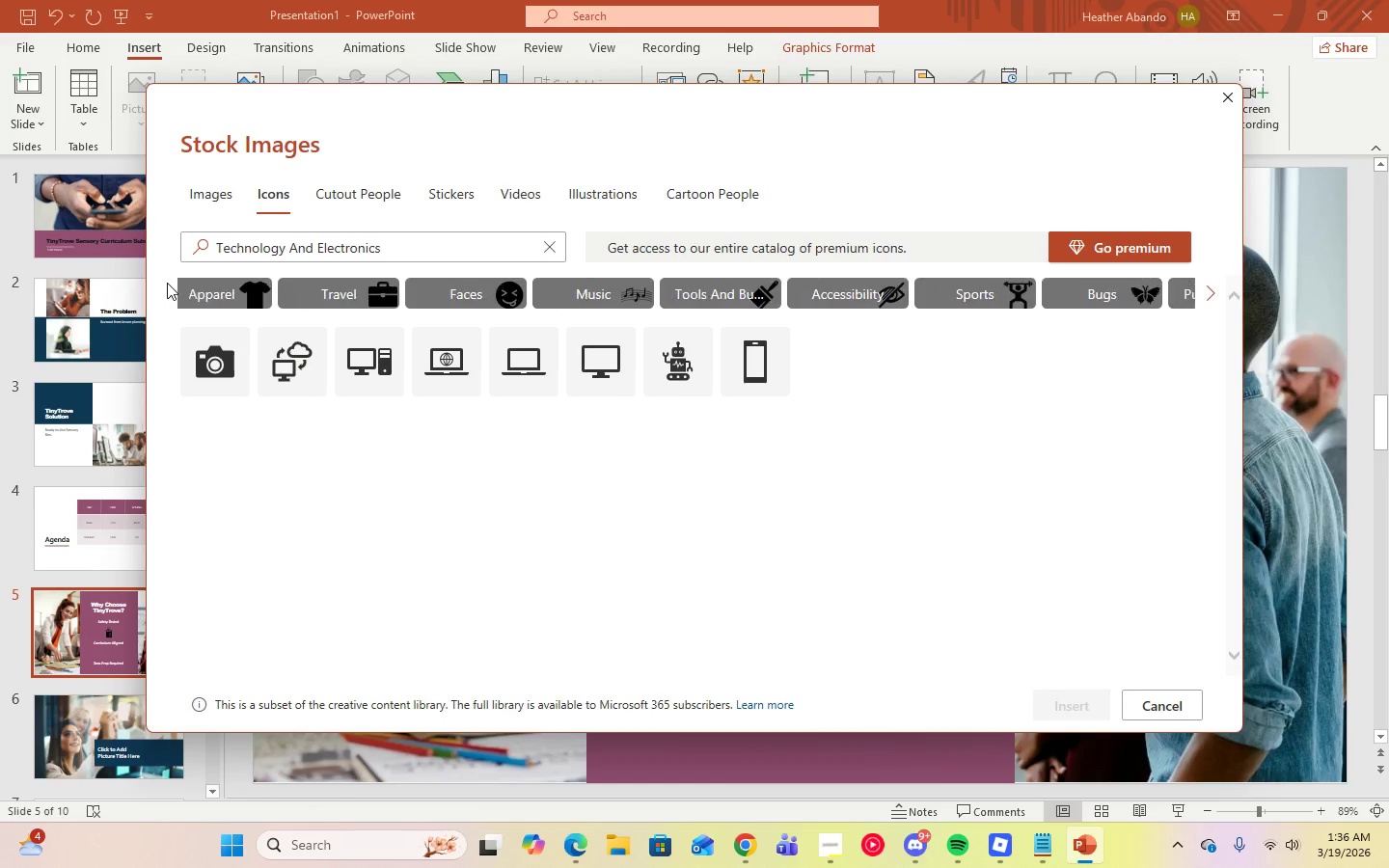 
triple_click([167, 283])
 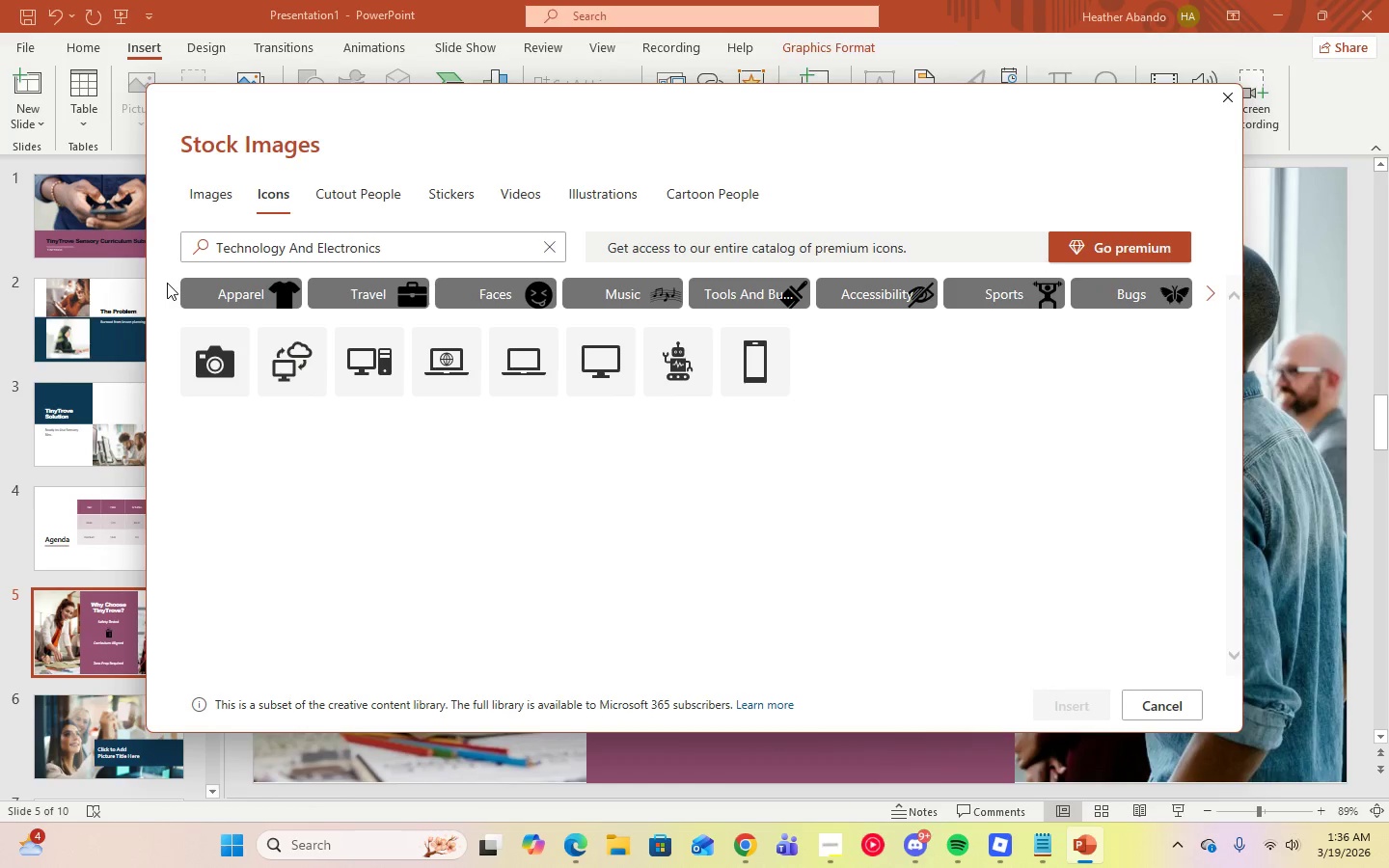 
triple_click([167, 283])
 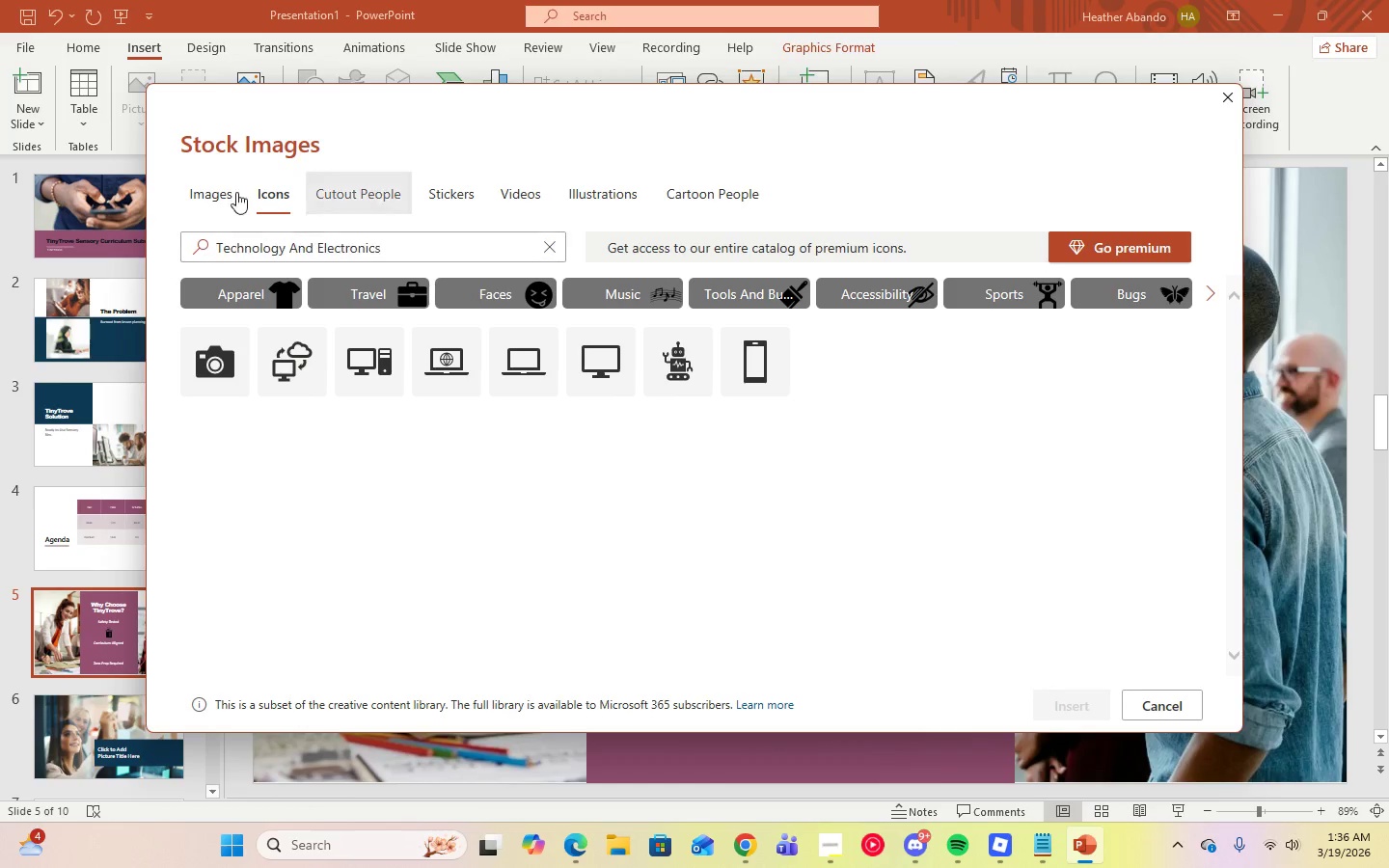 
left_click([207, 191])
 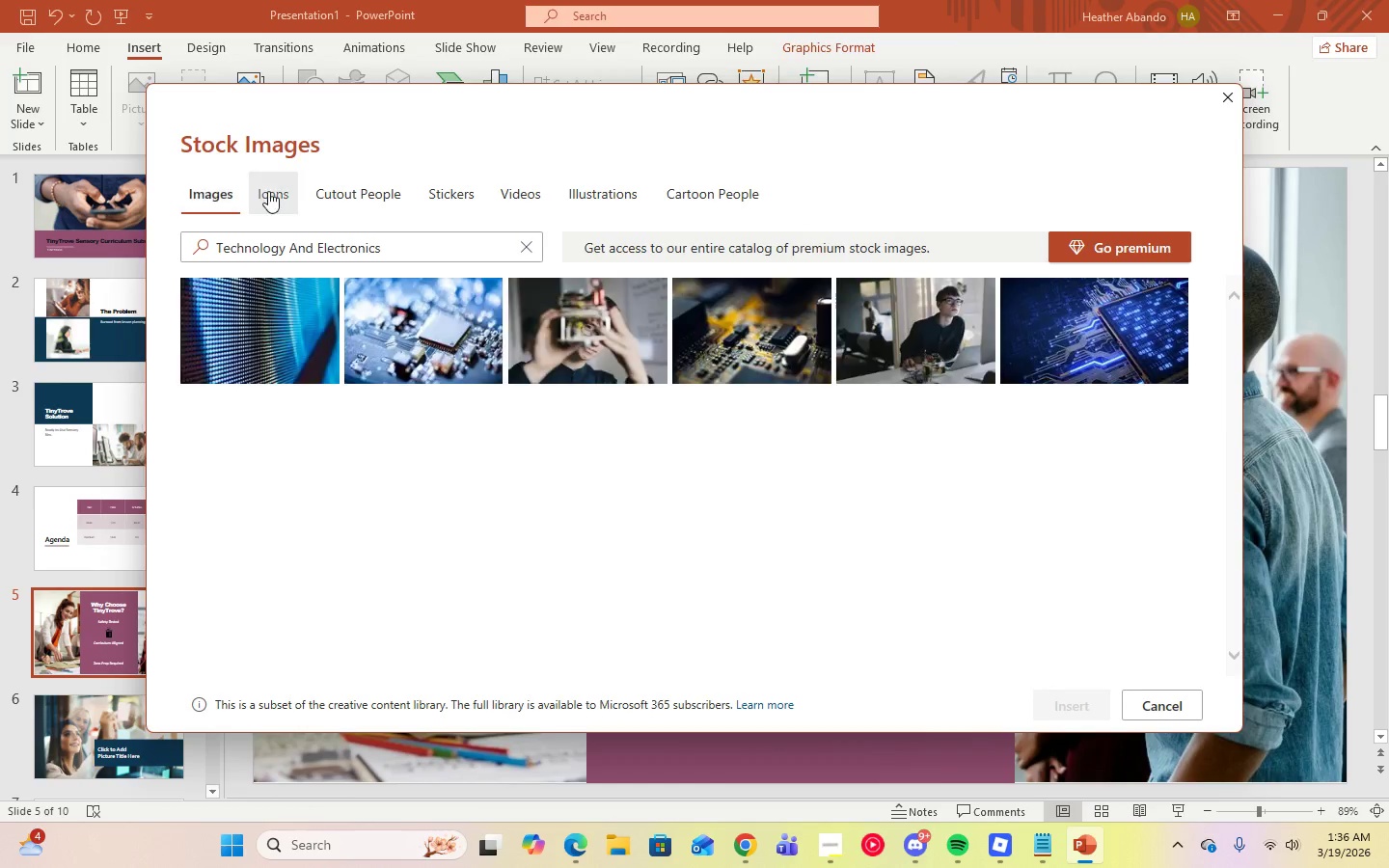 
left_click([278, 191])
 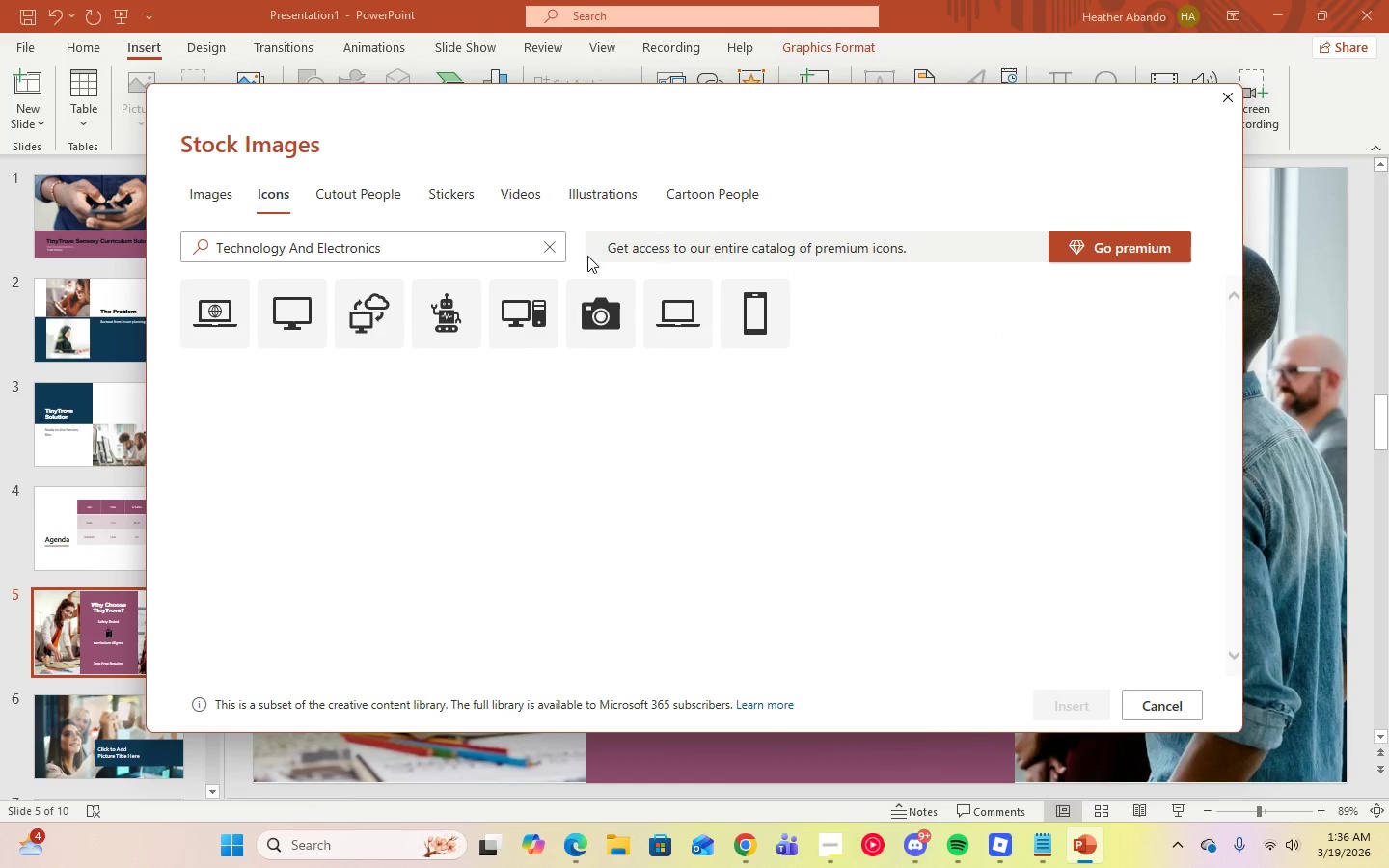 
left_click([543, 250])
 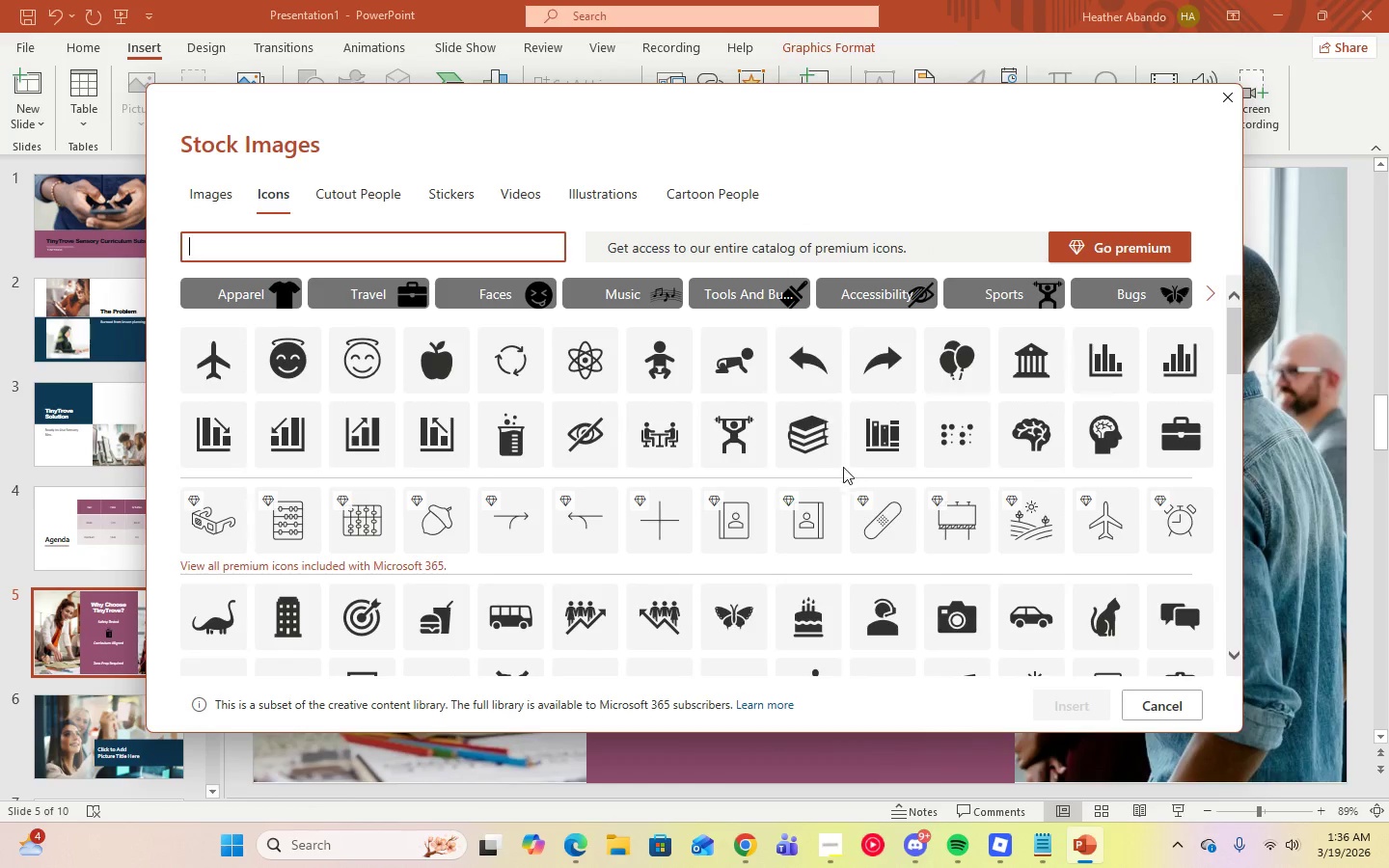 
wait(6.22)
 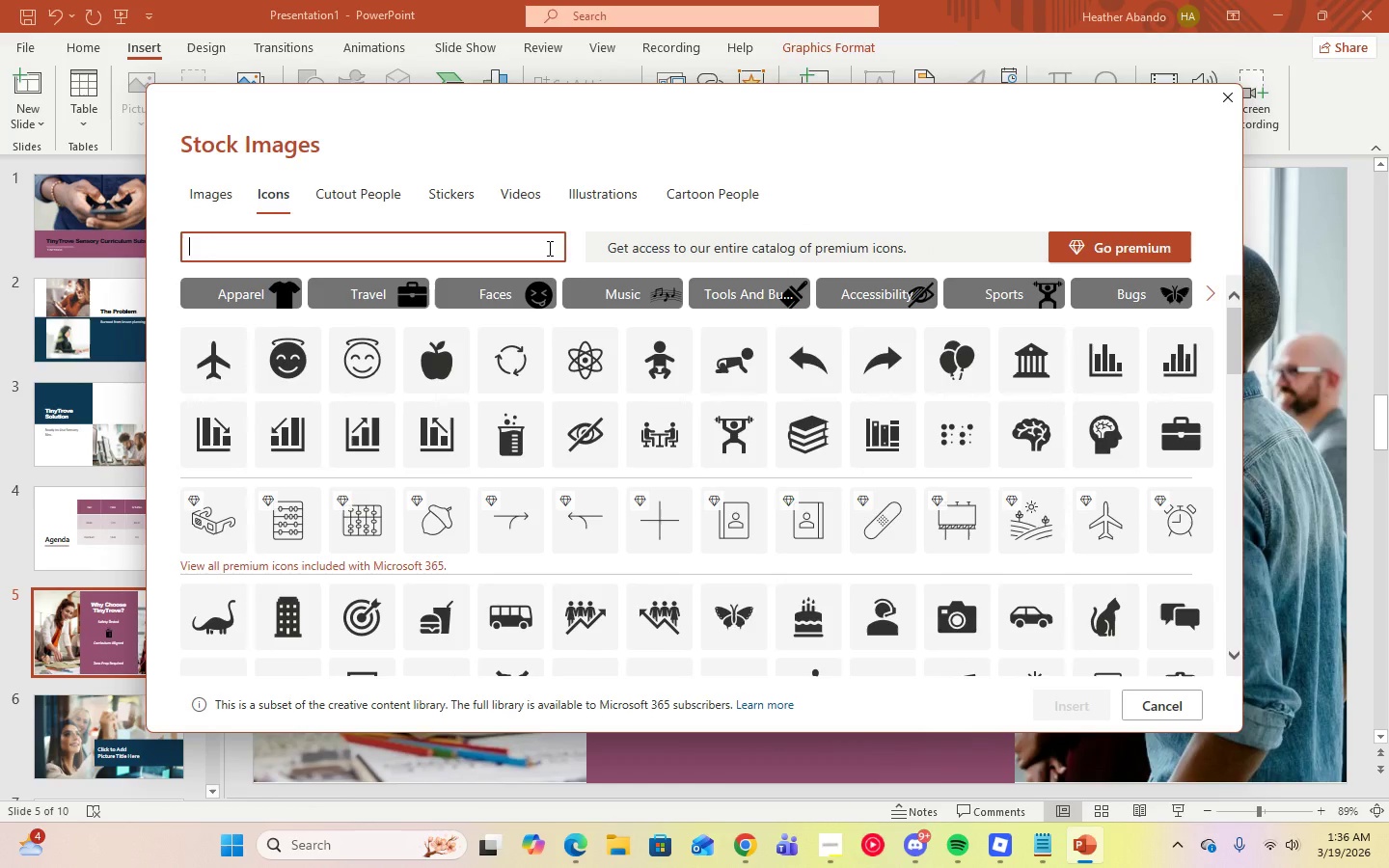 
left_click([817, 431])
 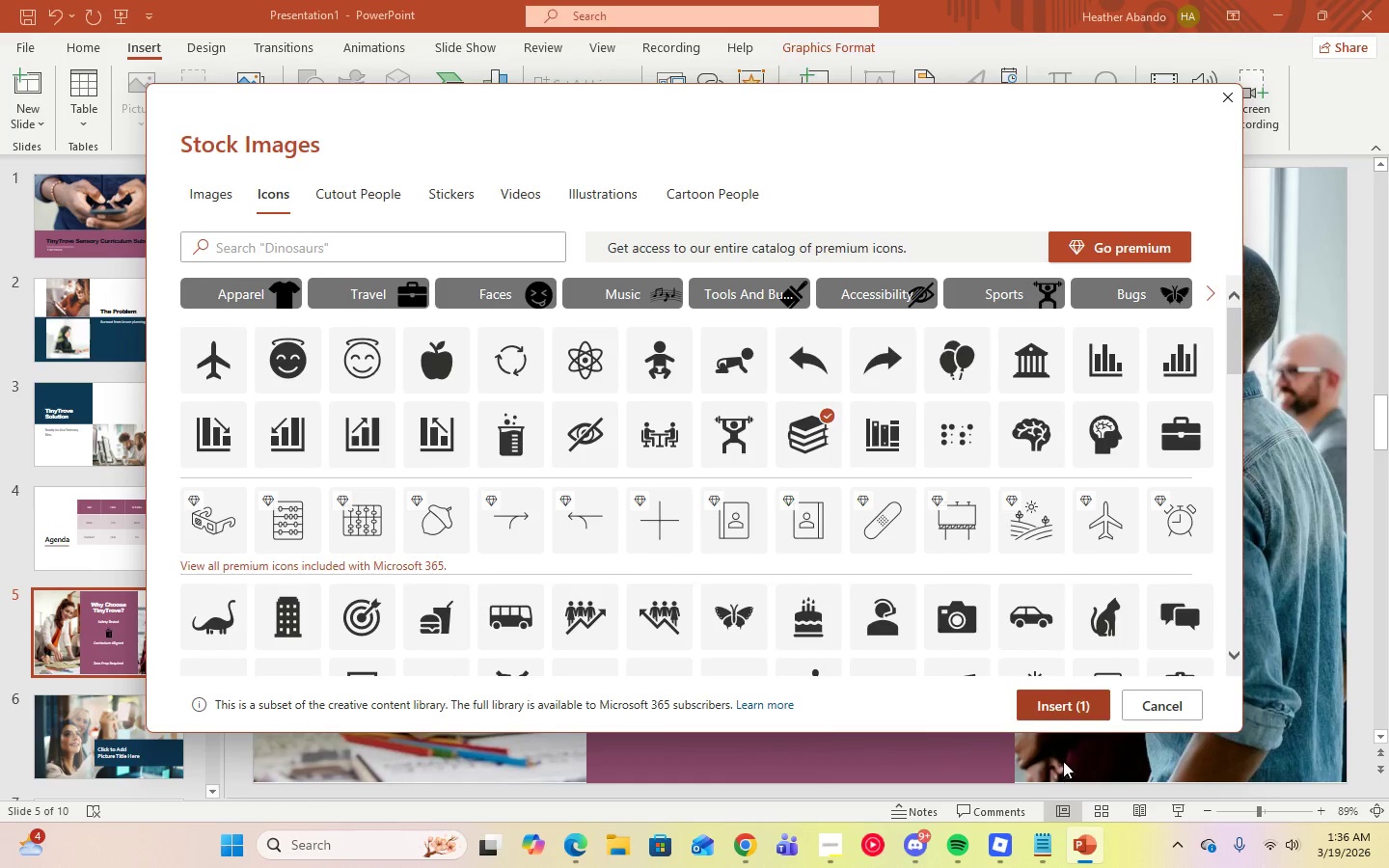 
left_click([1049, 705])
 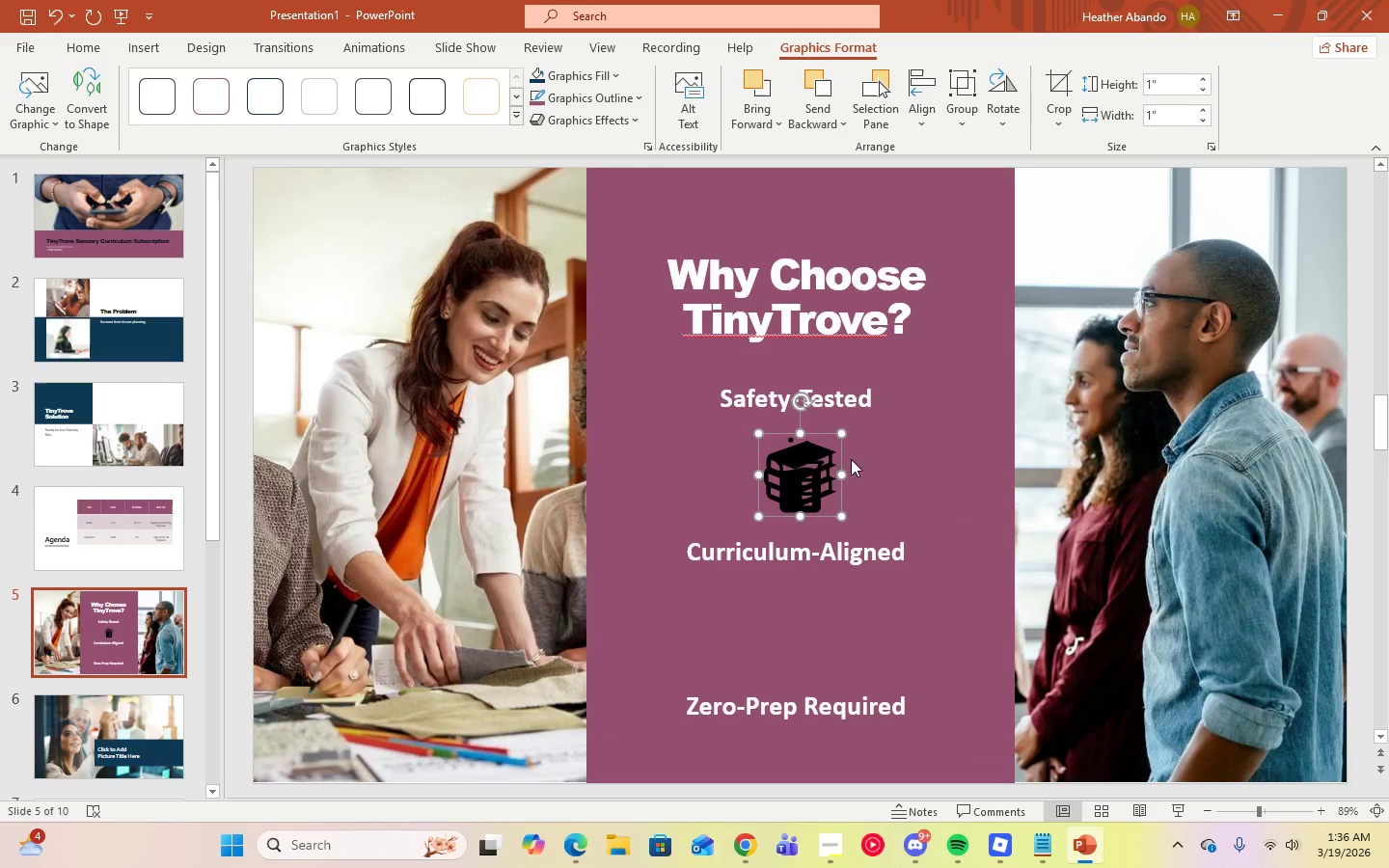 
left_click_drag(start_coordinate=[806, 469], to_coordinate=[811, 616])
 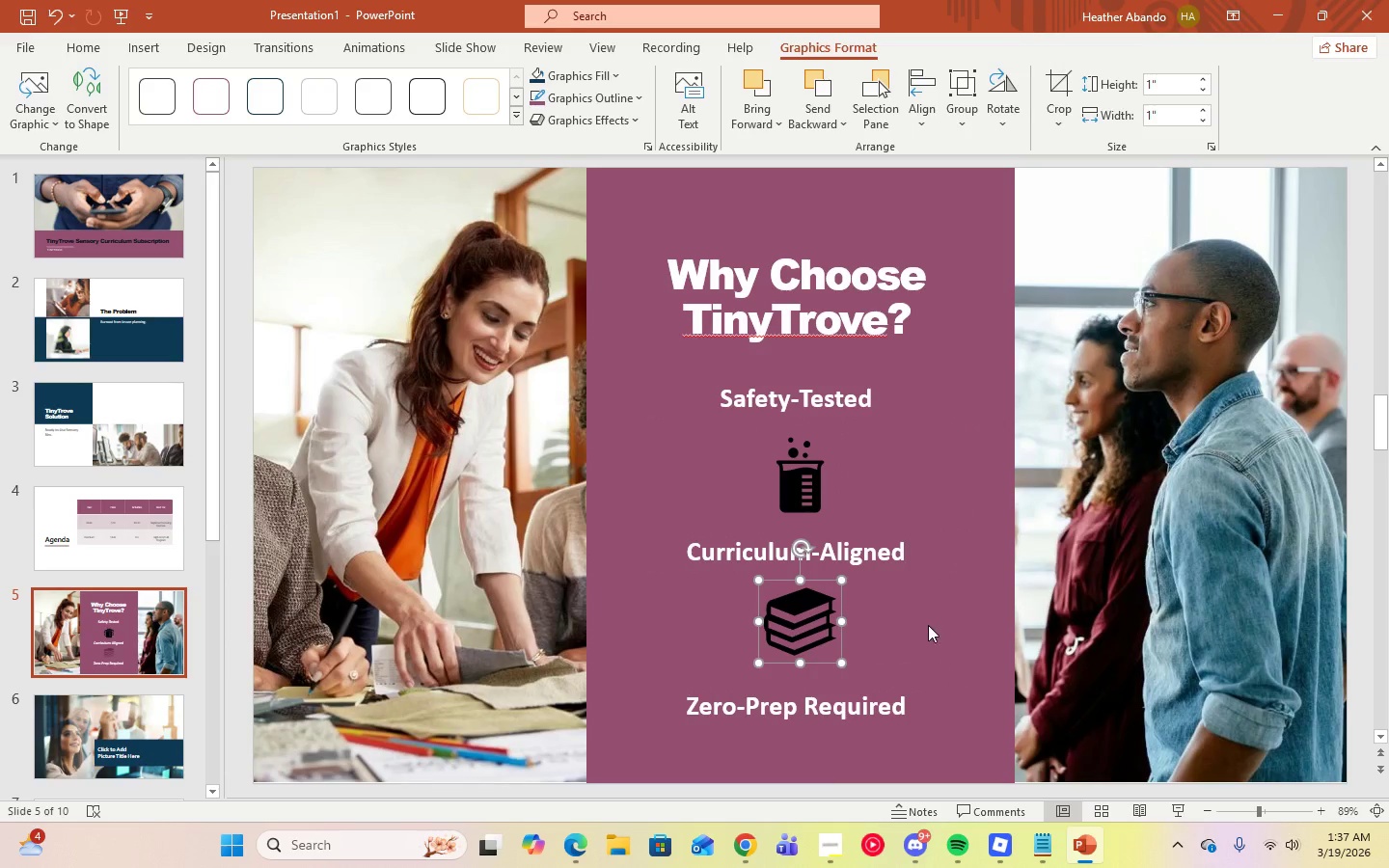 
left_click([928, 625])
 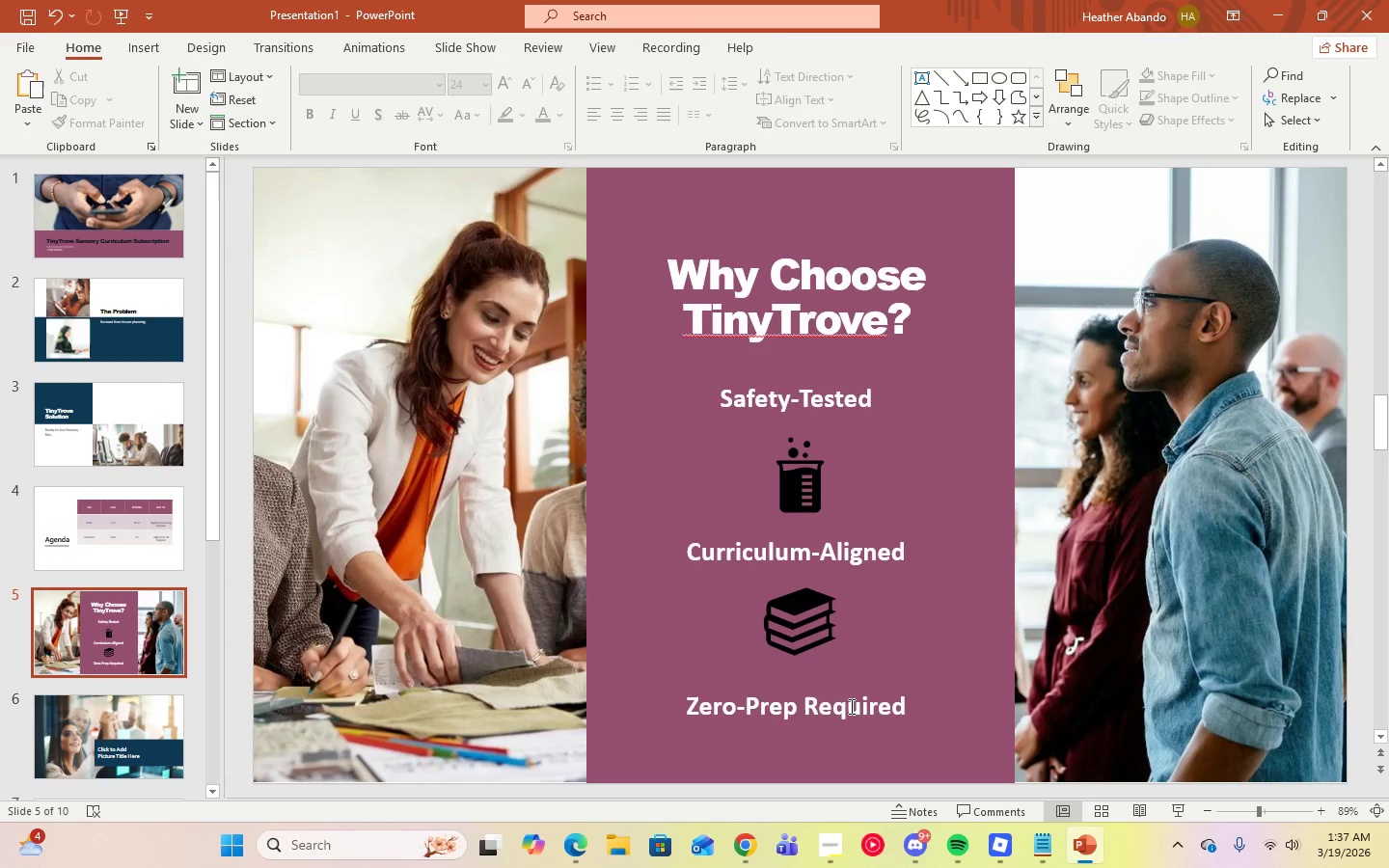 
left_click([850, 706])
 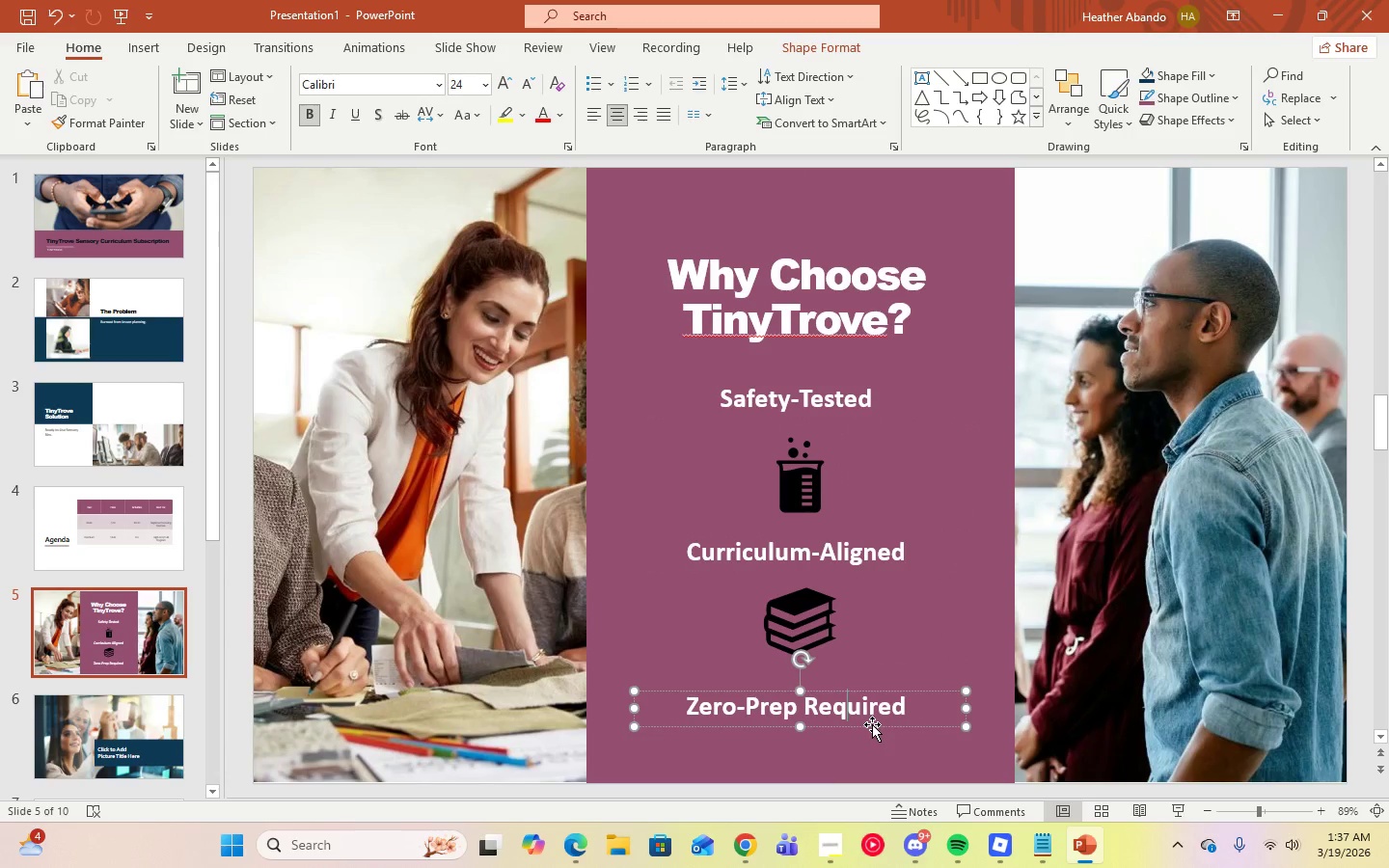 
left_click_drag(start_coordinate=[872, 724], to_coordinate=[874, 711])
 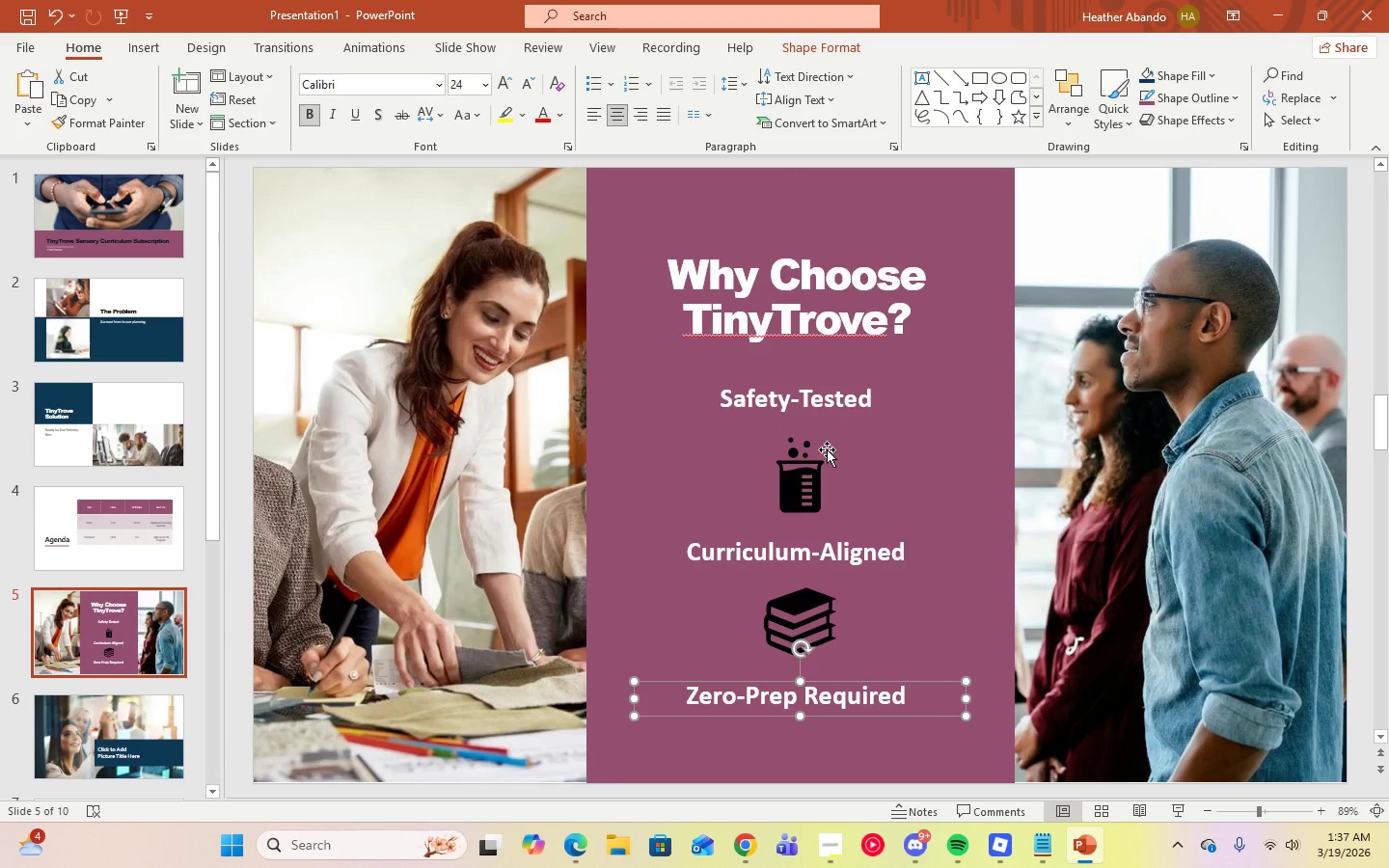 
left_click([800, 463])
 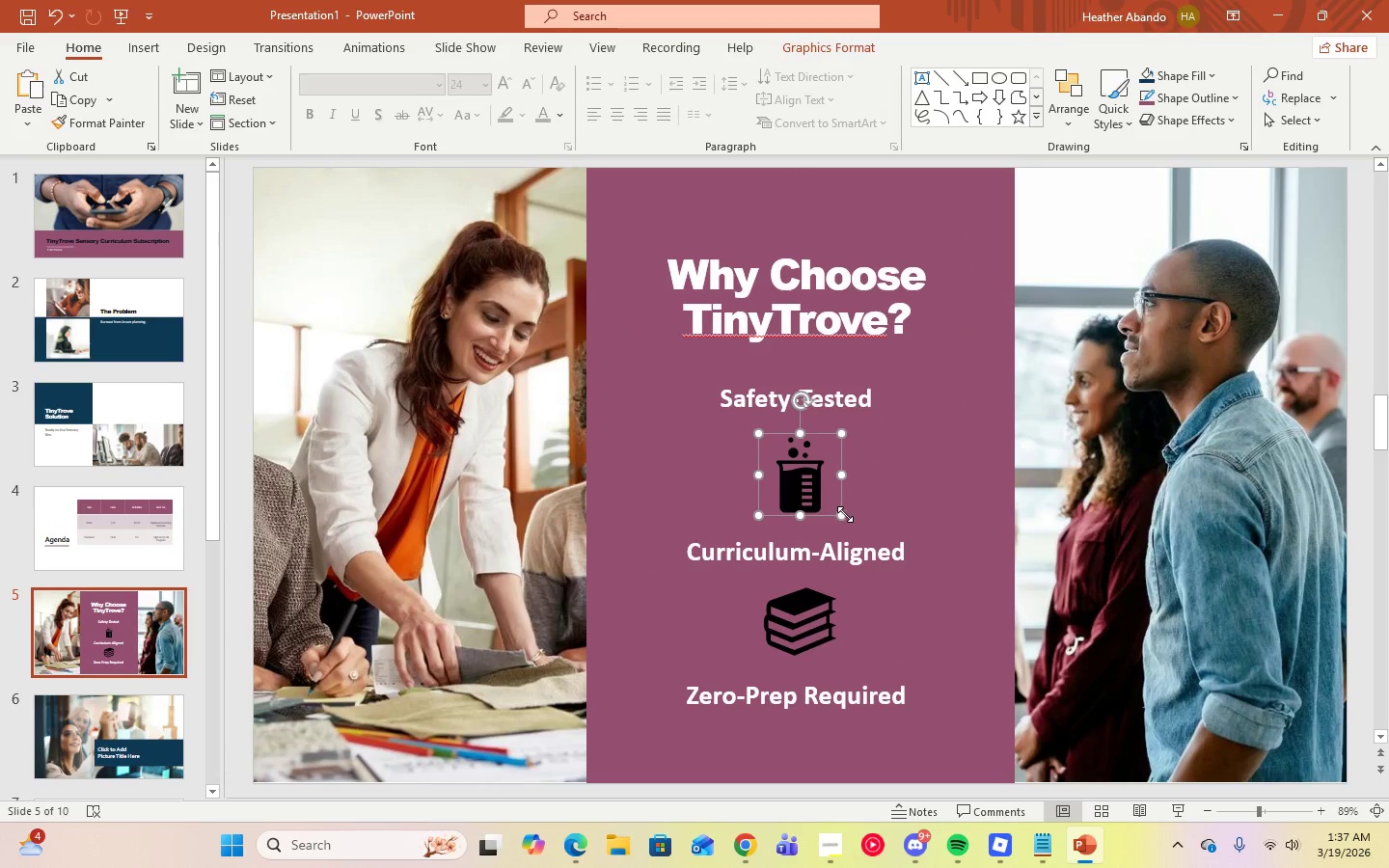 
left_click_drag(start_coordinate=[844, 516], to_coordinate=[833, 499])
 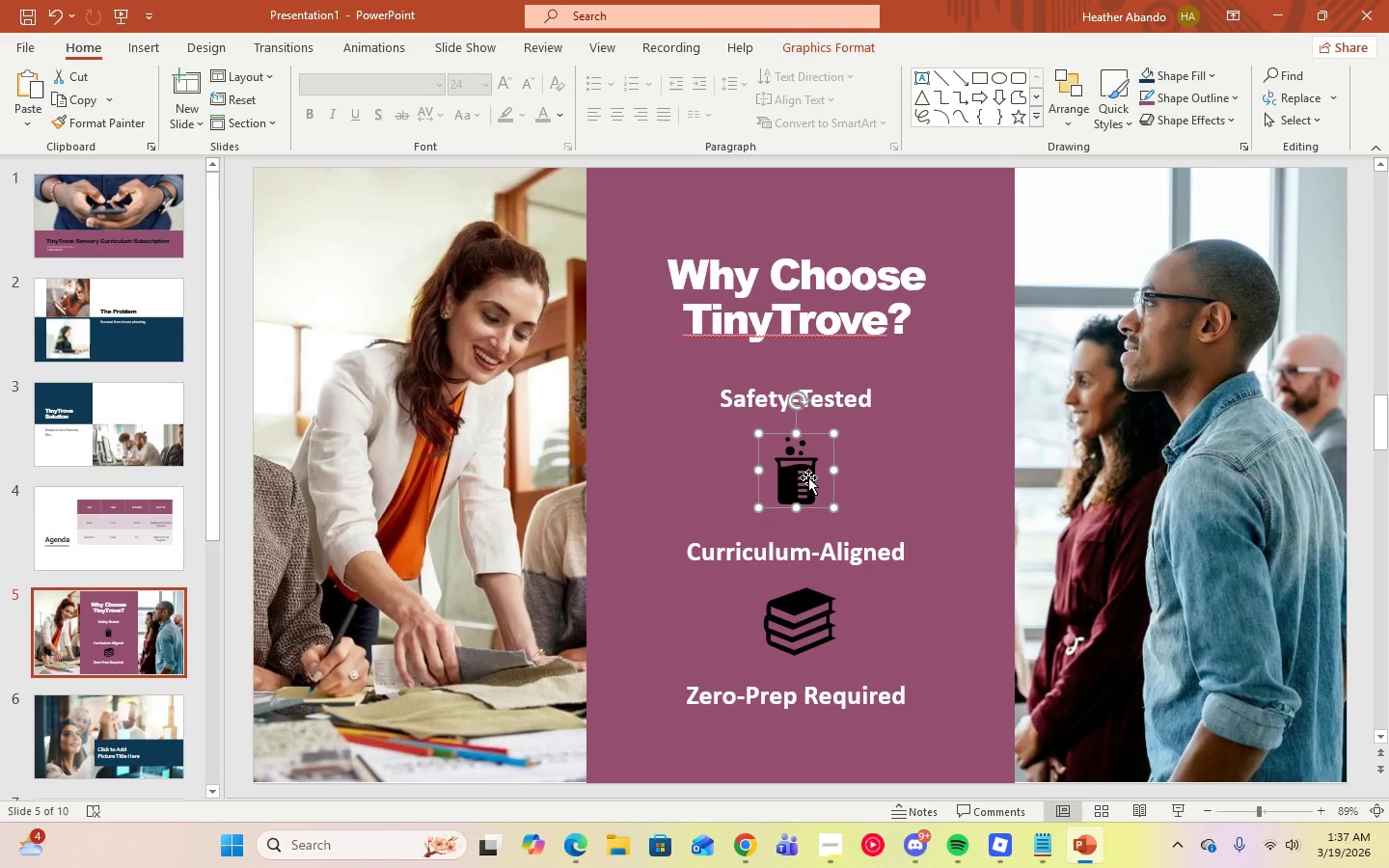 
left_click_drag(start_coordinate=[816, 504], to_coordinate=[822, 495])
 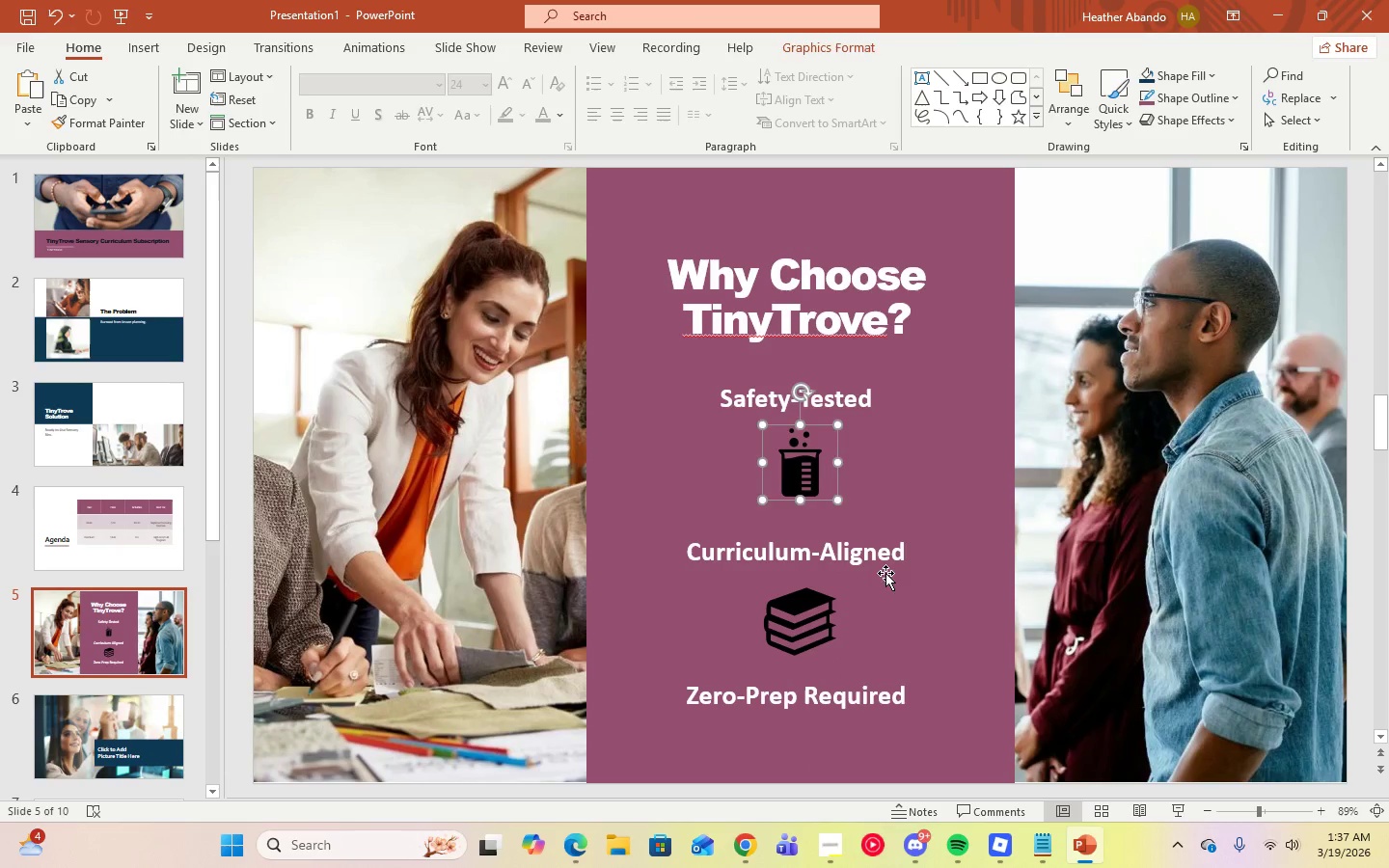 
left_click([885, 573])
 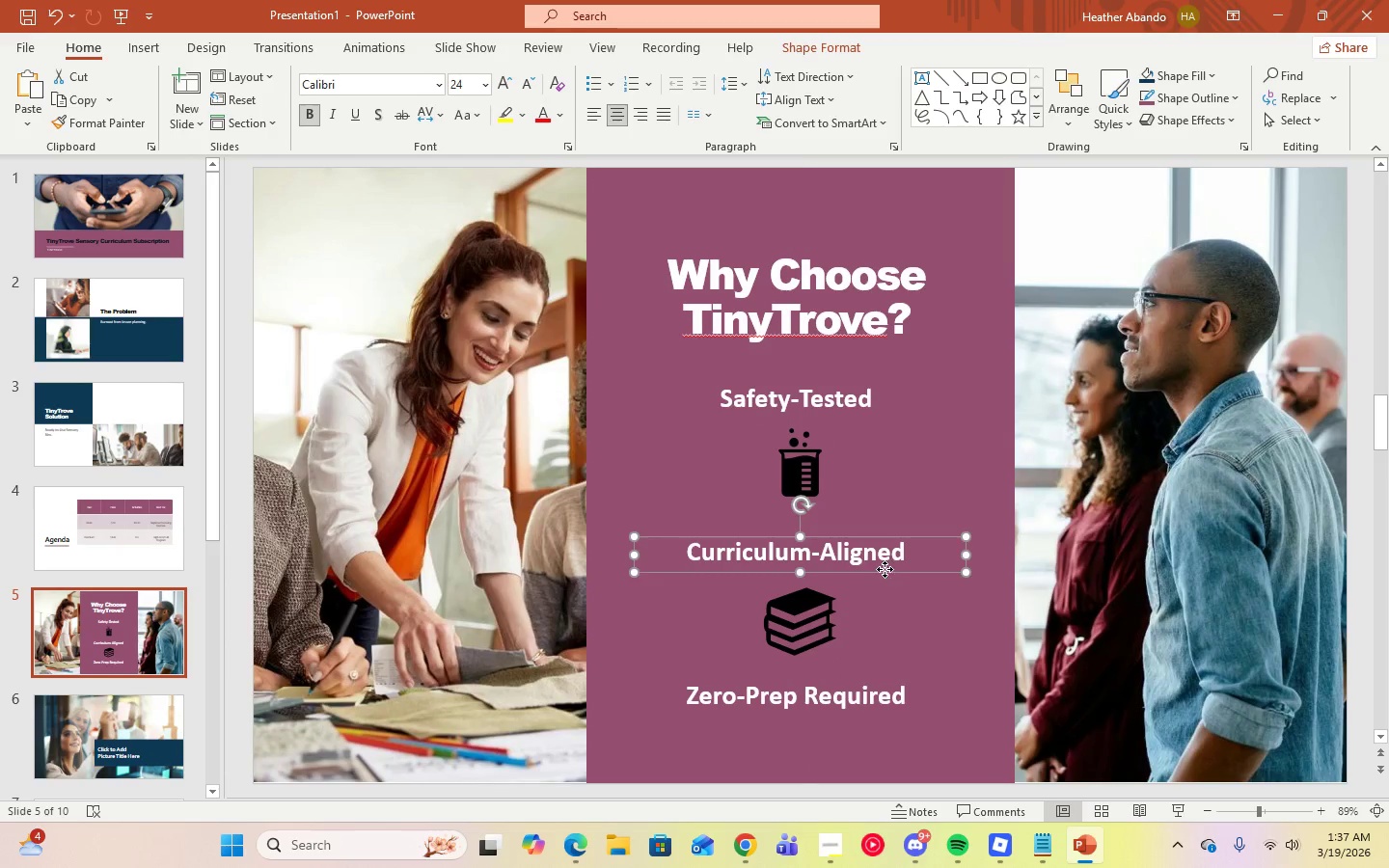 
left_click_drag(start_coordinate=[885, 569], to_coordinate=[881, 545])
 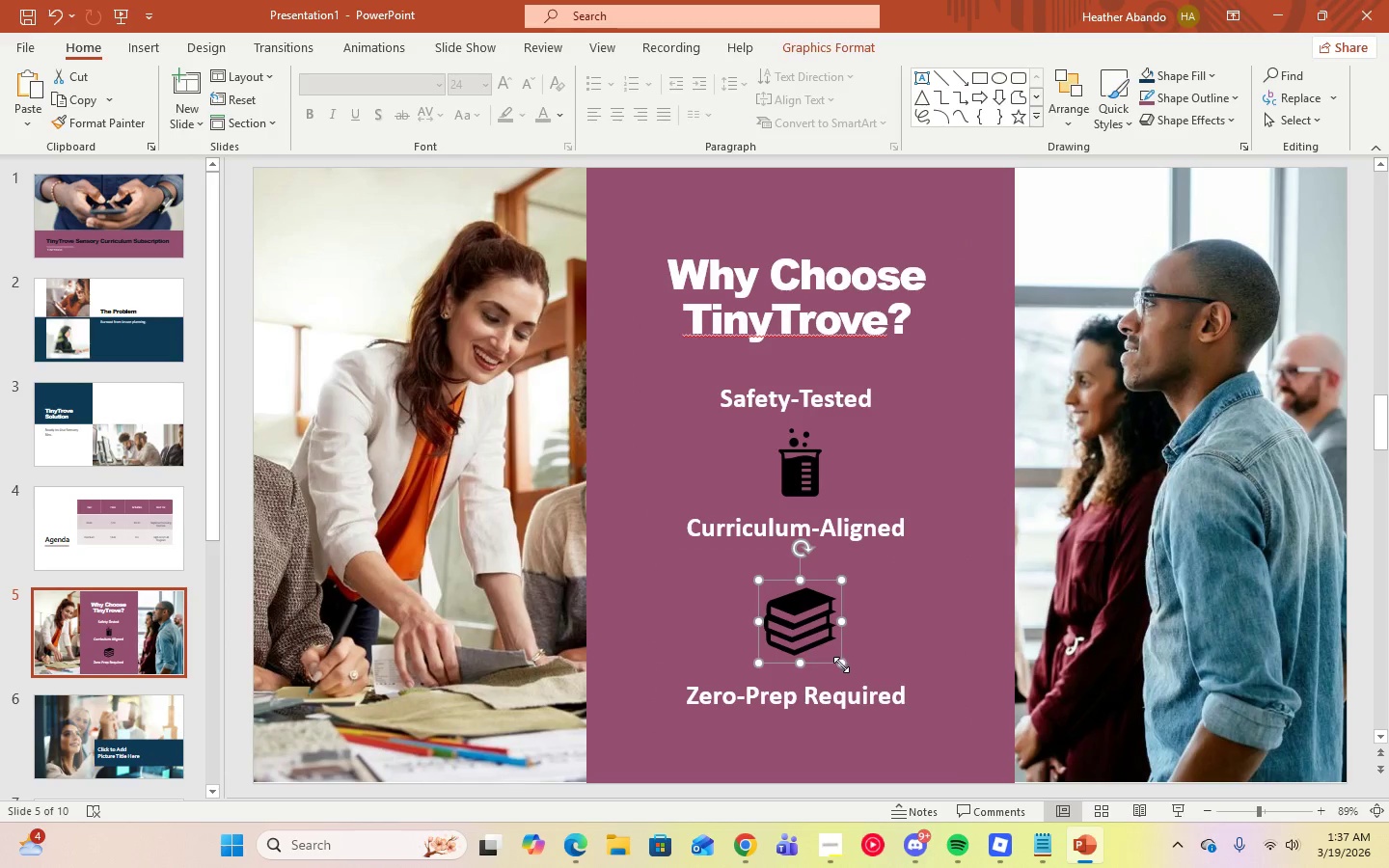 
left_click_drag(start_coordinate=[841, 666], to_coordinate=[834, 638])
 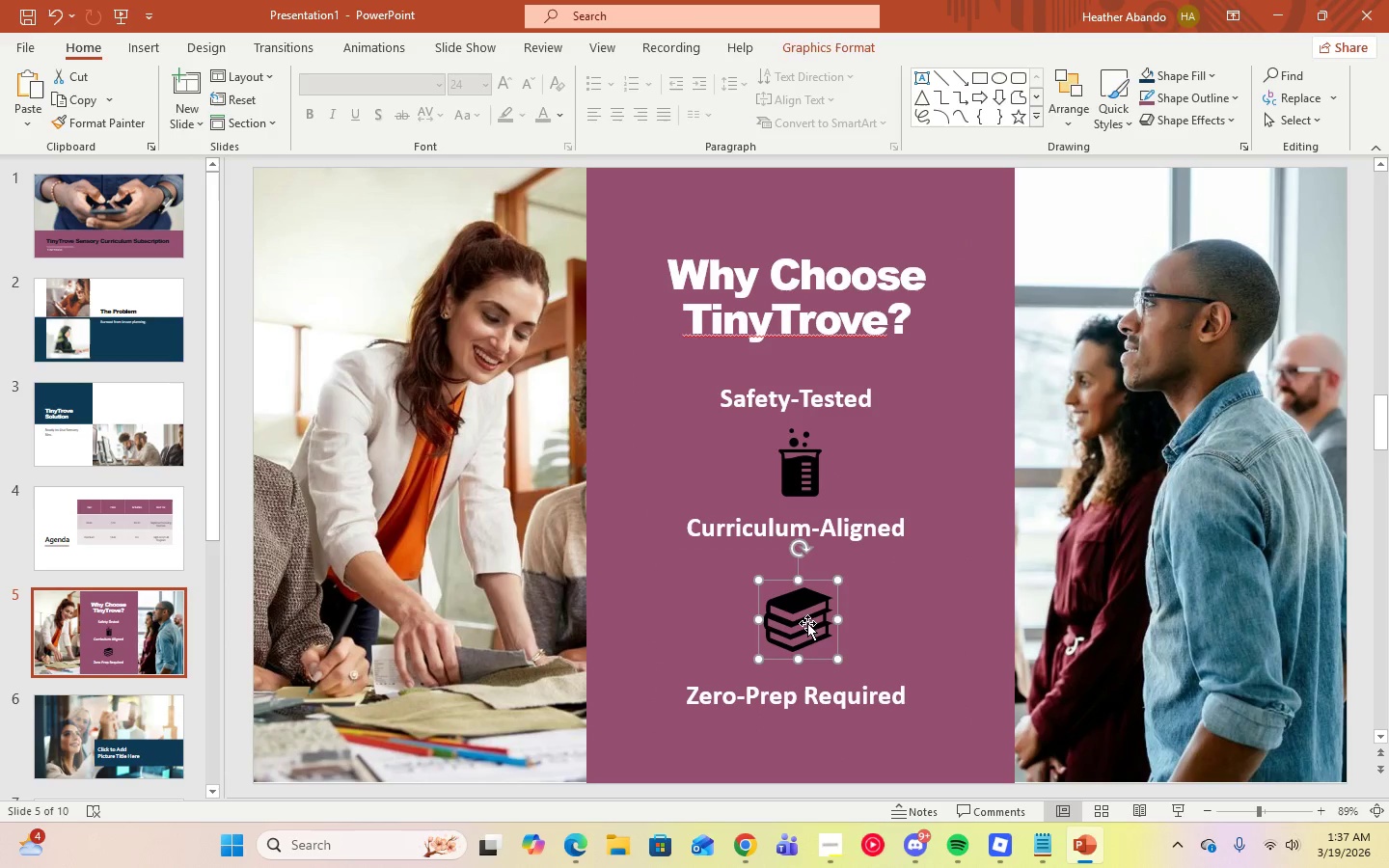 
left_click_drag(start_coordinate=[807, 623], to_coordinate=[812, 597])
 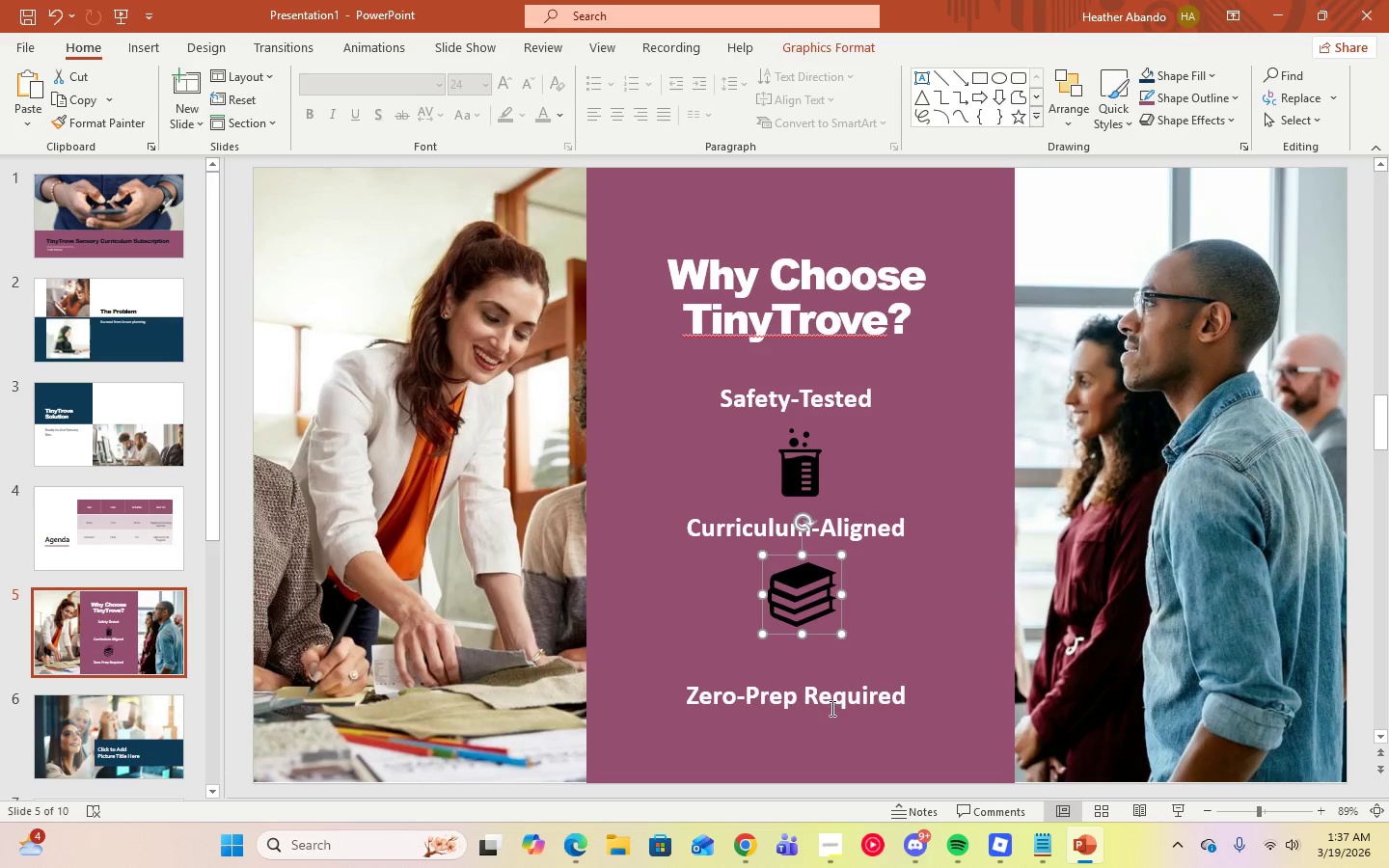 
left_click([831, 708])
 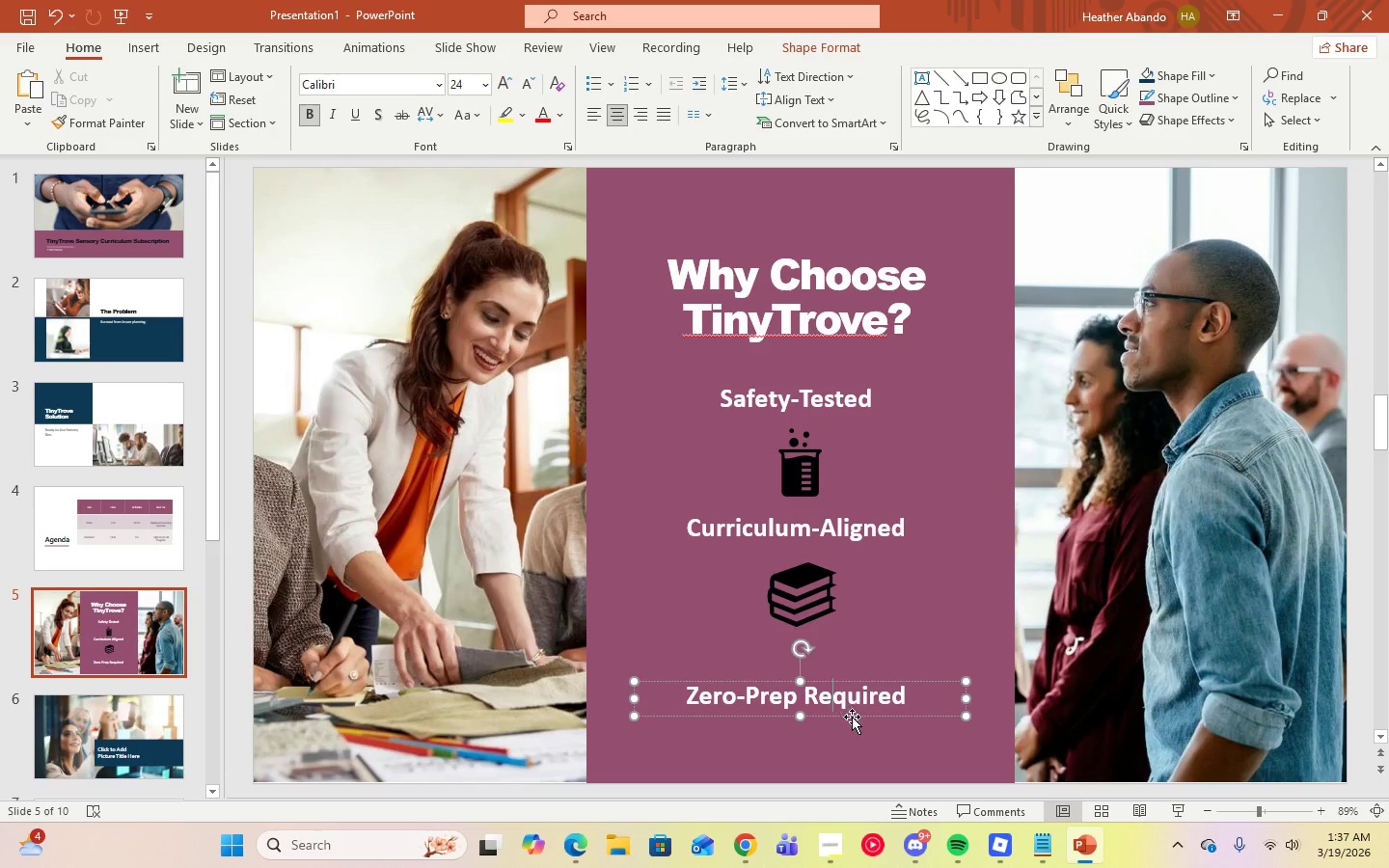 
left_click_drag(start_coordinate=[852, 717], to_coordinate=[851, 676])
 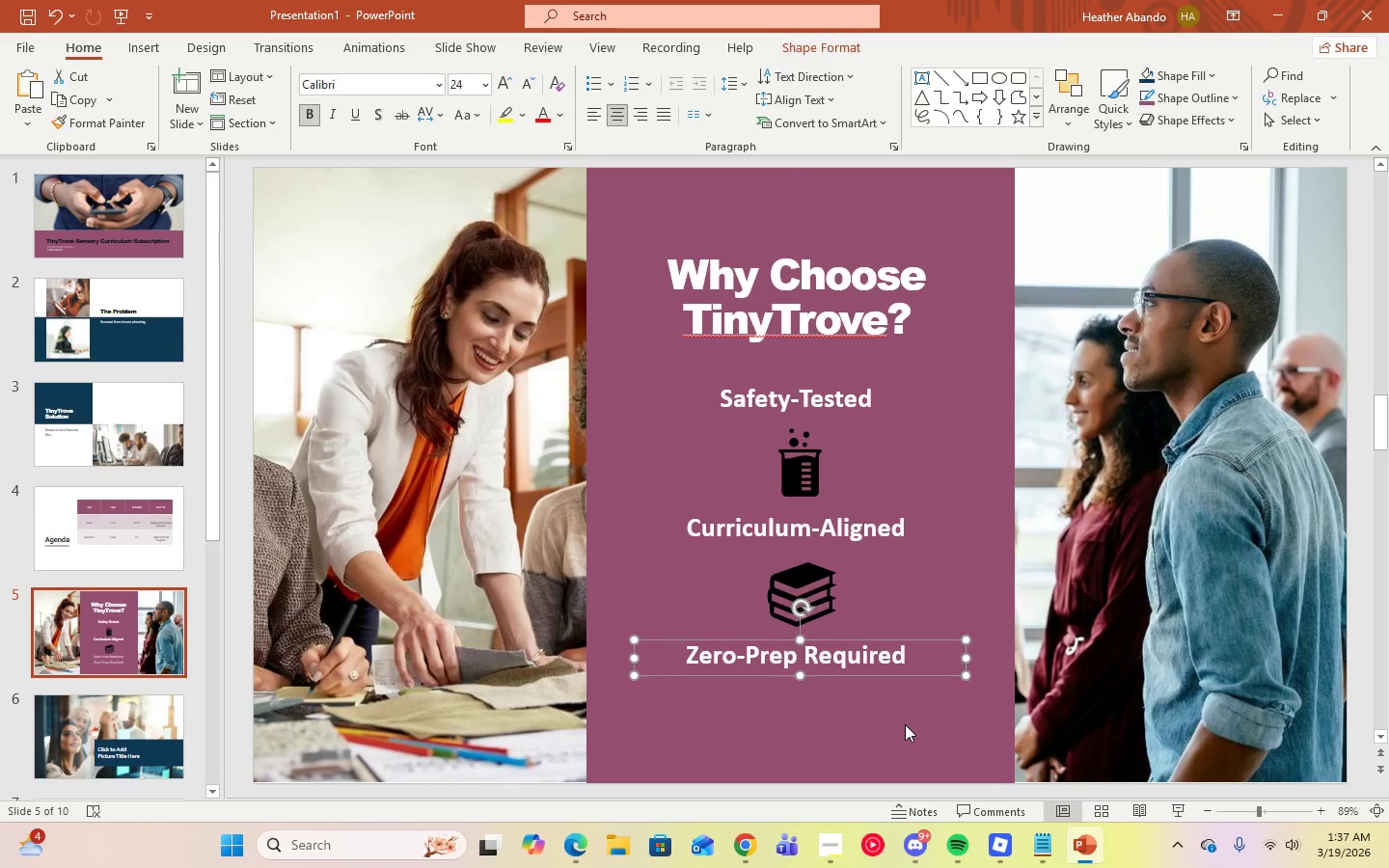 
left_click([905, 724])
 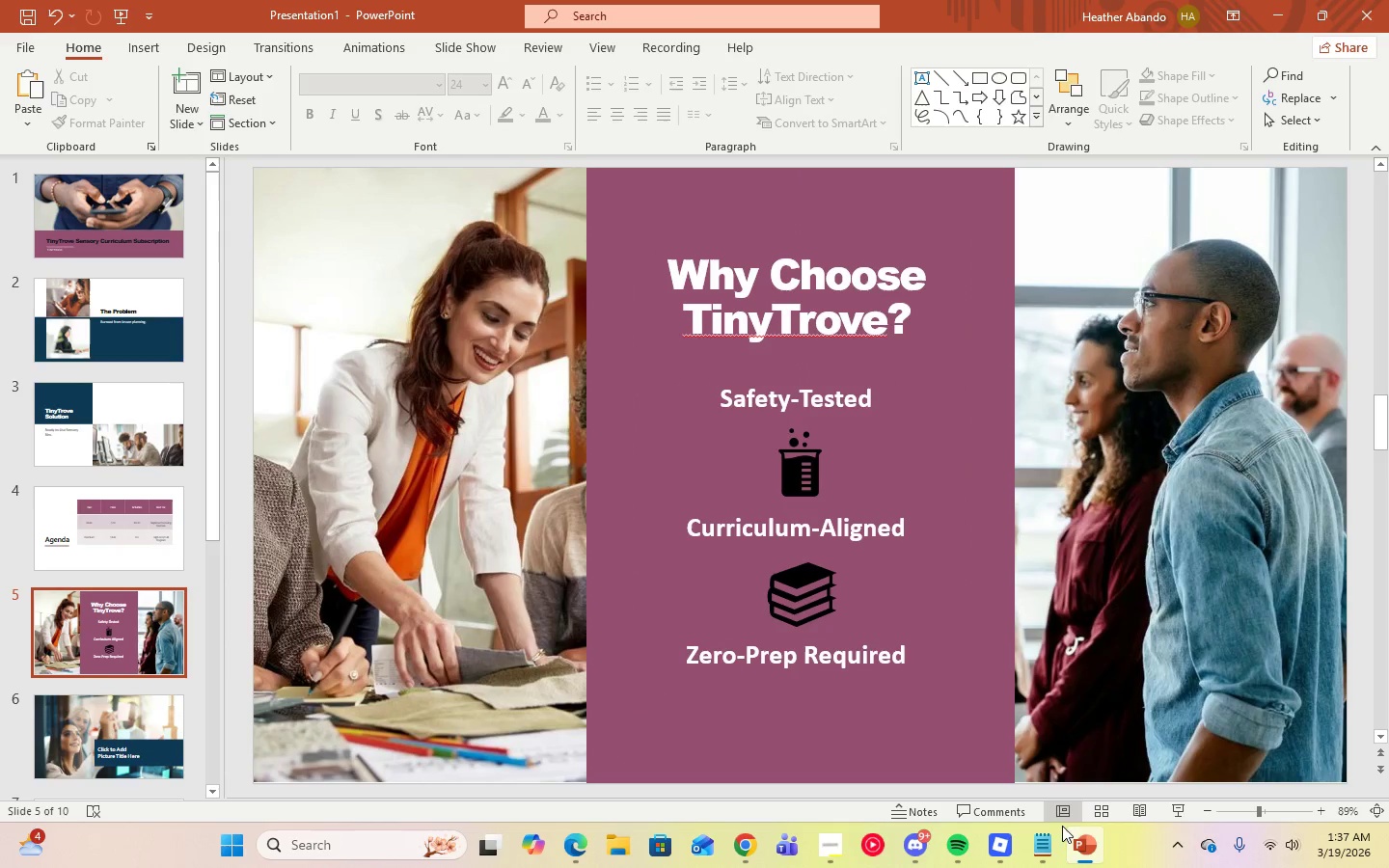 
left_click([1046, 841])
 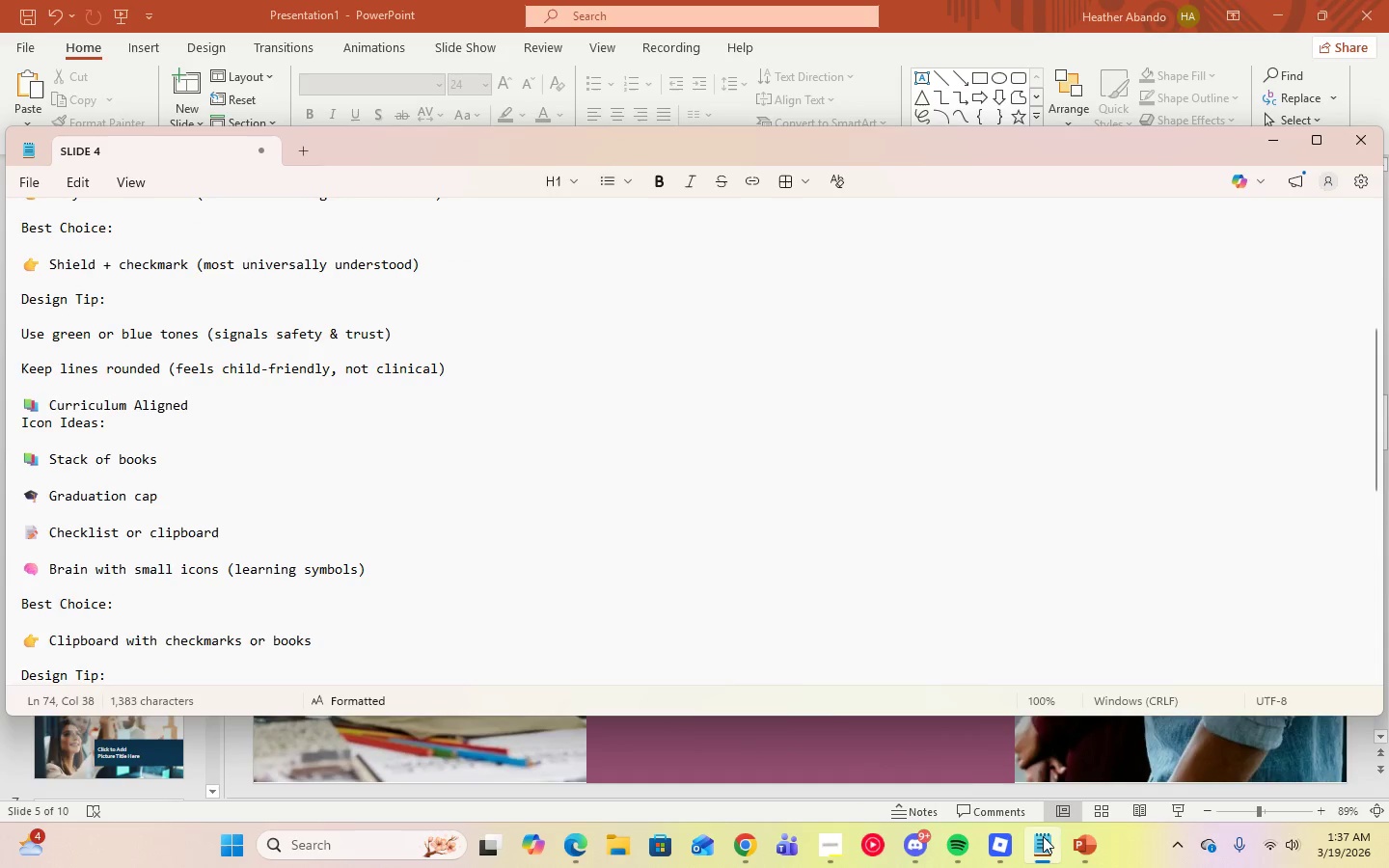 
scroll: coordinate [691, 541], scroll_direction: down, amount: 10.0
 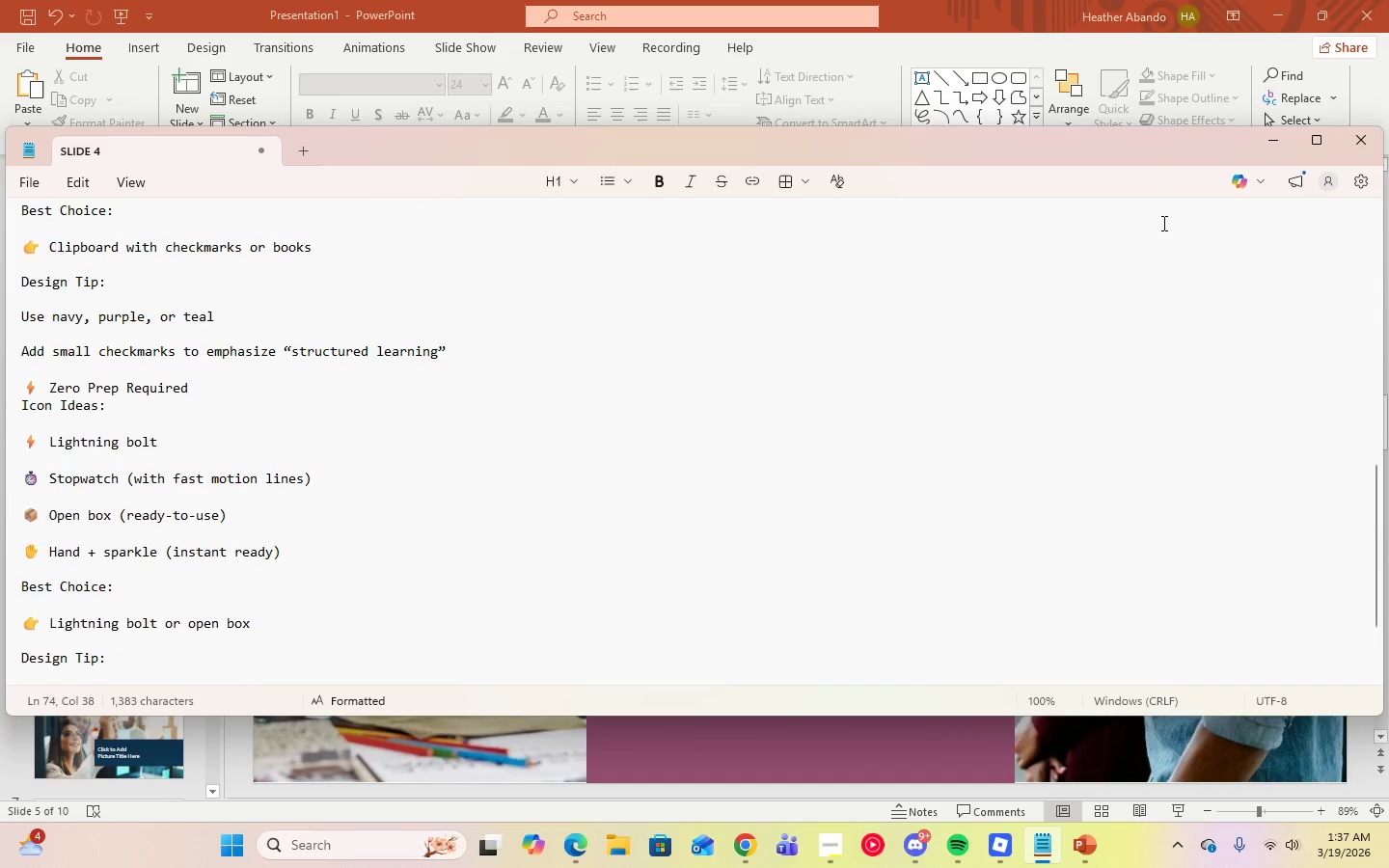 
left_click([1285, 146])
 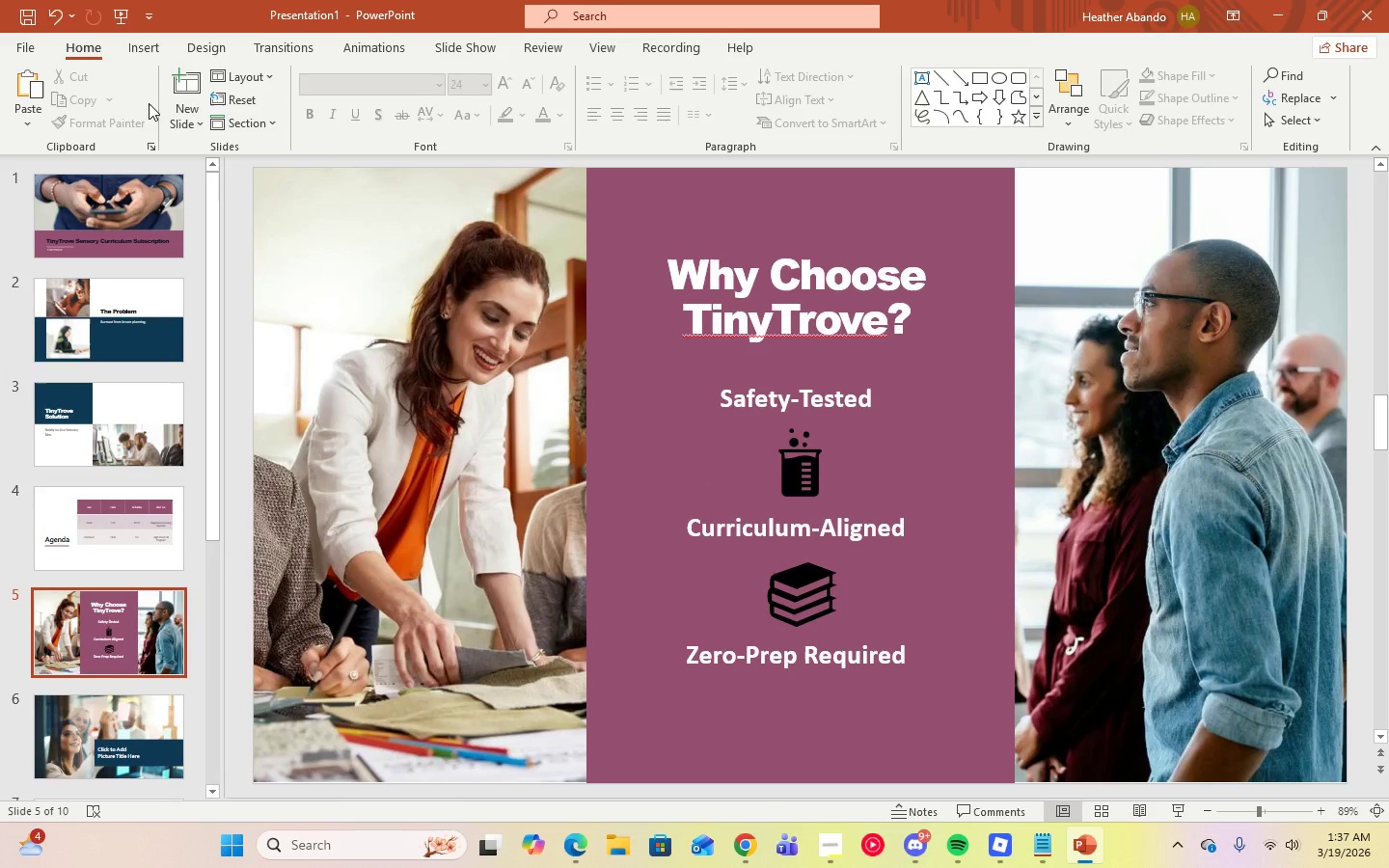 
left_click([131, 49])
 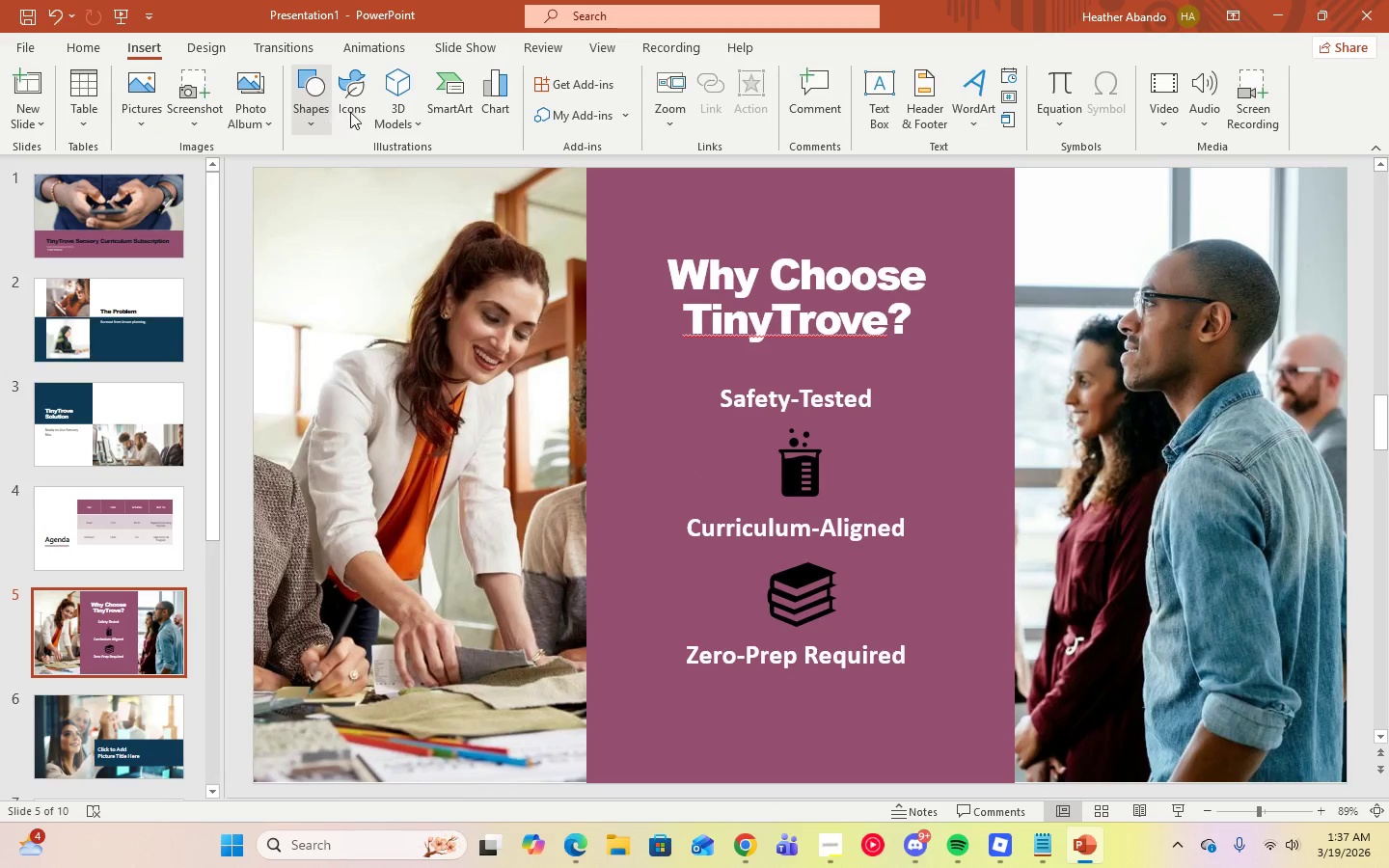 
left_click([354, 112])
 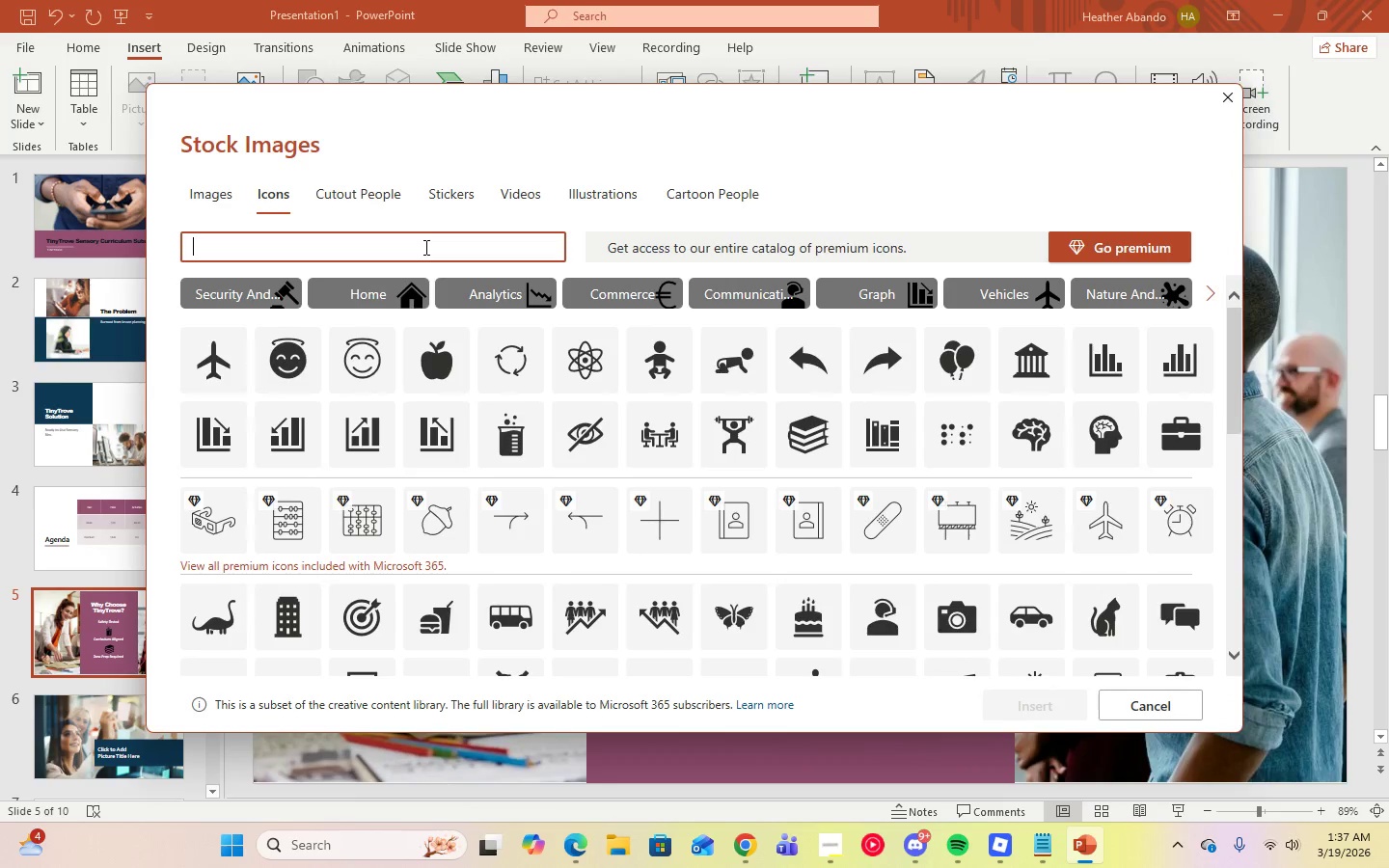 
type(time)
 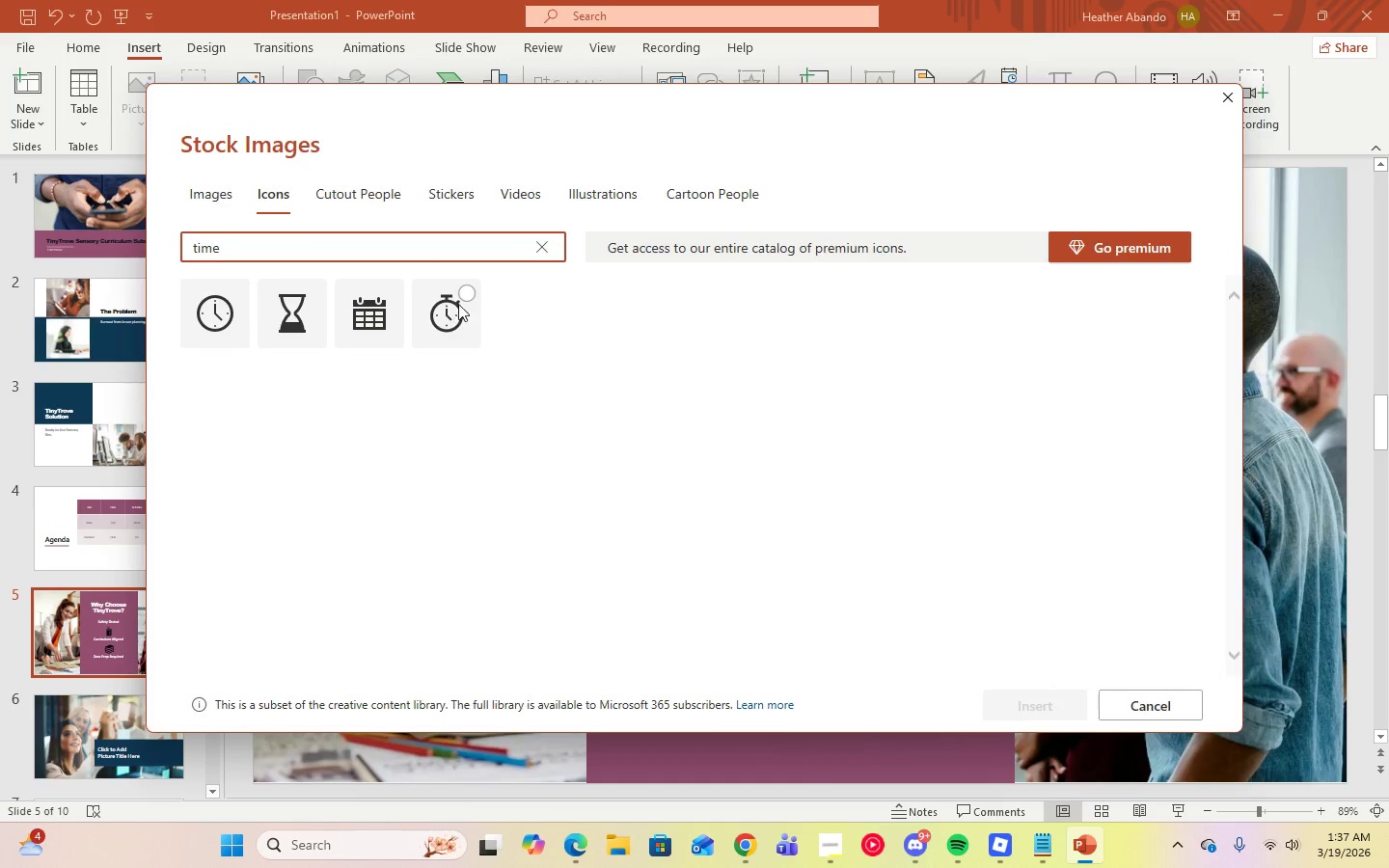 
left_click([469, 295])
 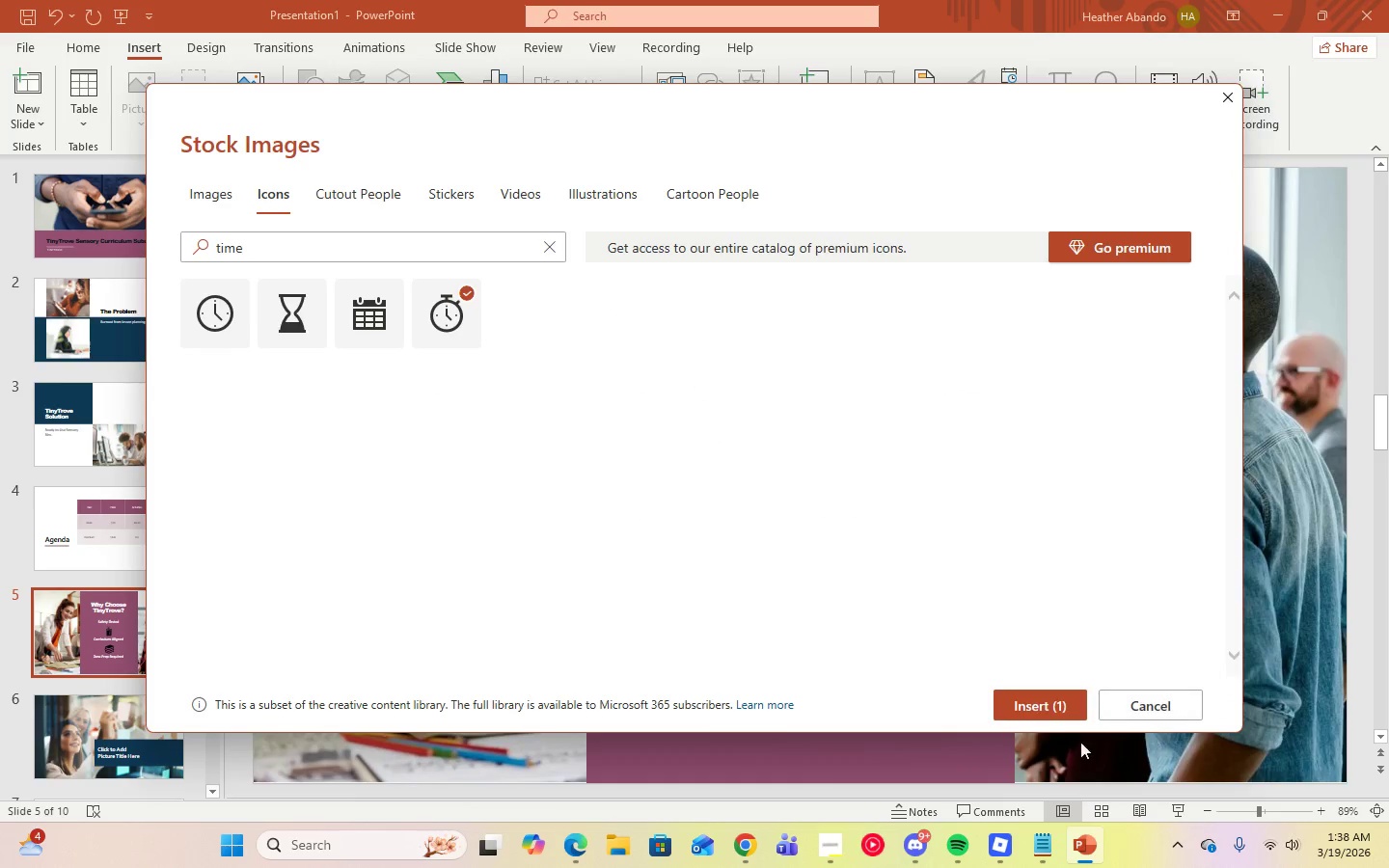 
left_click([1041, 704])
 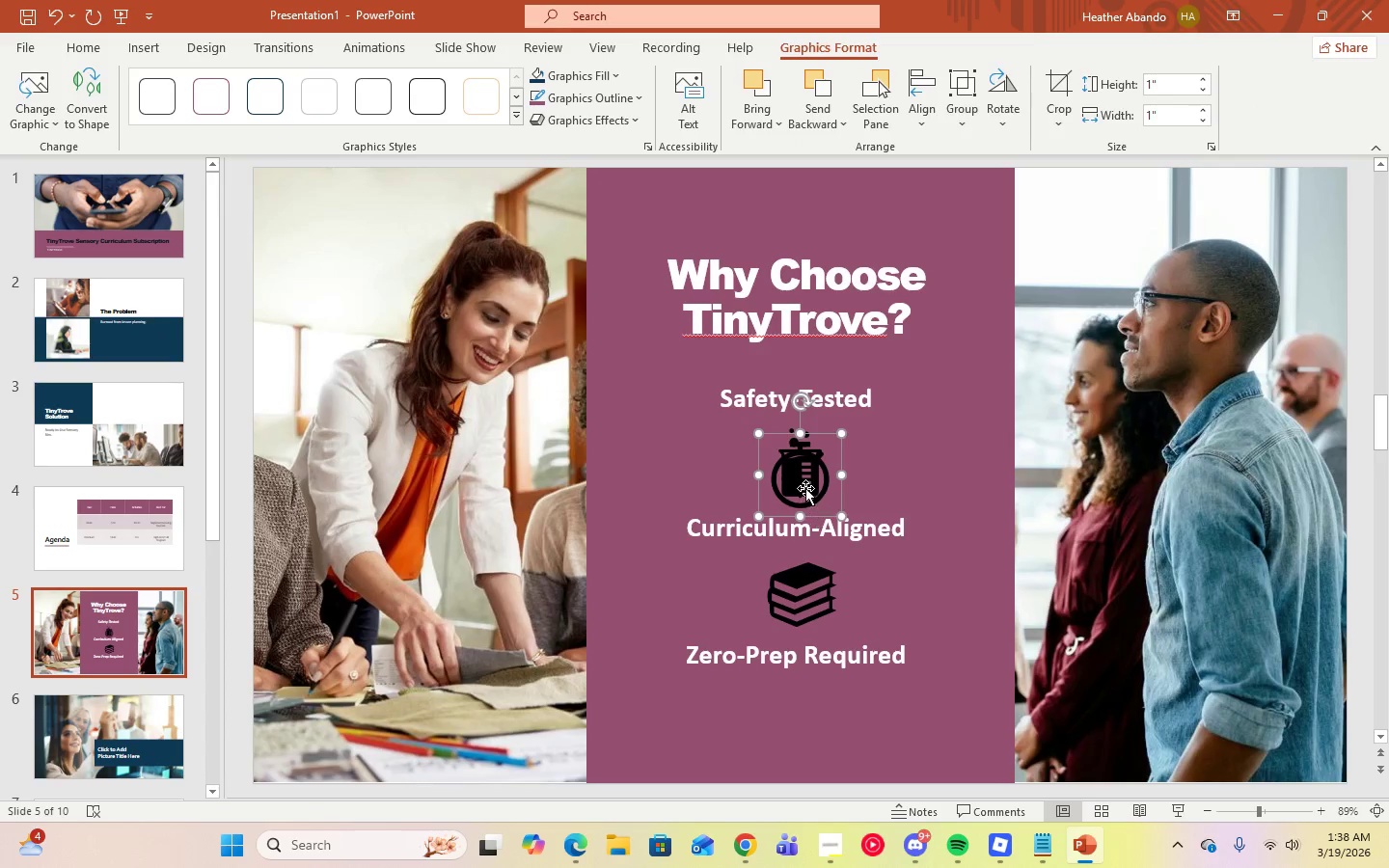 
left_click_drag(start_coordinate=[805, 486], to_coordinate=[804, 729])
 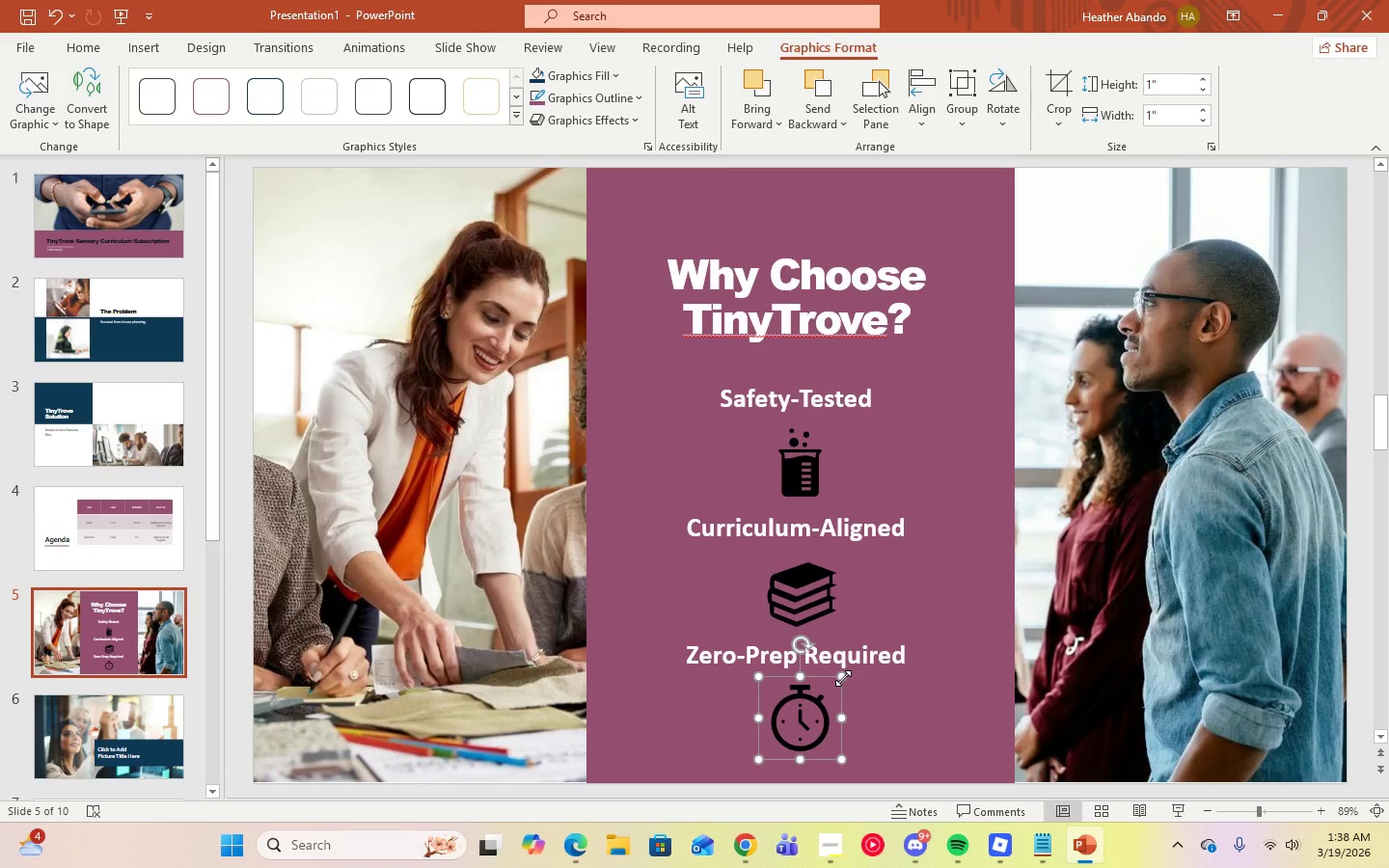 
left_click_drag(start_coordinate=[842, 678], to_coordinate=[839, 690])
 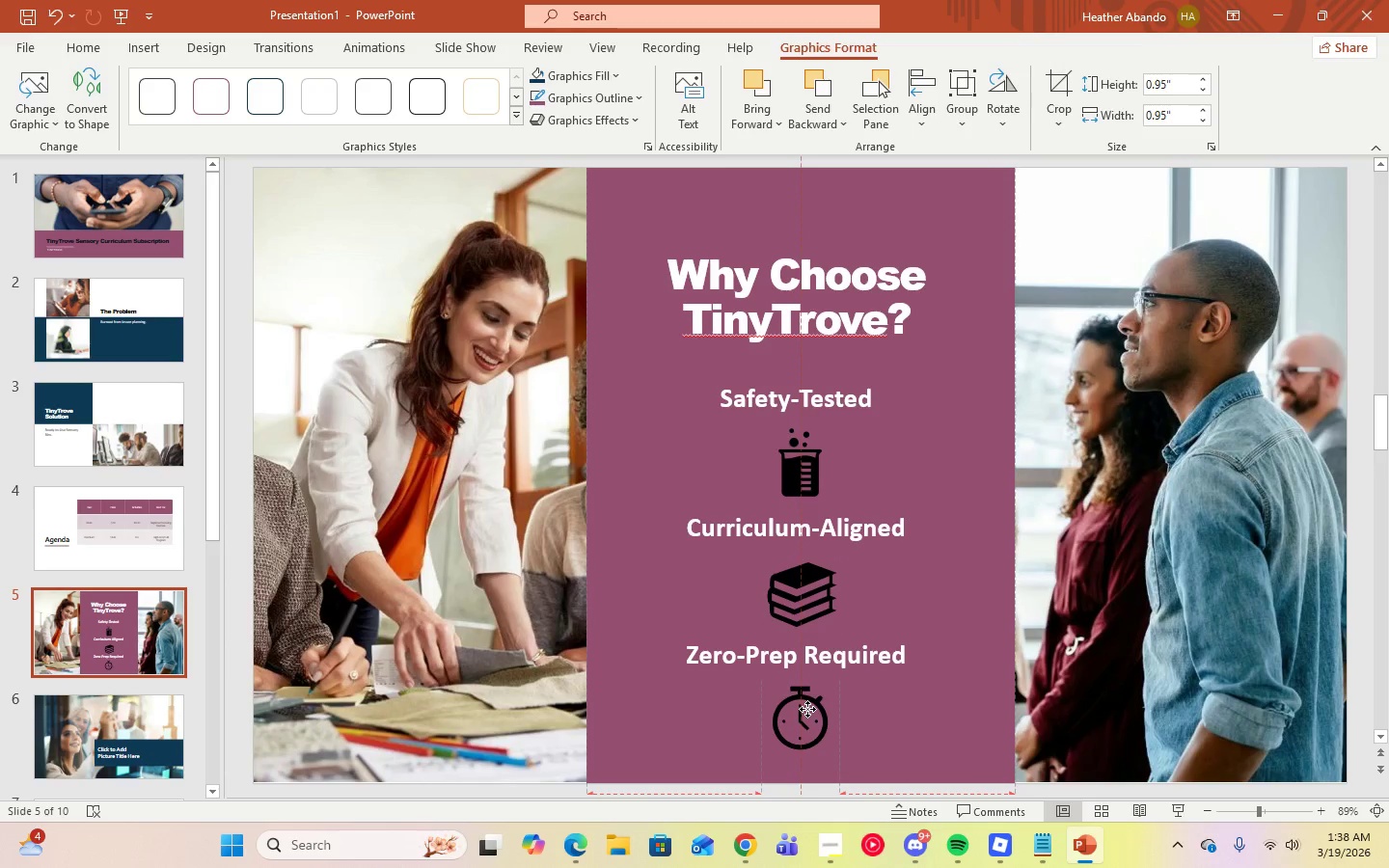 
left_click([943, 727])
 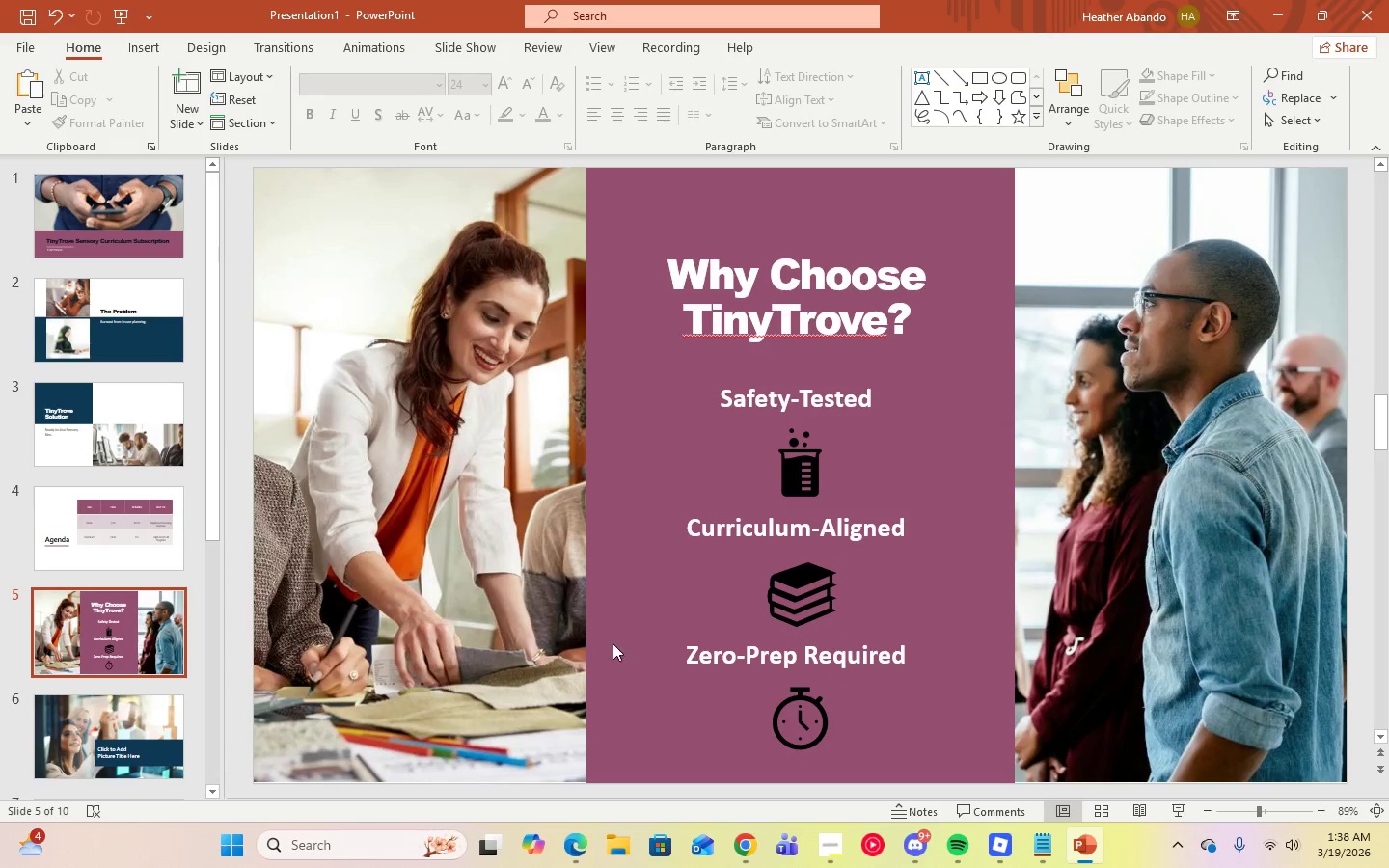 
scroll: coordinate [168, 671], scroll_direction: down, amount: 12.0
 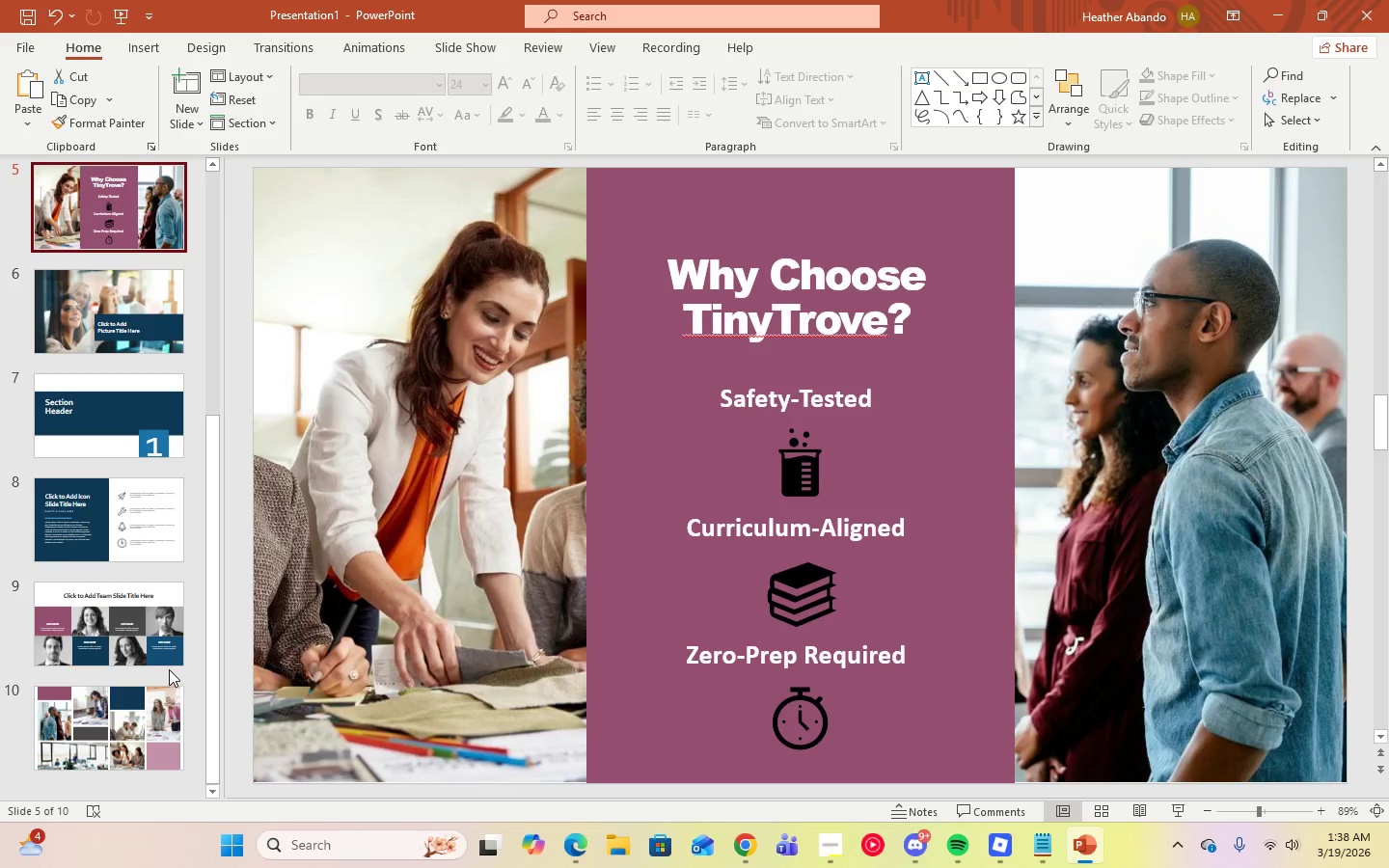 
scroll: coordinate [169, 667], scroll_direction: up, amount: 5.0
 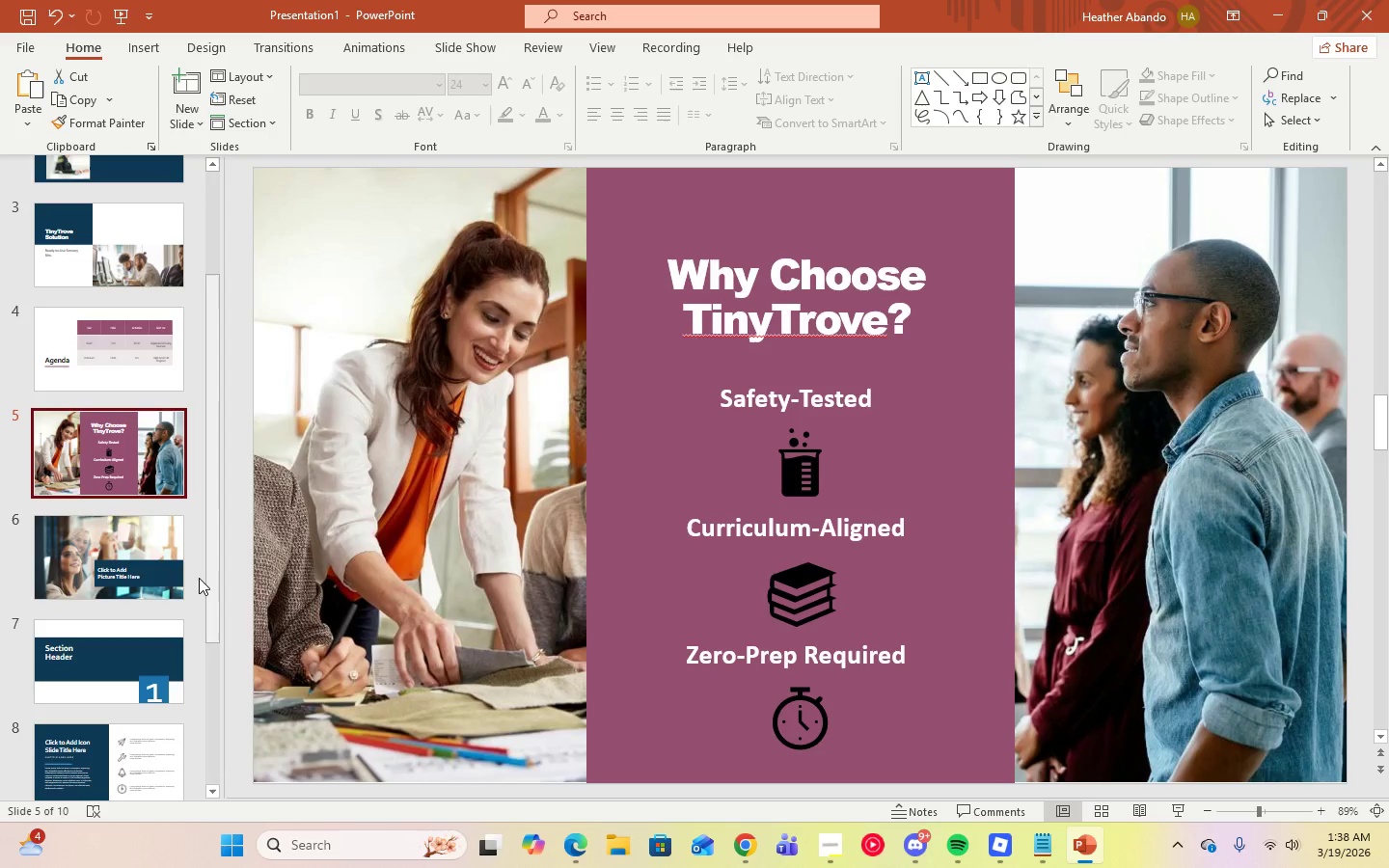 
left_click([172, 574])
 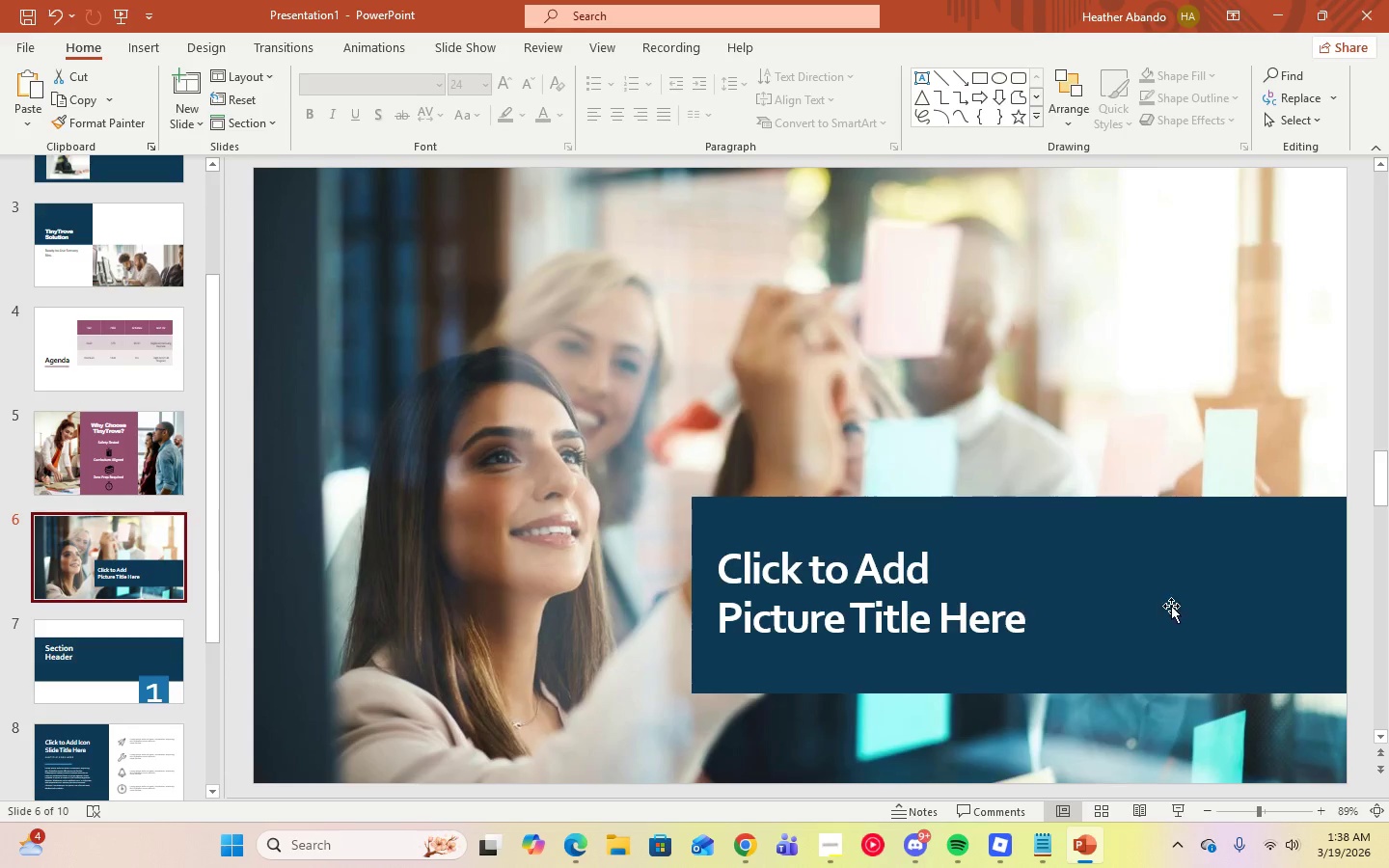 
left_click([1178, 583])
 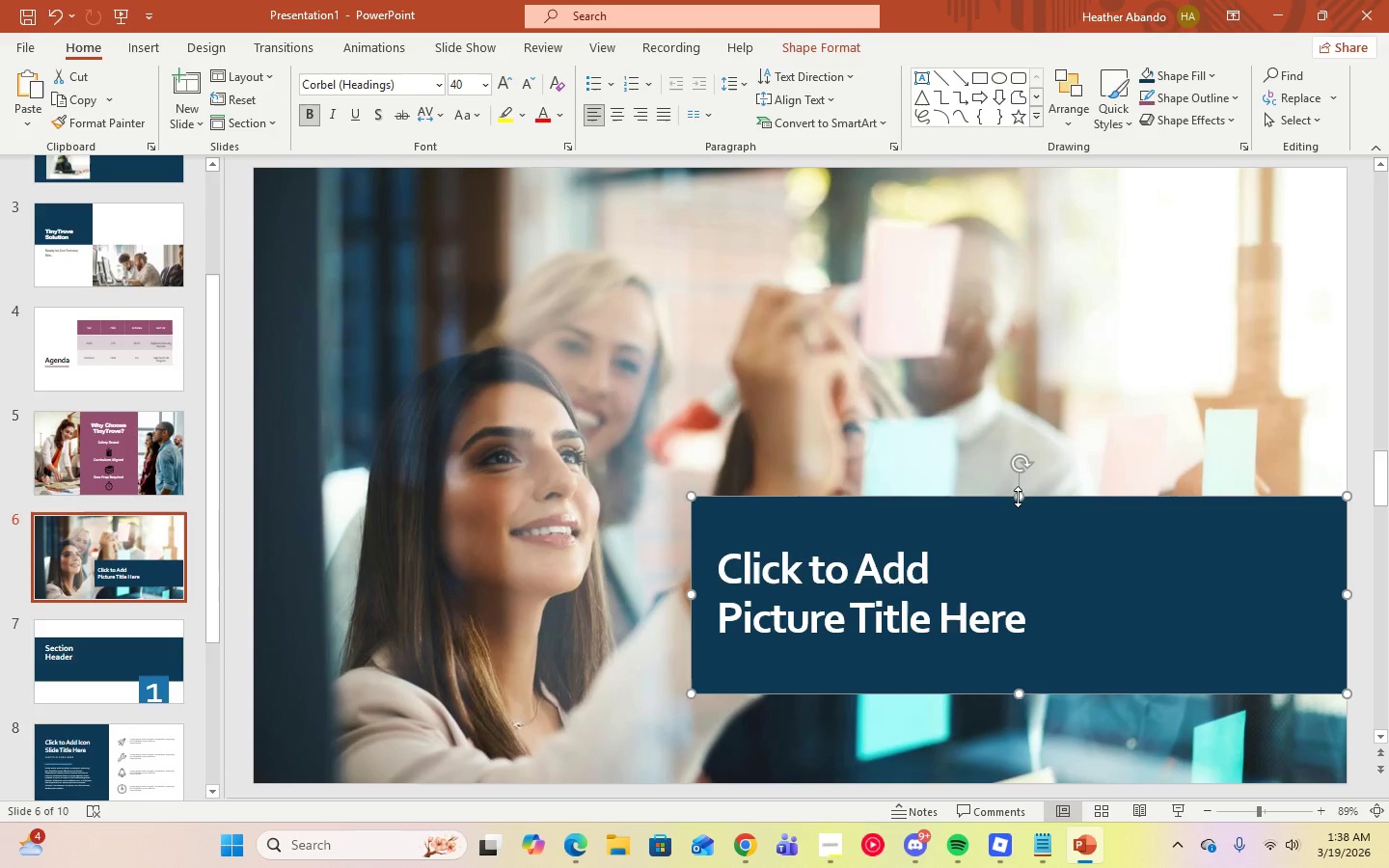 
left_click_drag(start_coordinate=[1021, 497], to_coordinate=[1011, 272])
 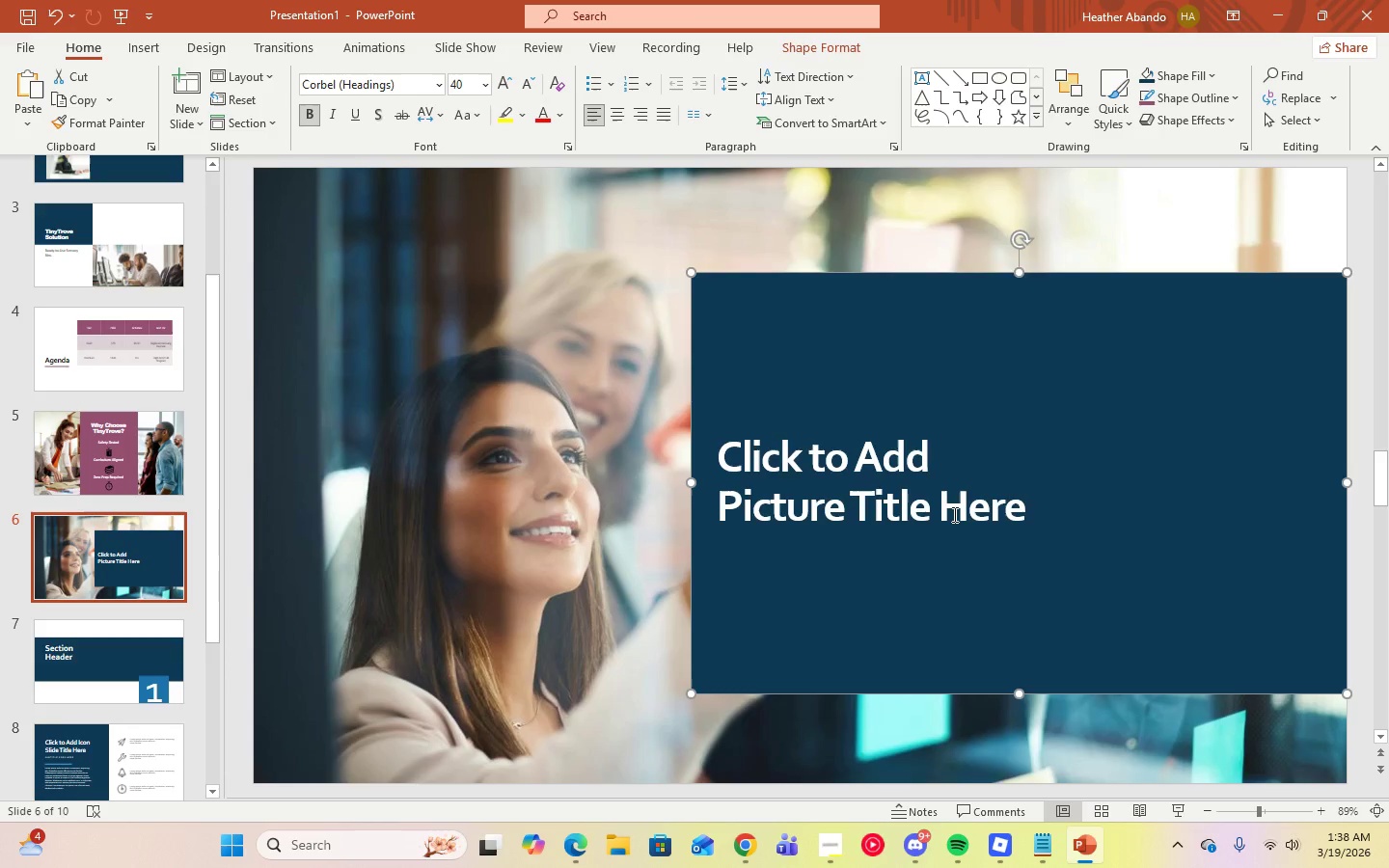 
left_click([966, 518])
 